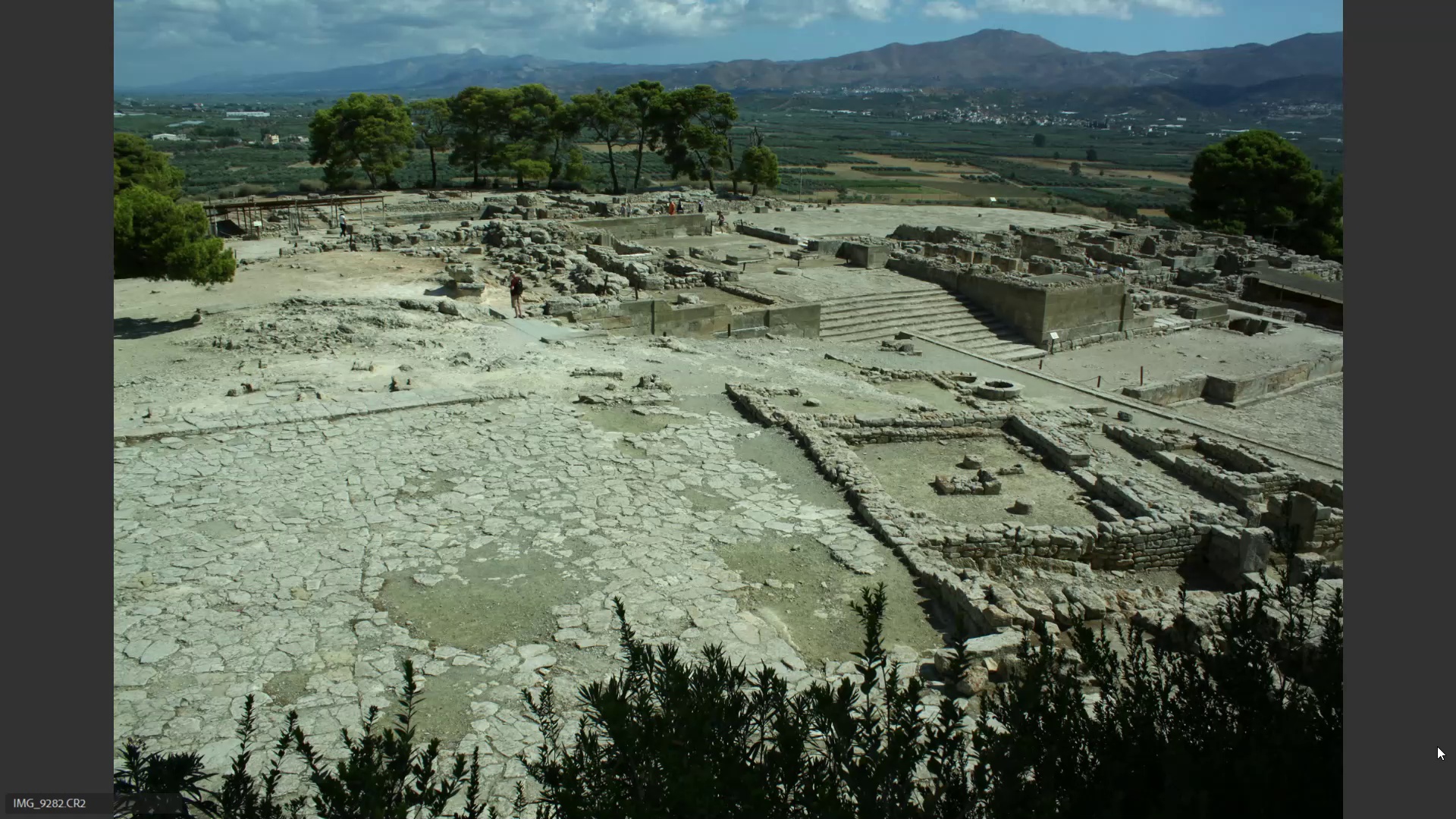 
key(ArrowLeft)
 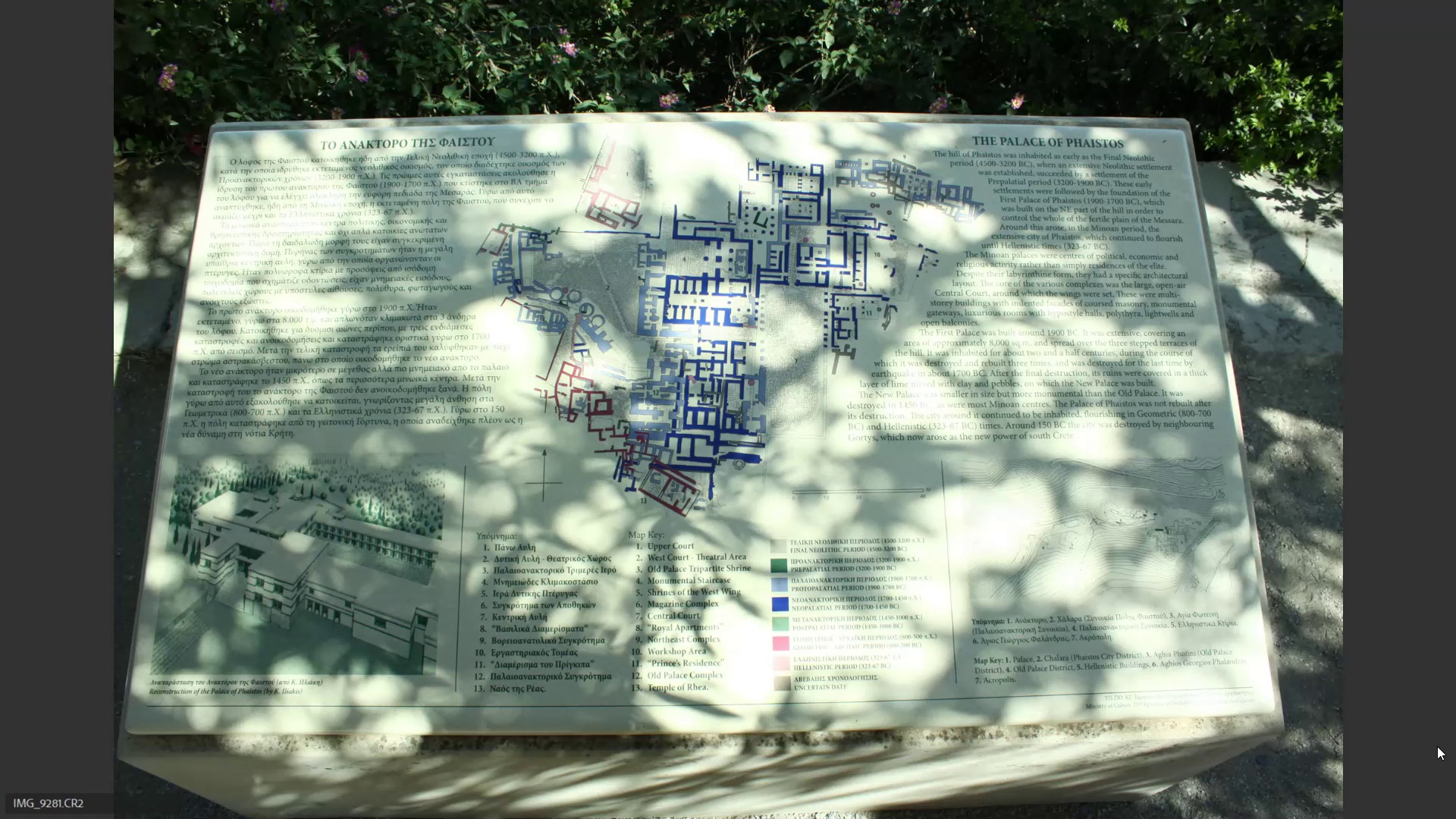 
key(6)
 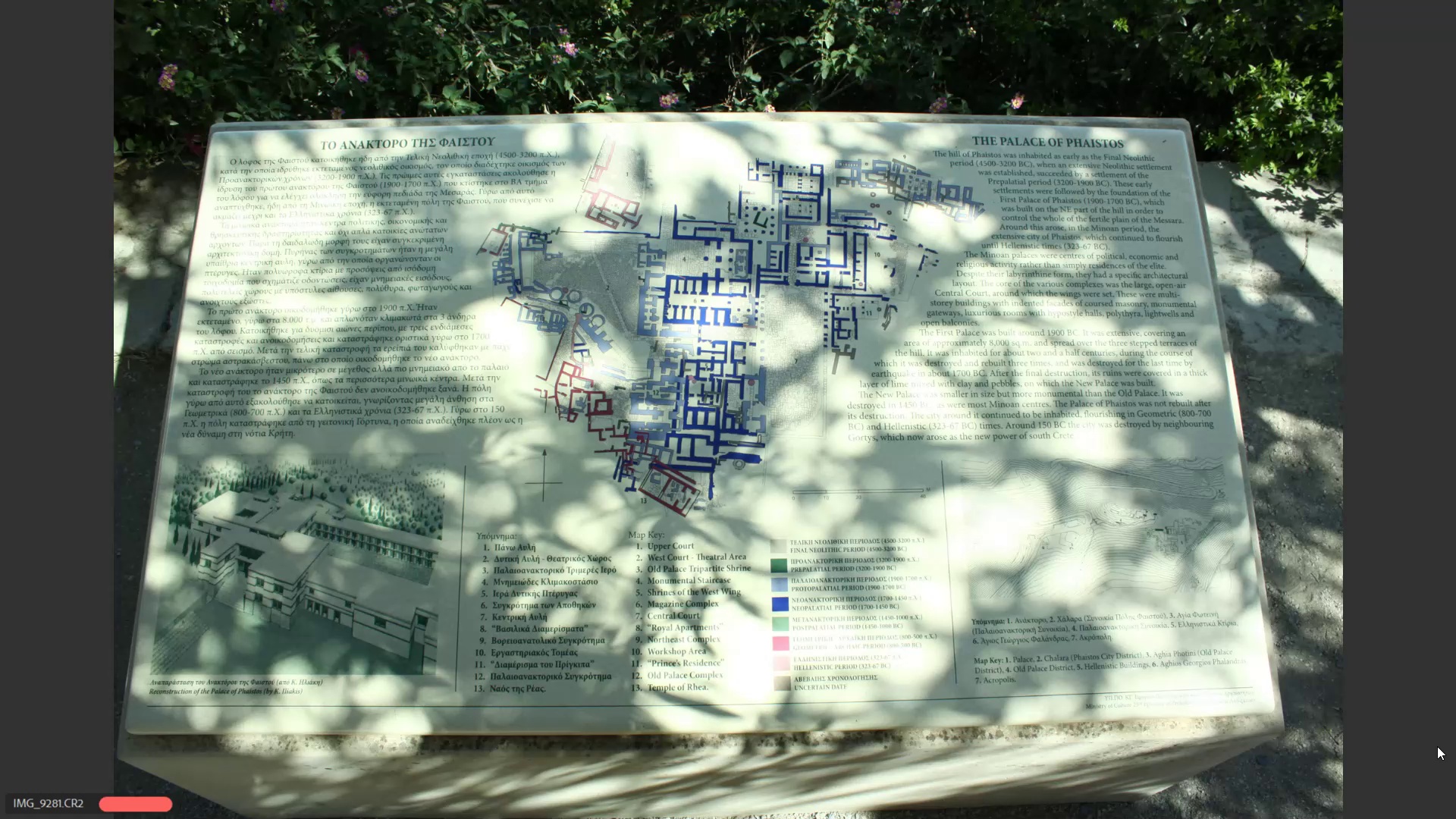 
key(ArrowRight)
 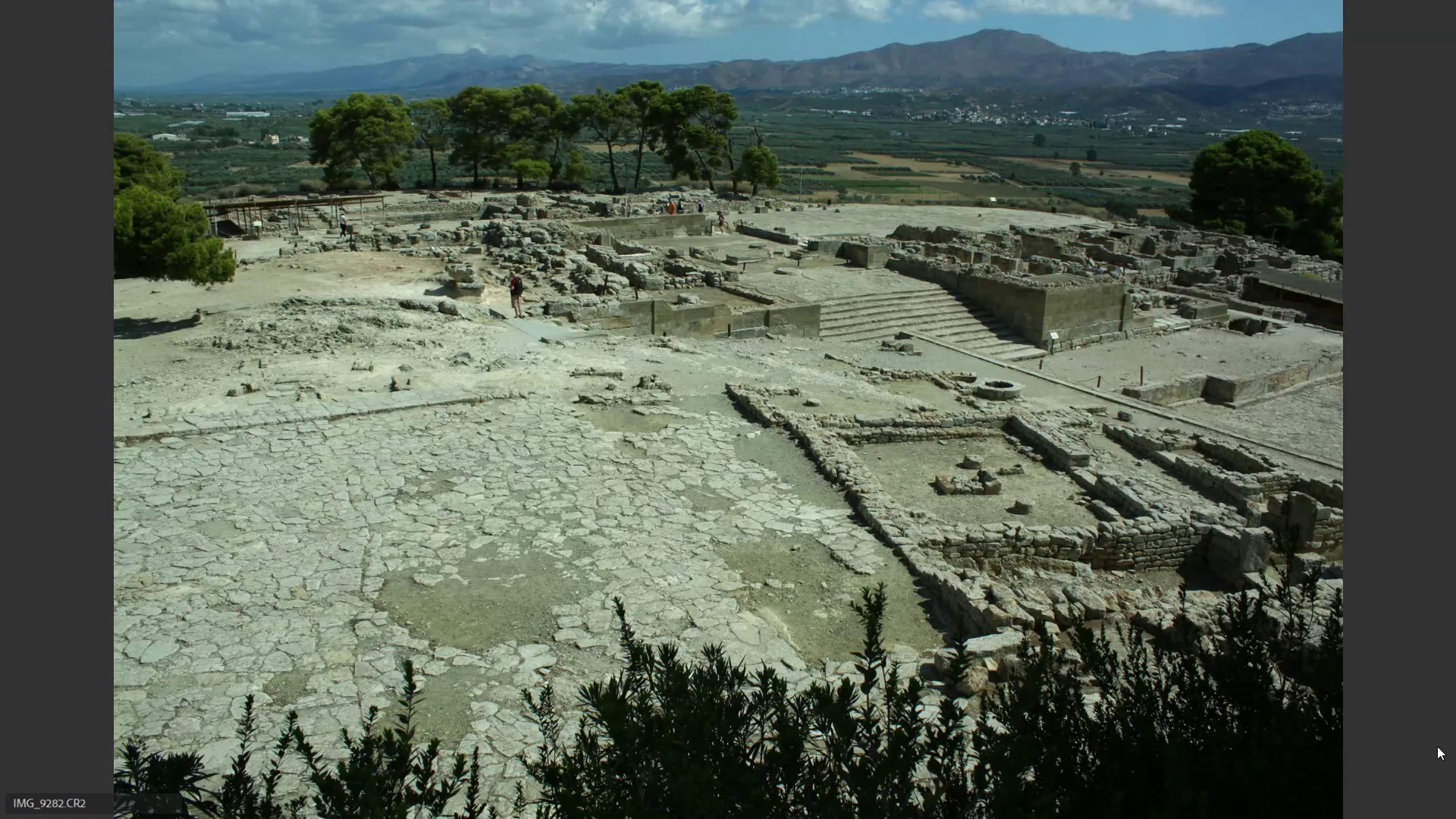 
key(ArrowRight)
 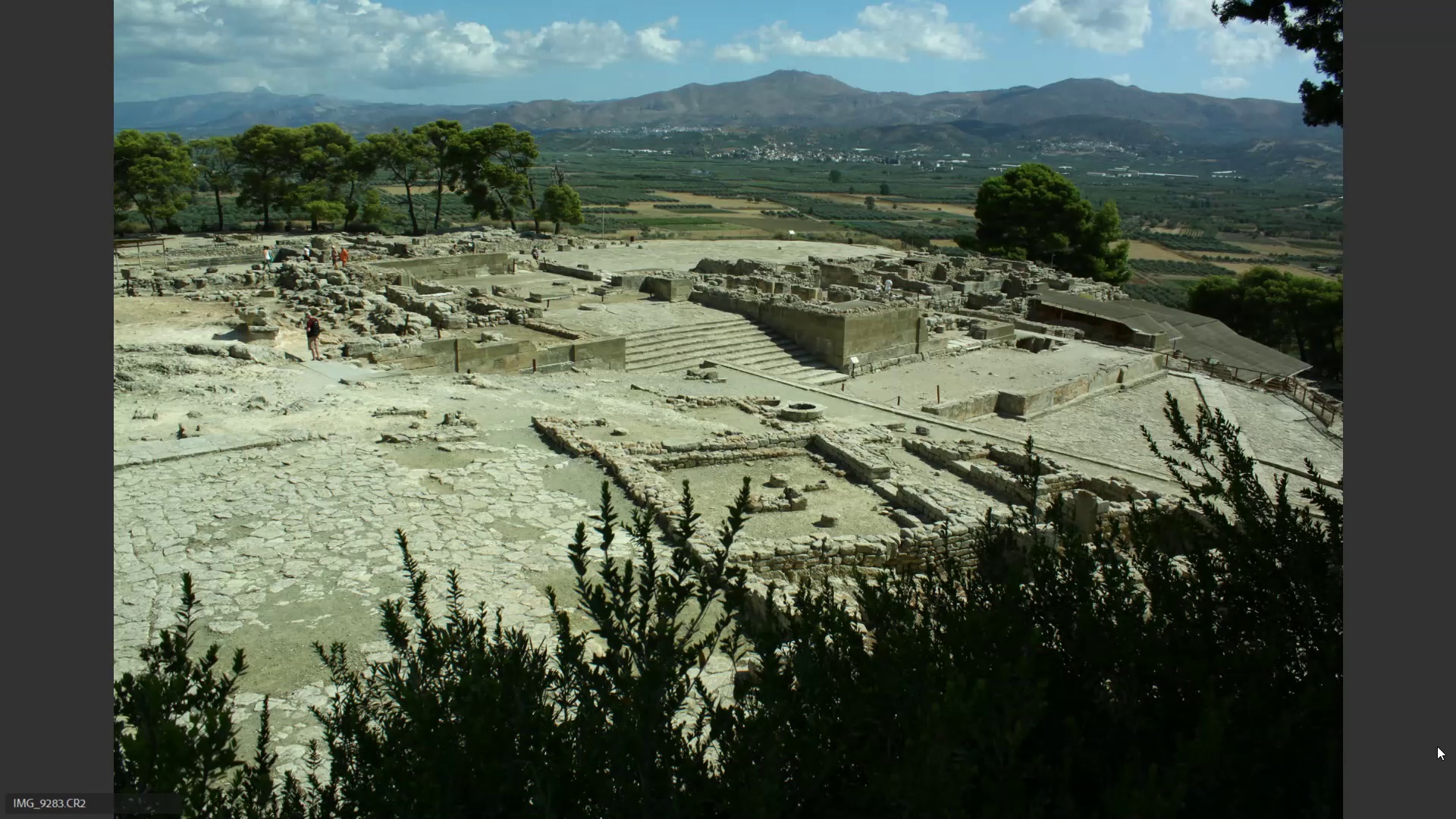 
key(ArrowLeft)
 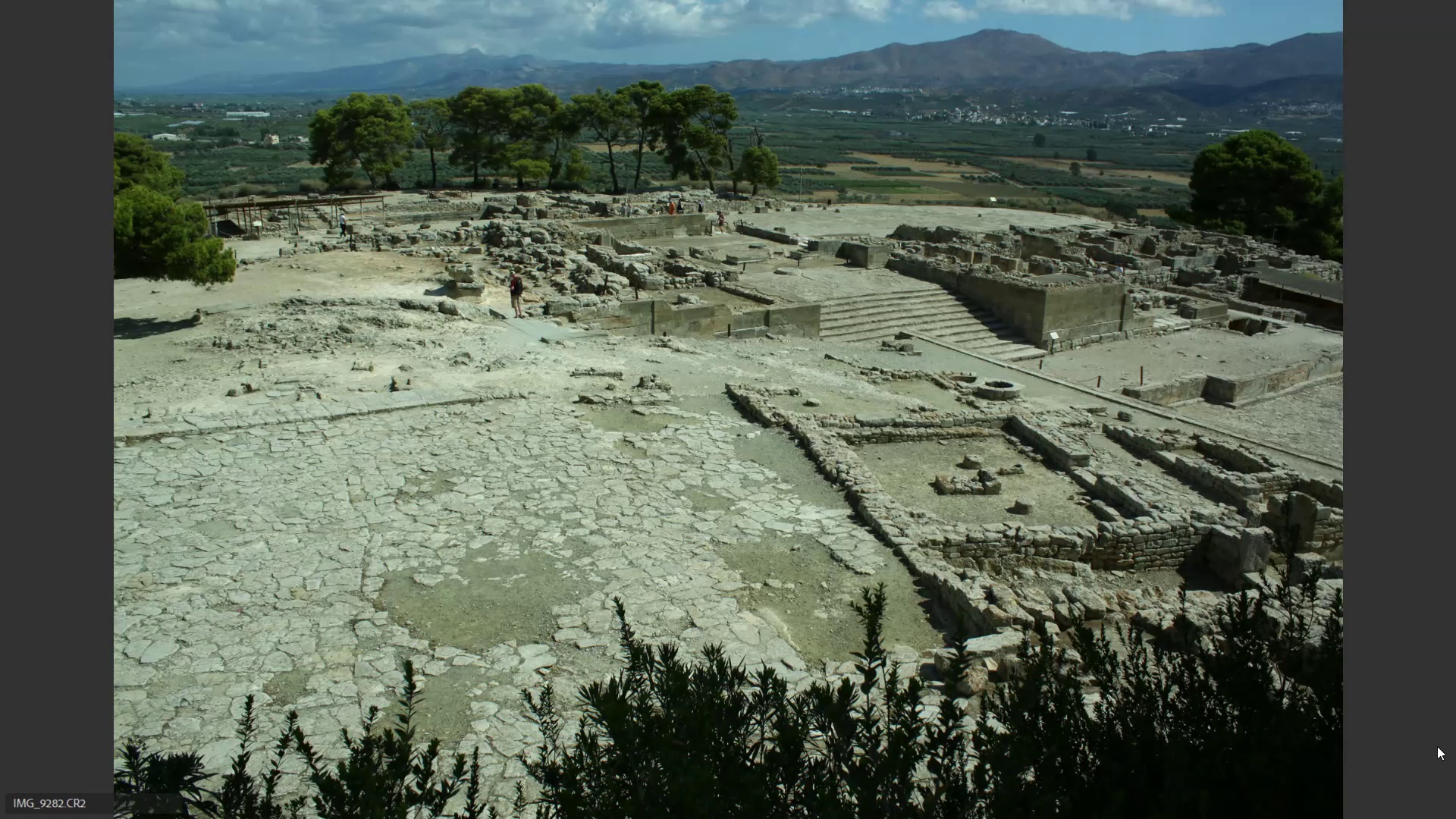 
key(ArrowRight)
 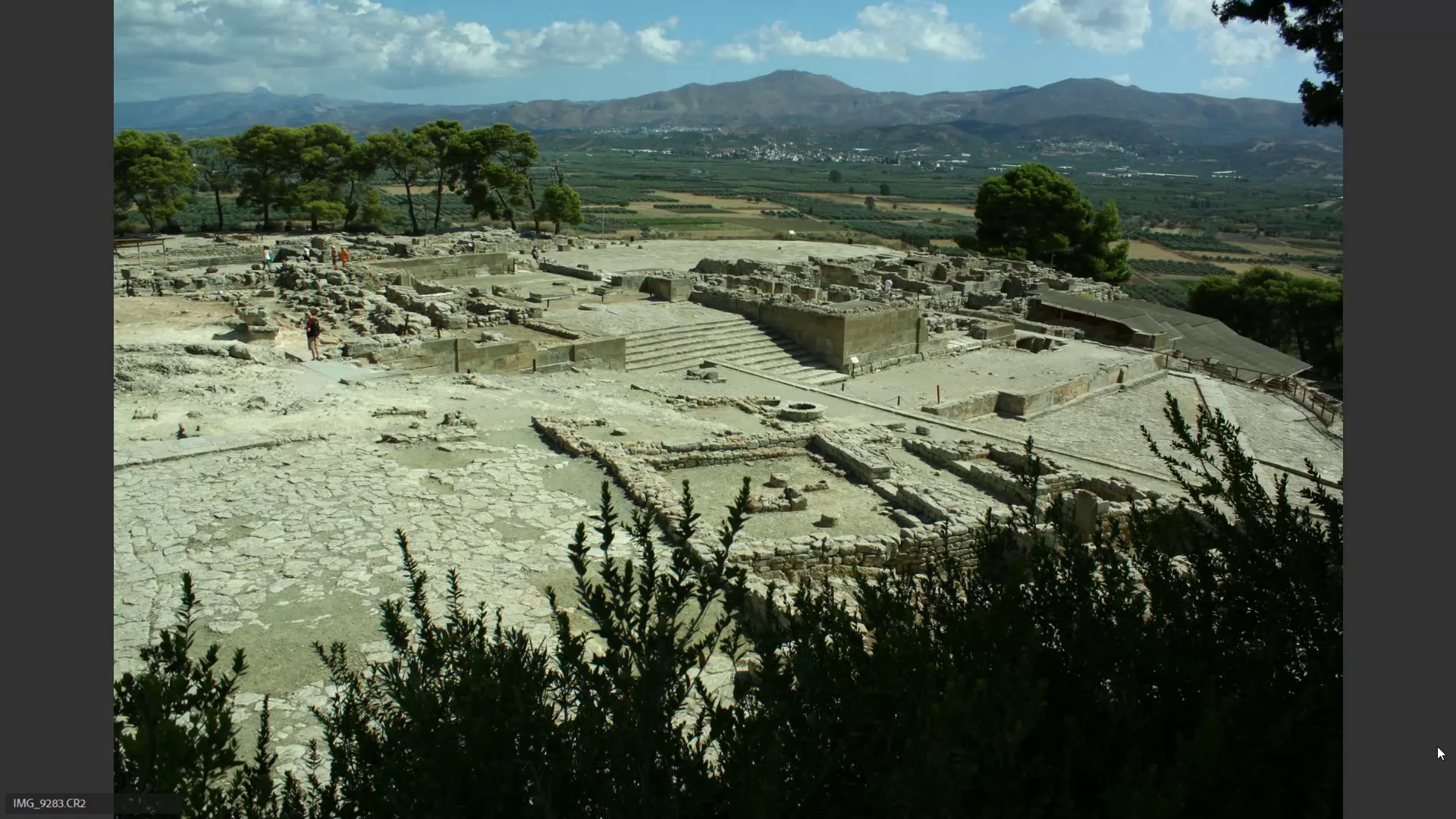 
key(6)
 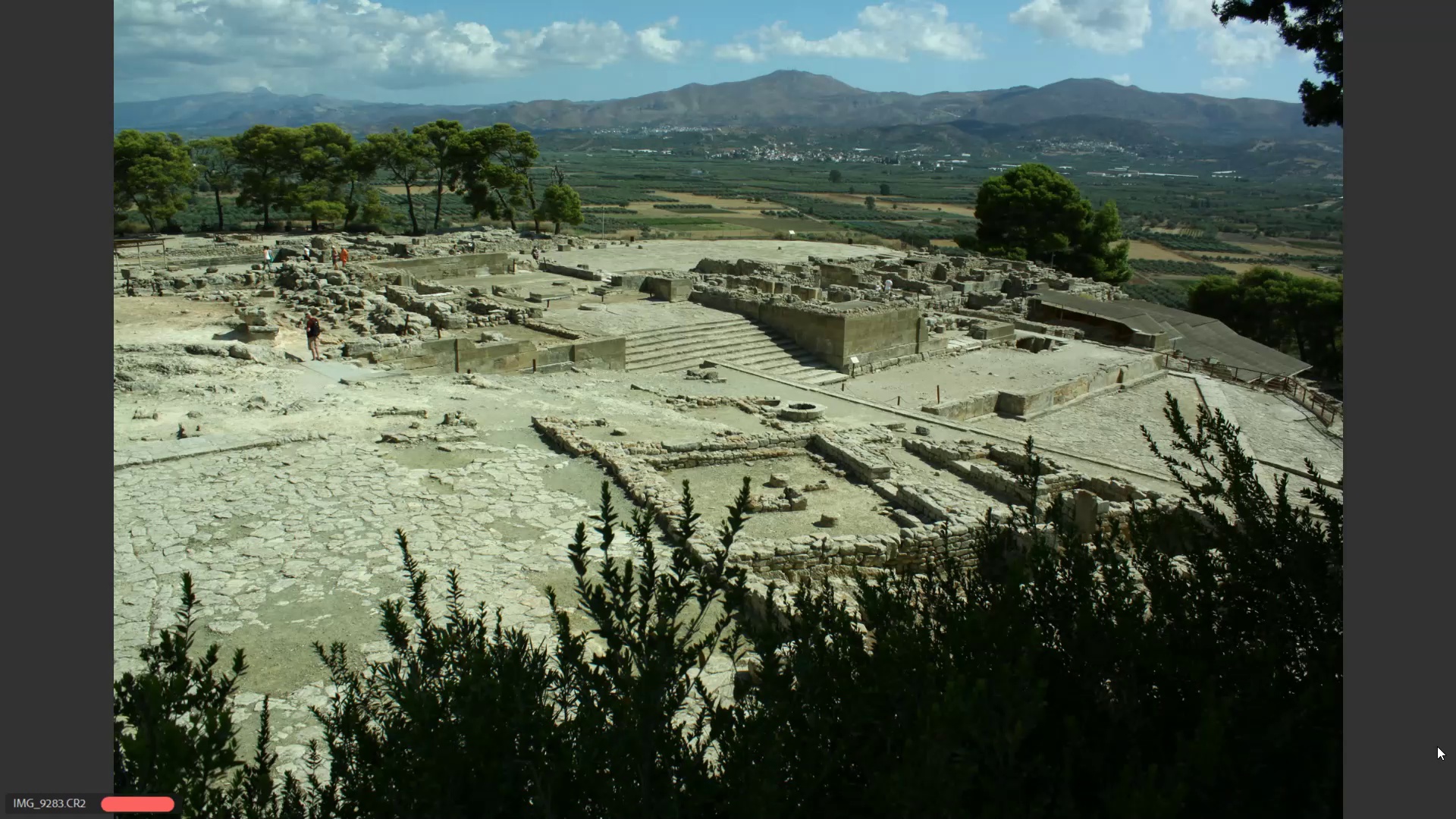 
key(ArrowRight)
 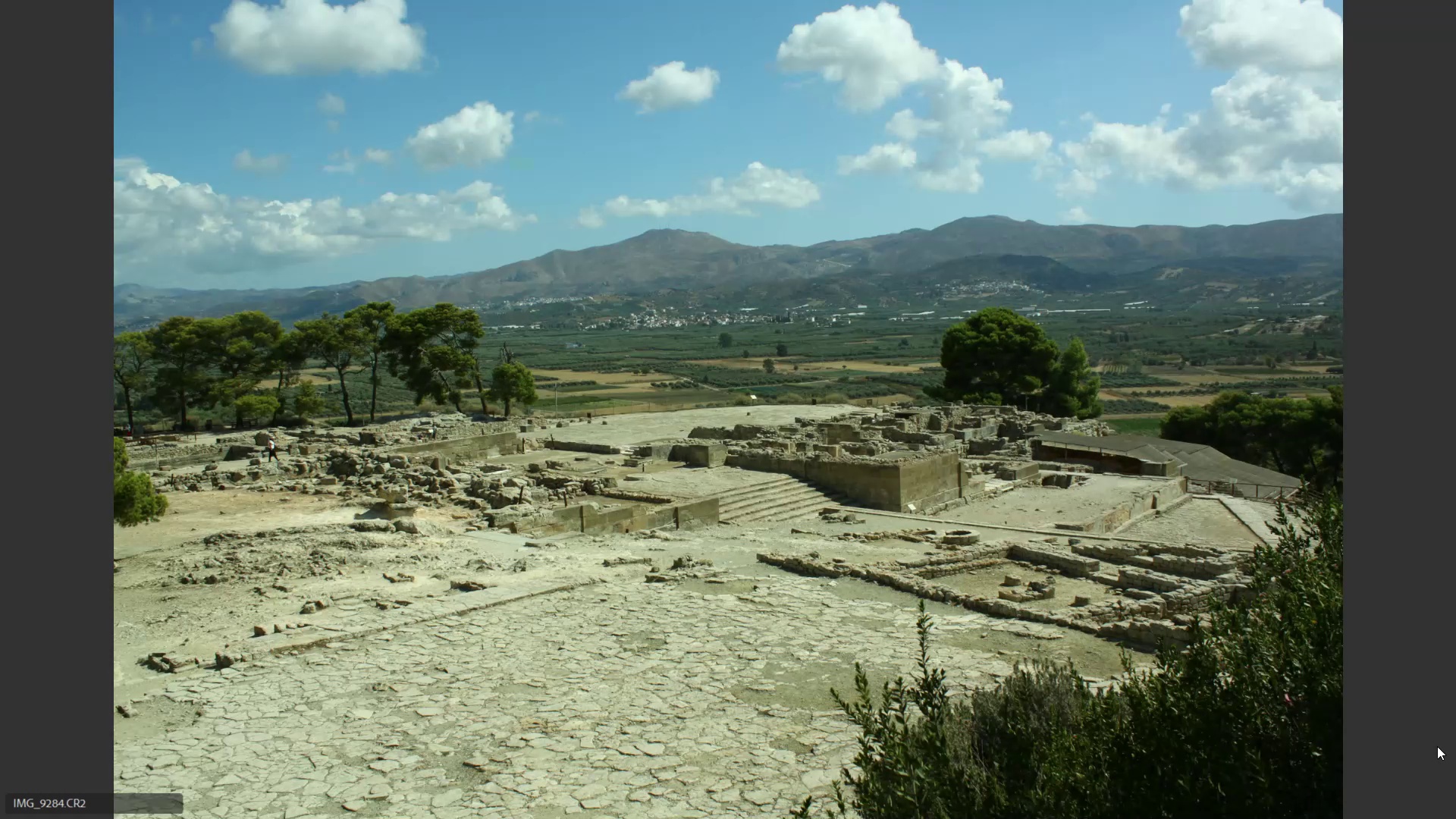 
key(6)
 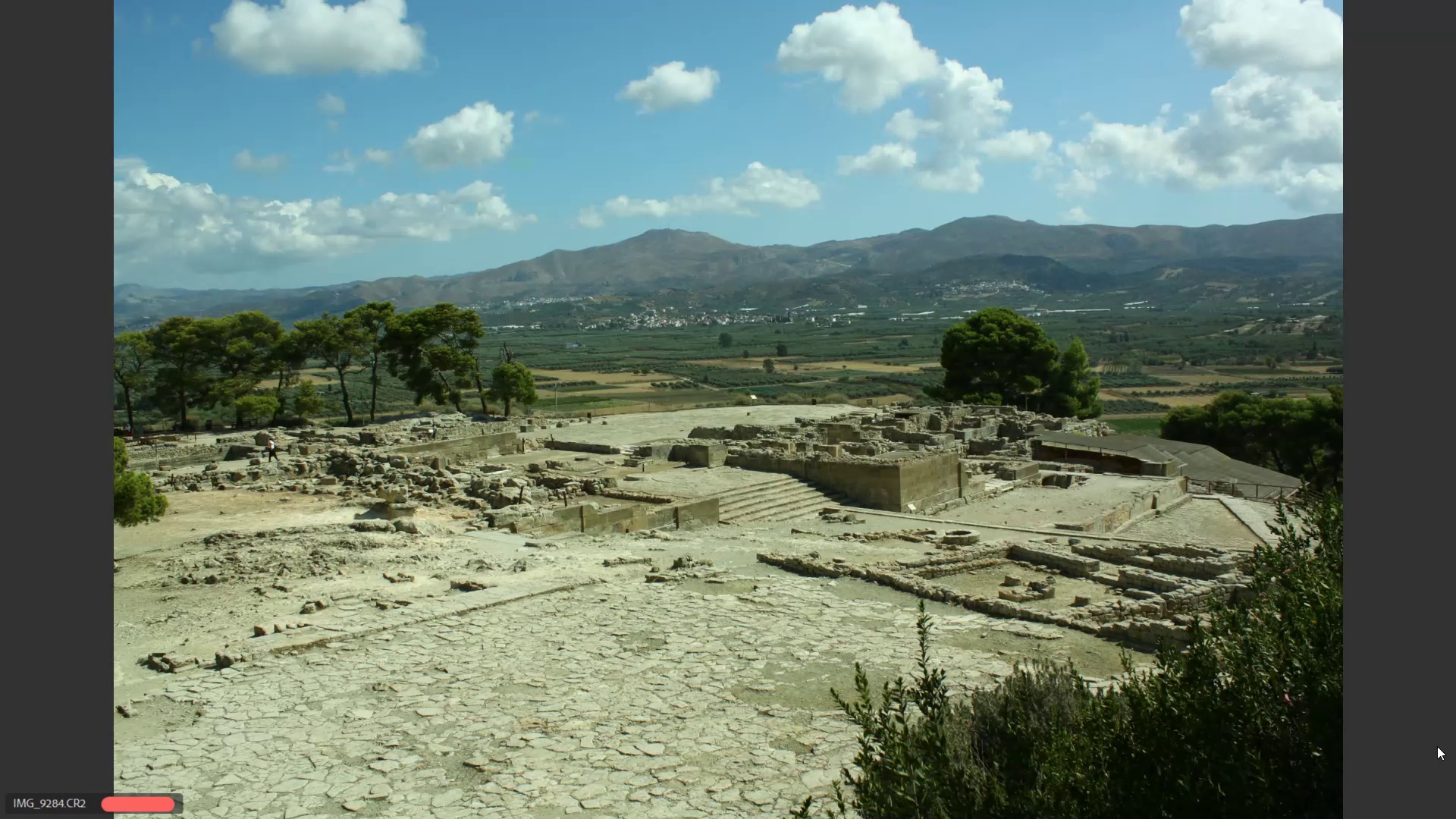 
key(ArrowRight)
 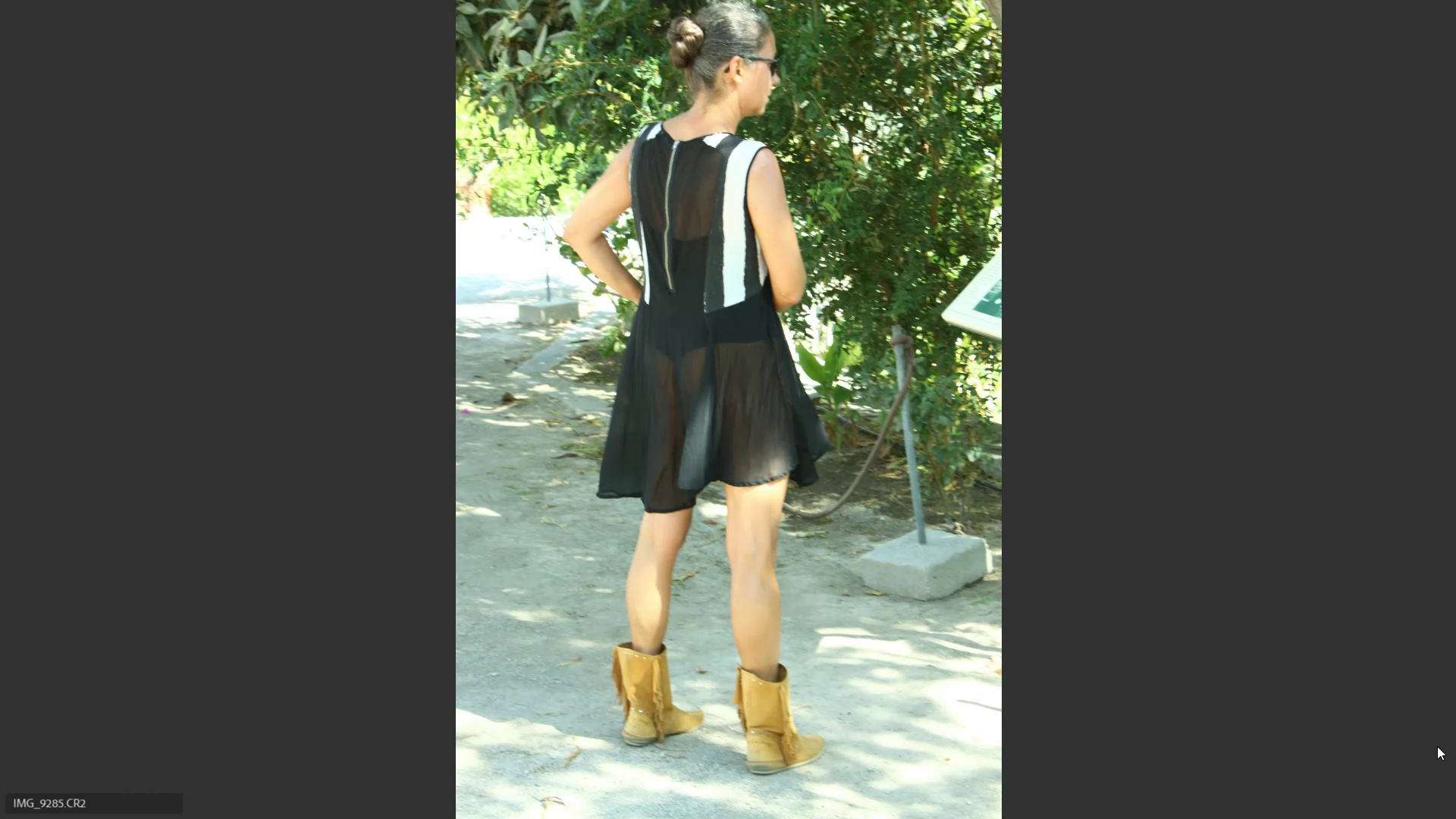 
key(ArrowRight)
 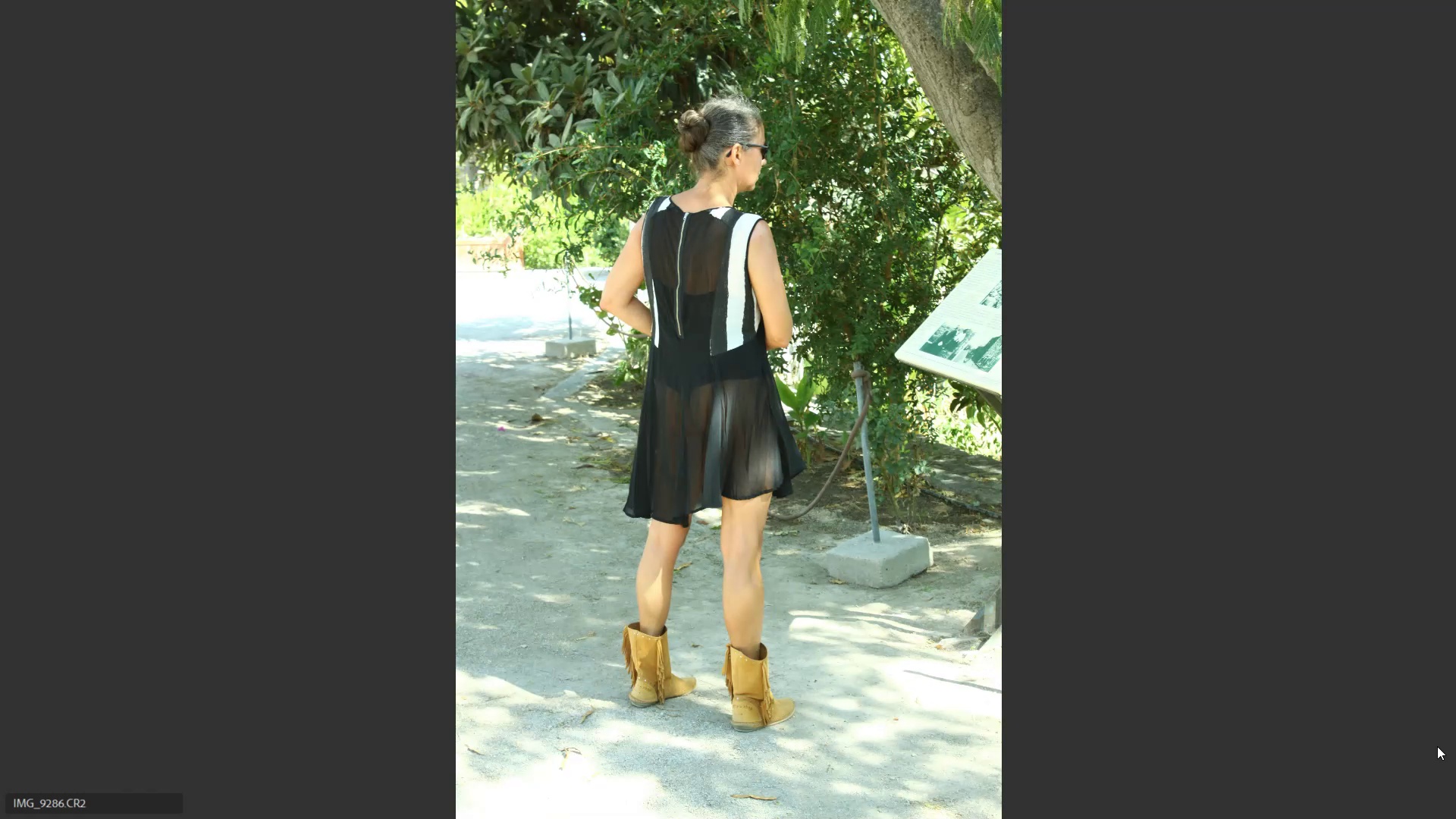 
key(ArrowLeft)
 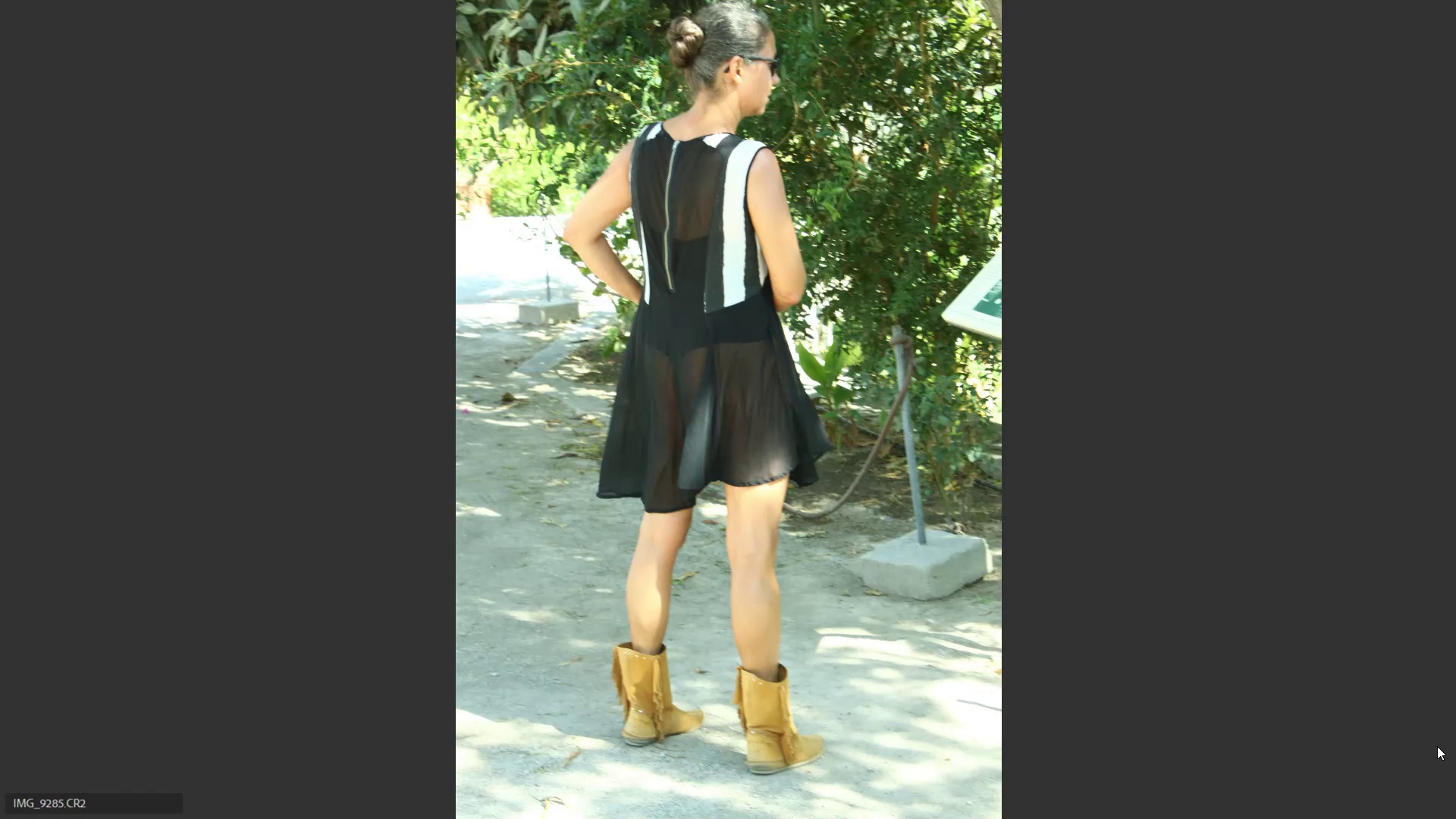 
key(6)
 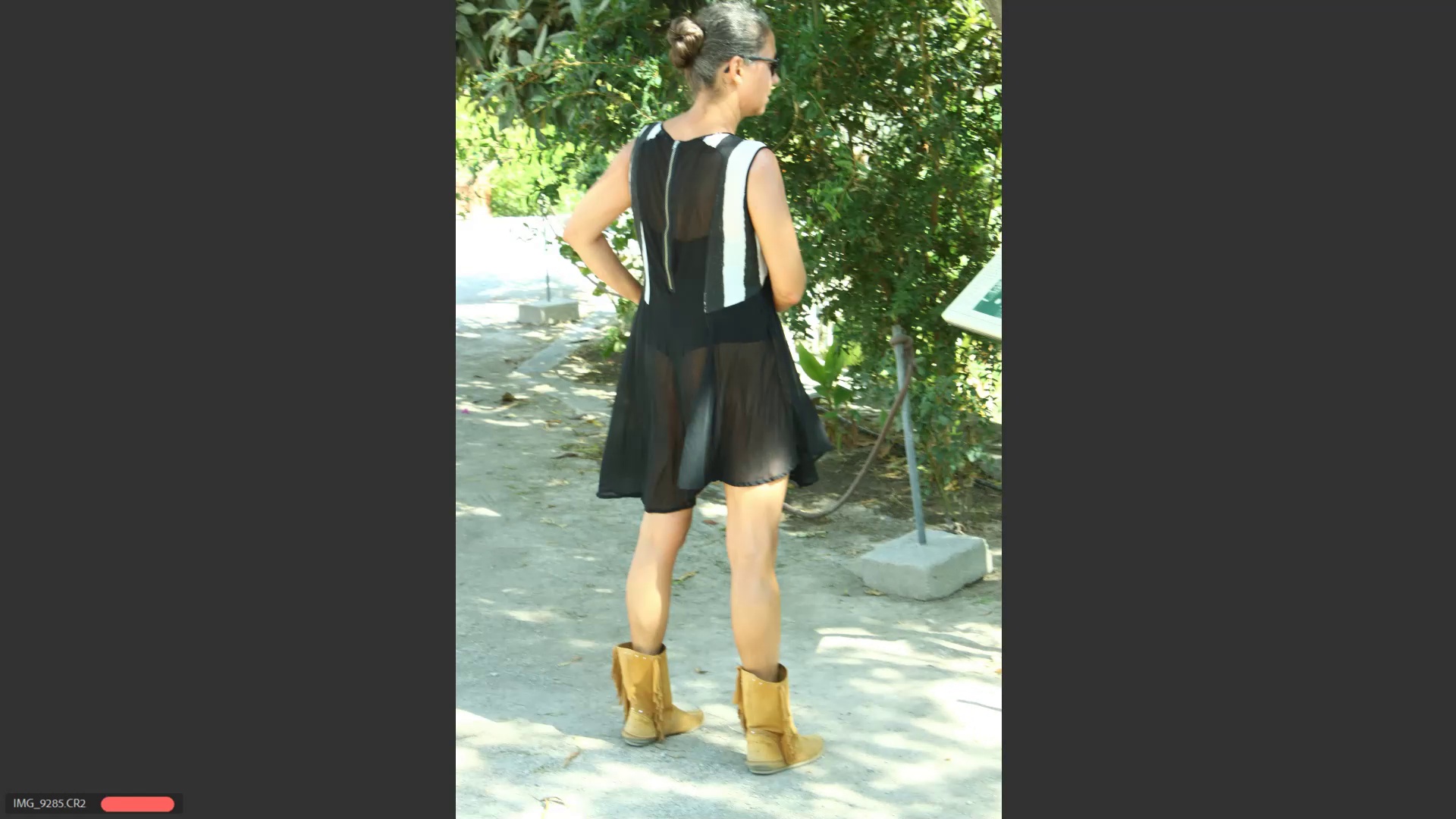 
key(ArrowRight)
 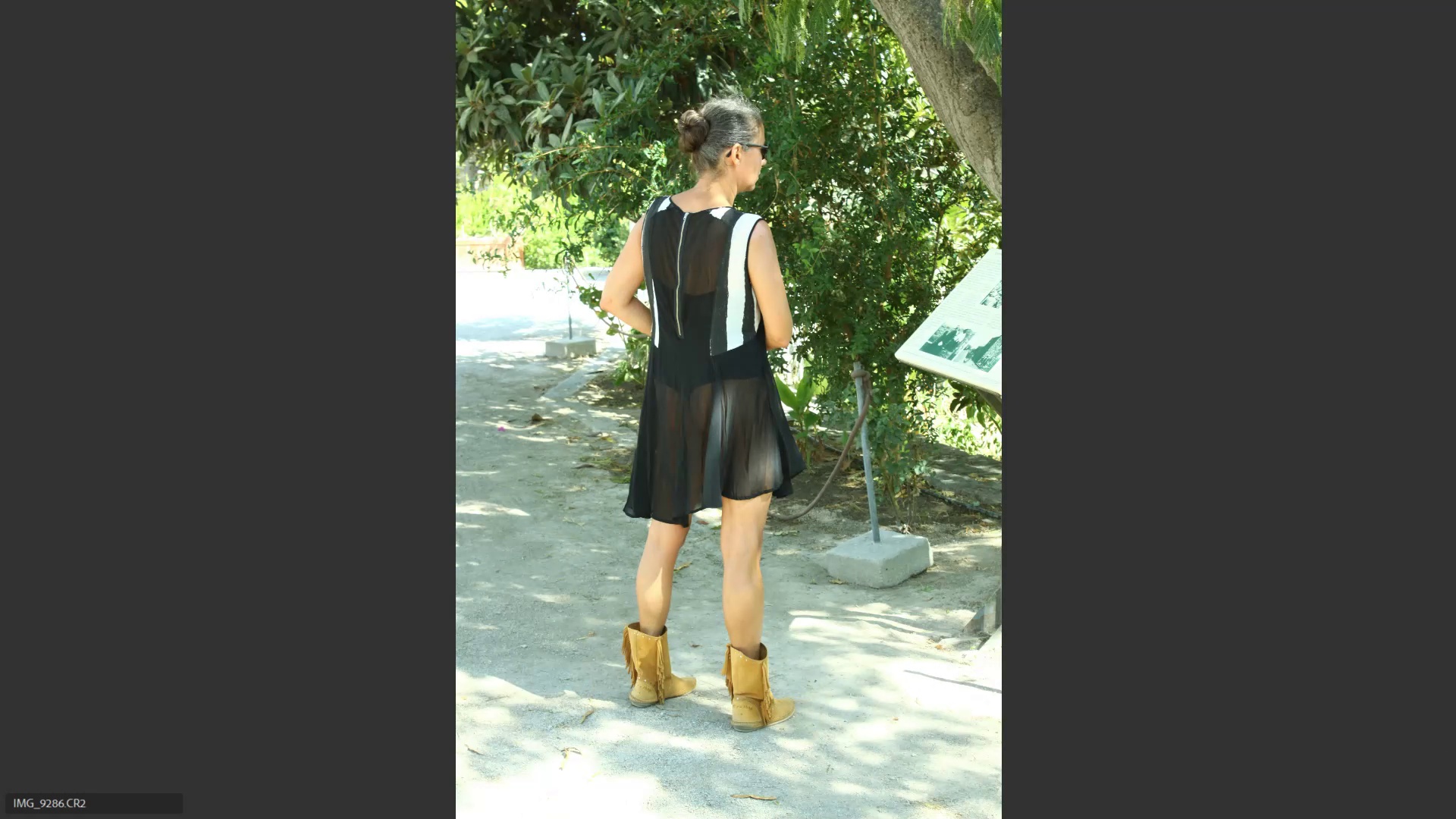 
key(ArrowRight)
 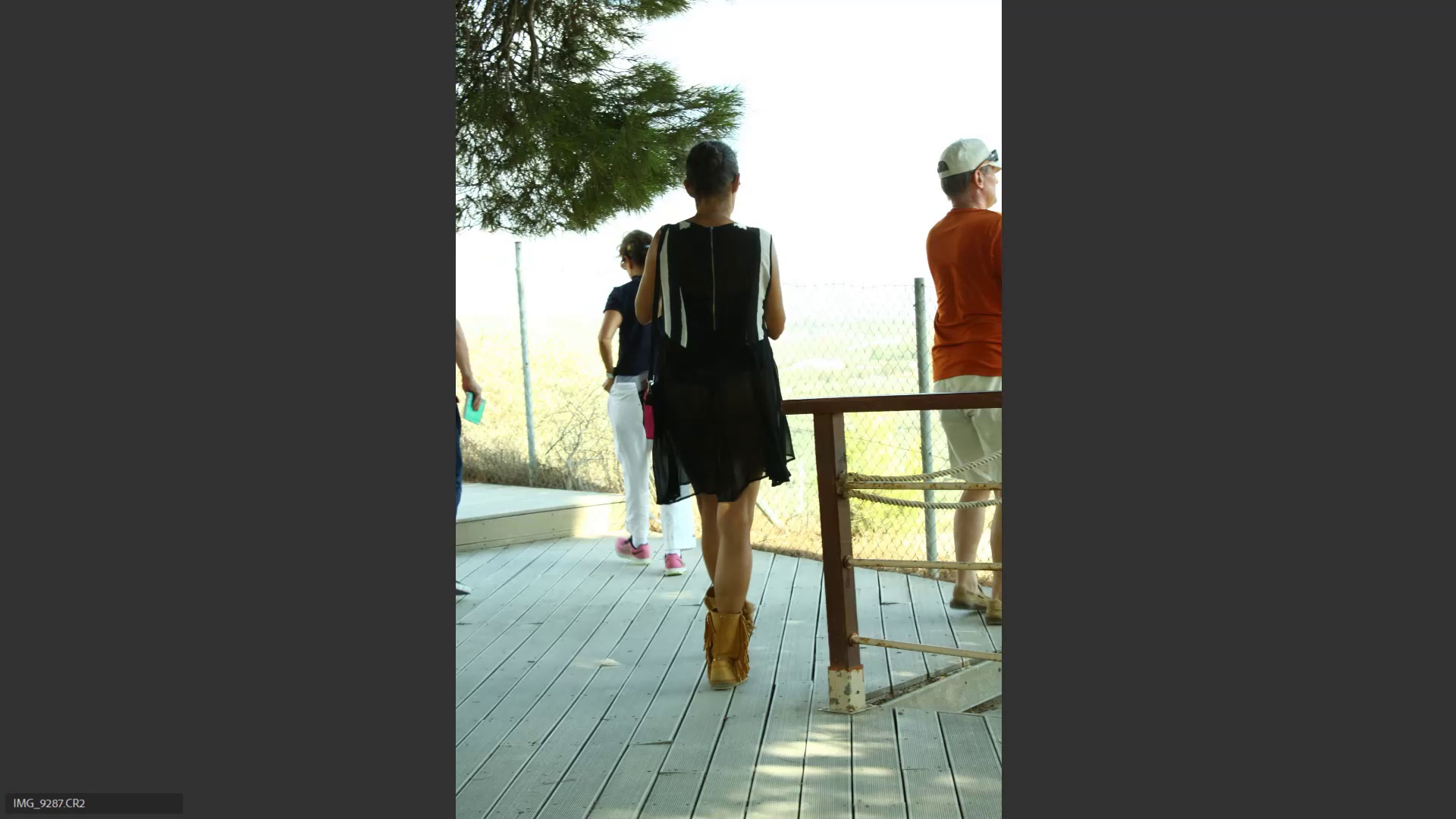 
key(ArrowRight)
 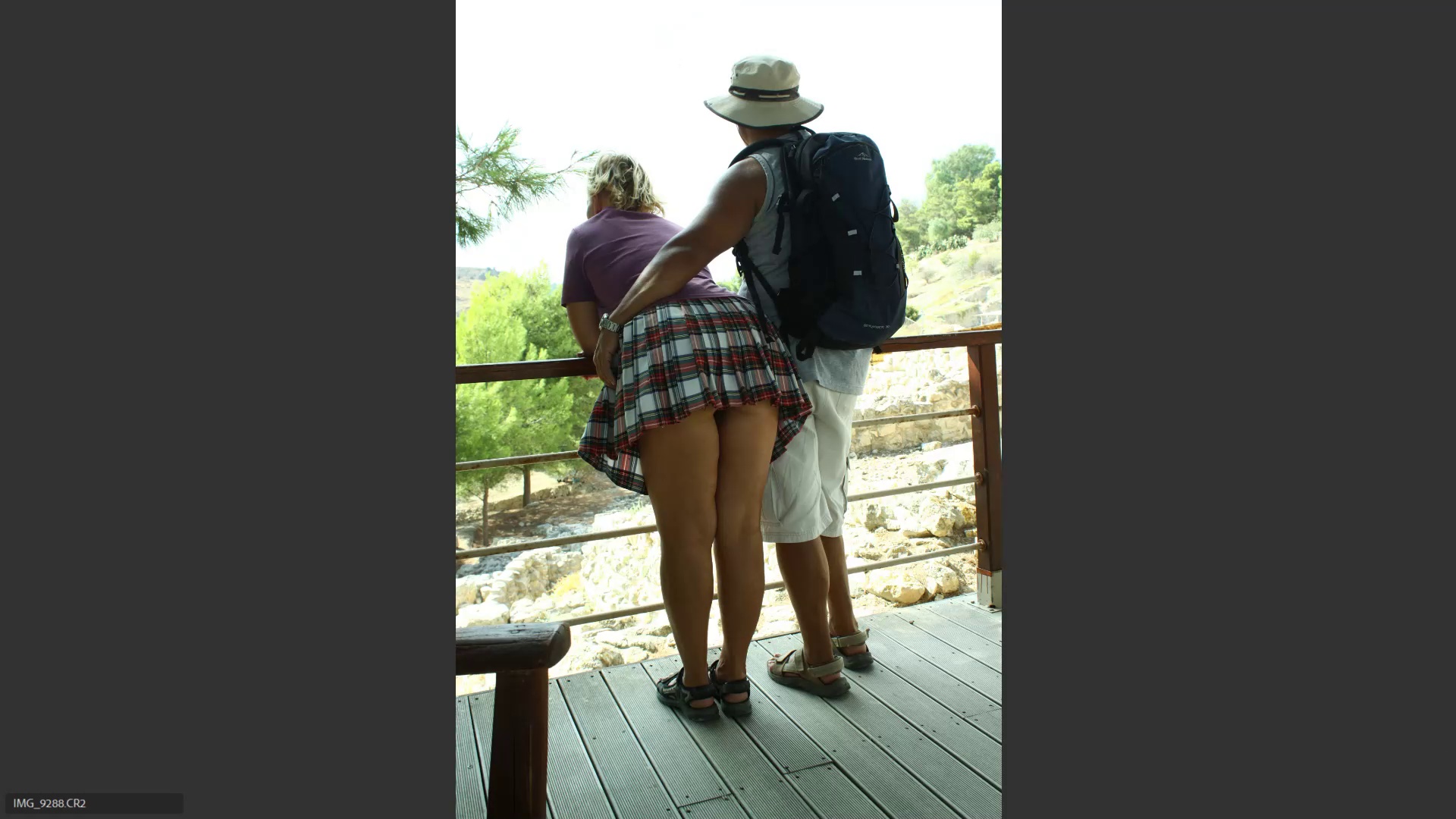 
key(6)
 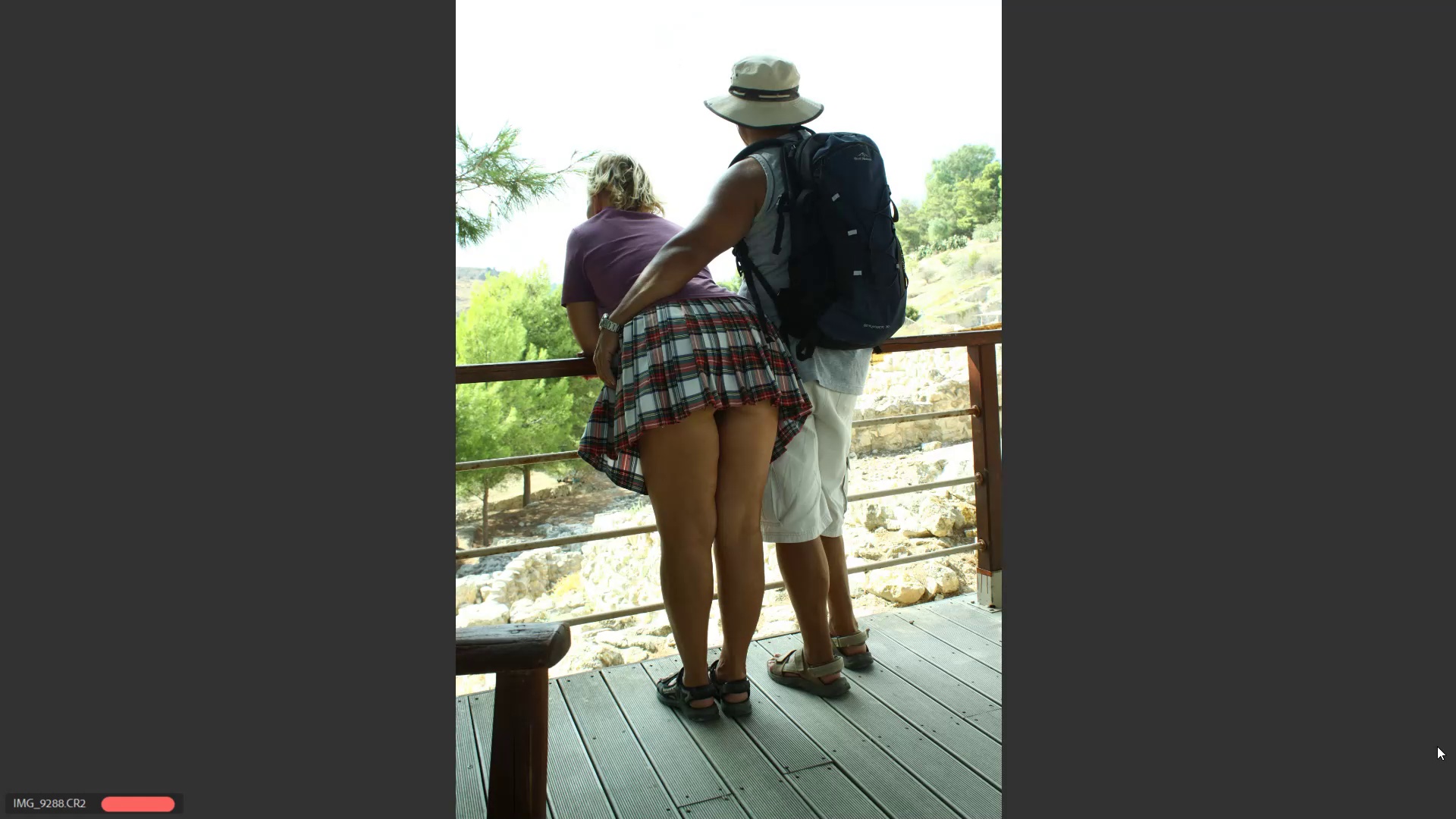 
key(ArrowRight)
 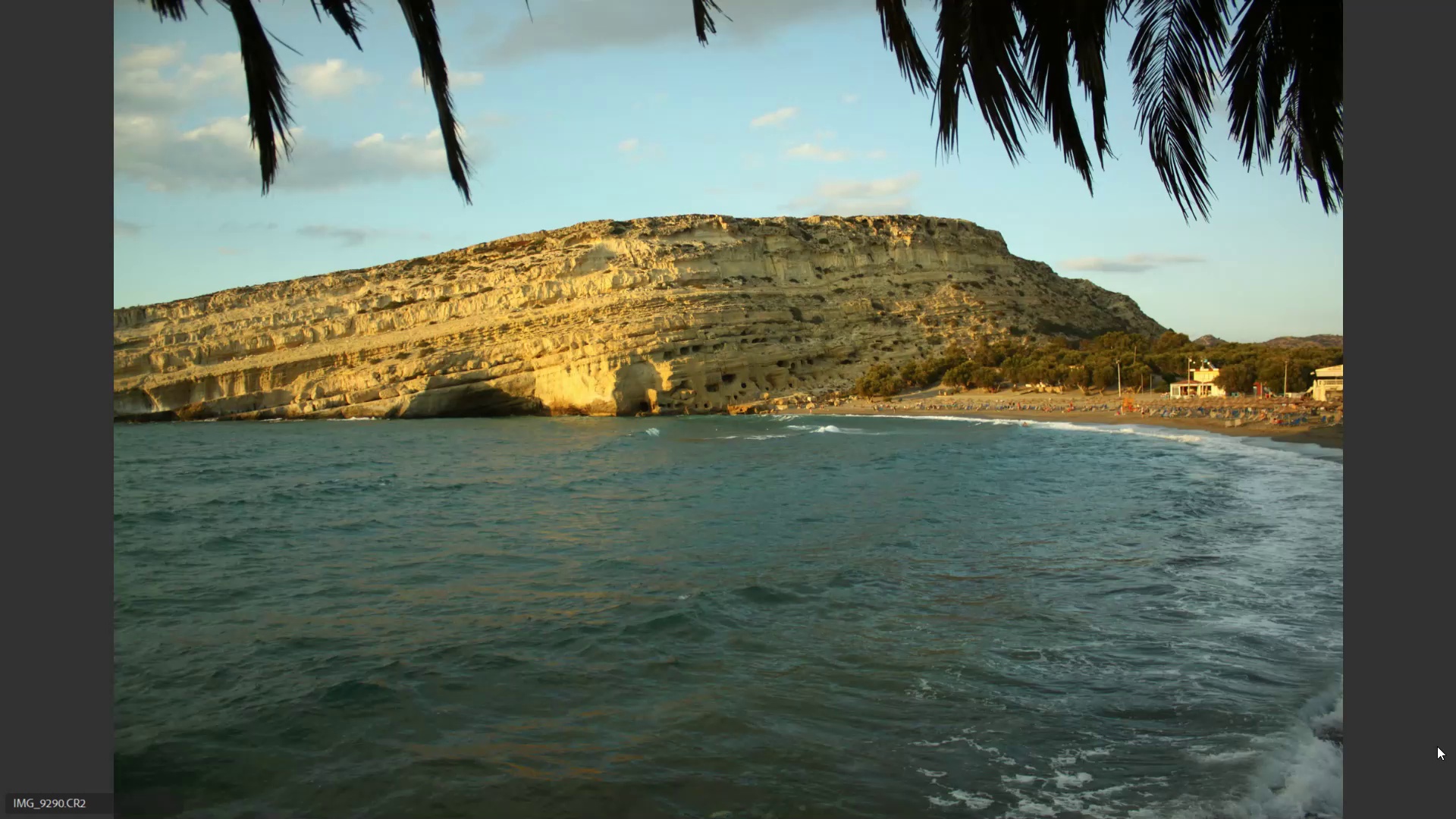 
key(ArrowRight)
 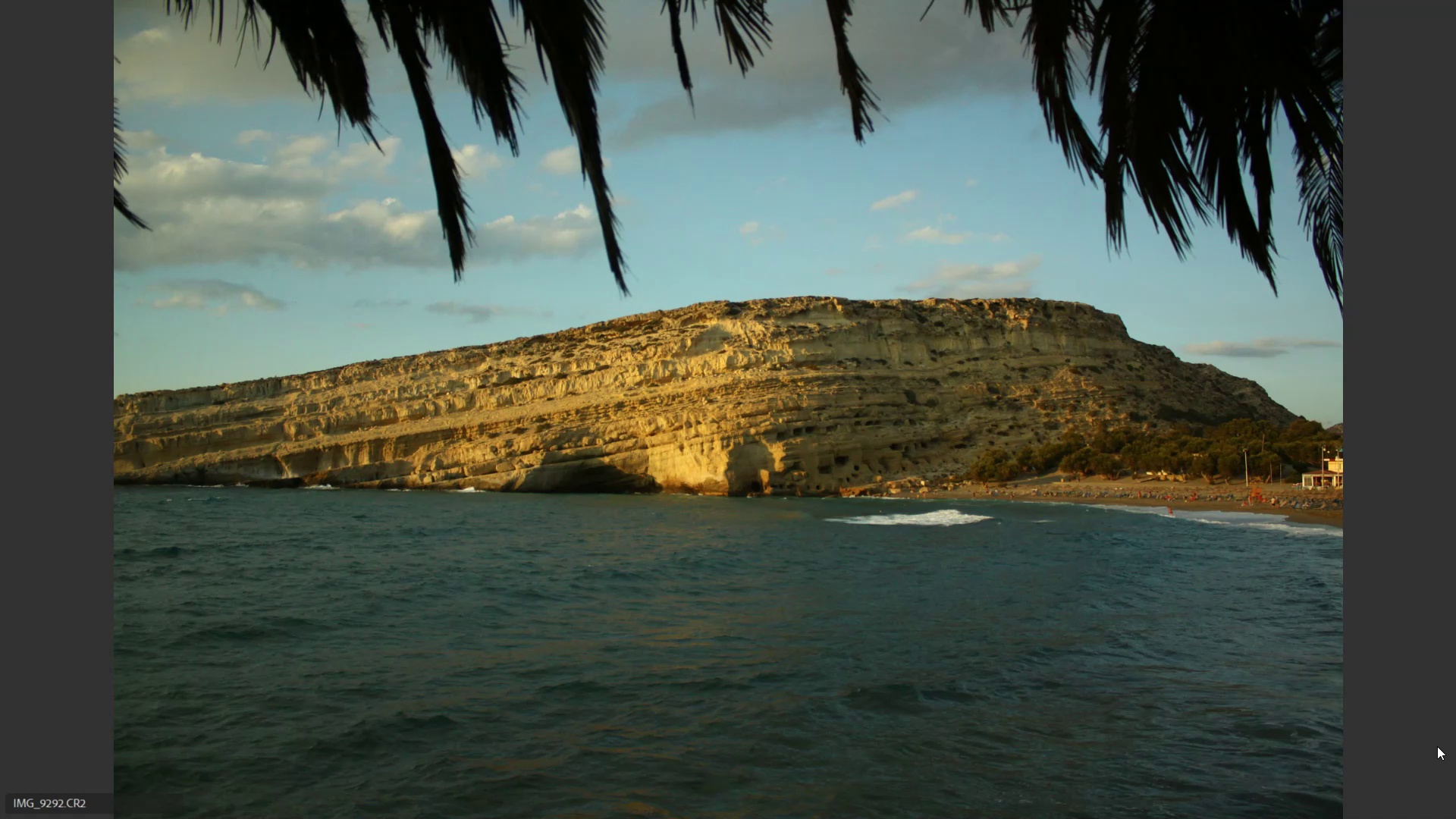 
key(ArrowLeft)
 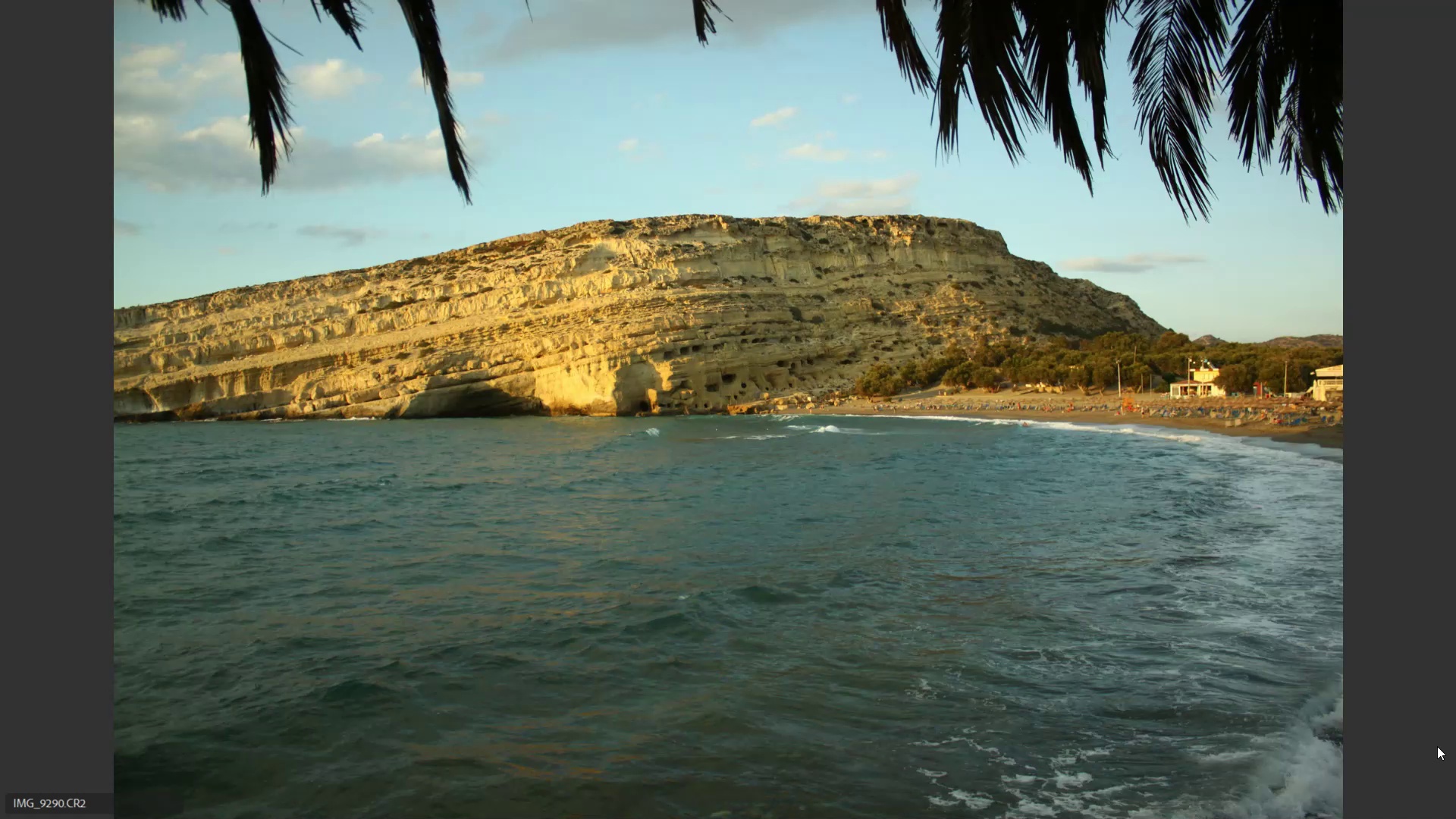 
key(ArrowRight)
 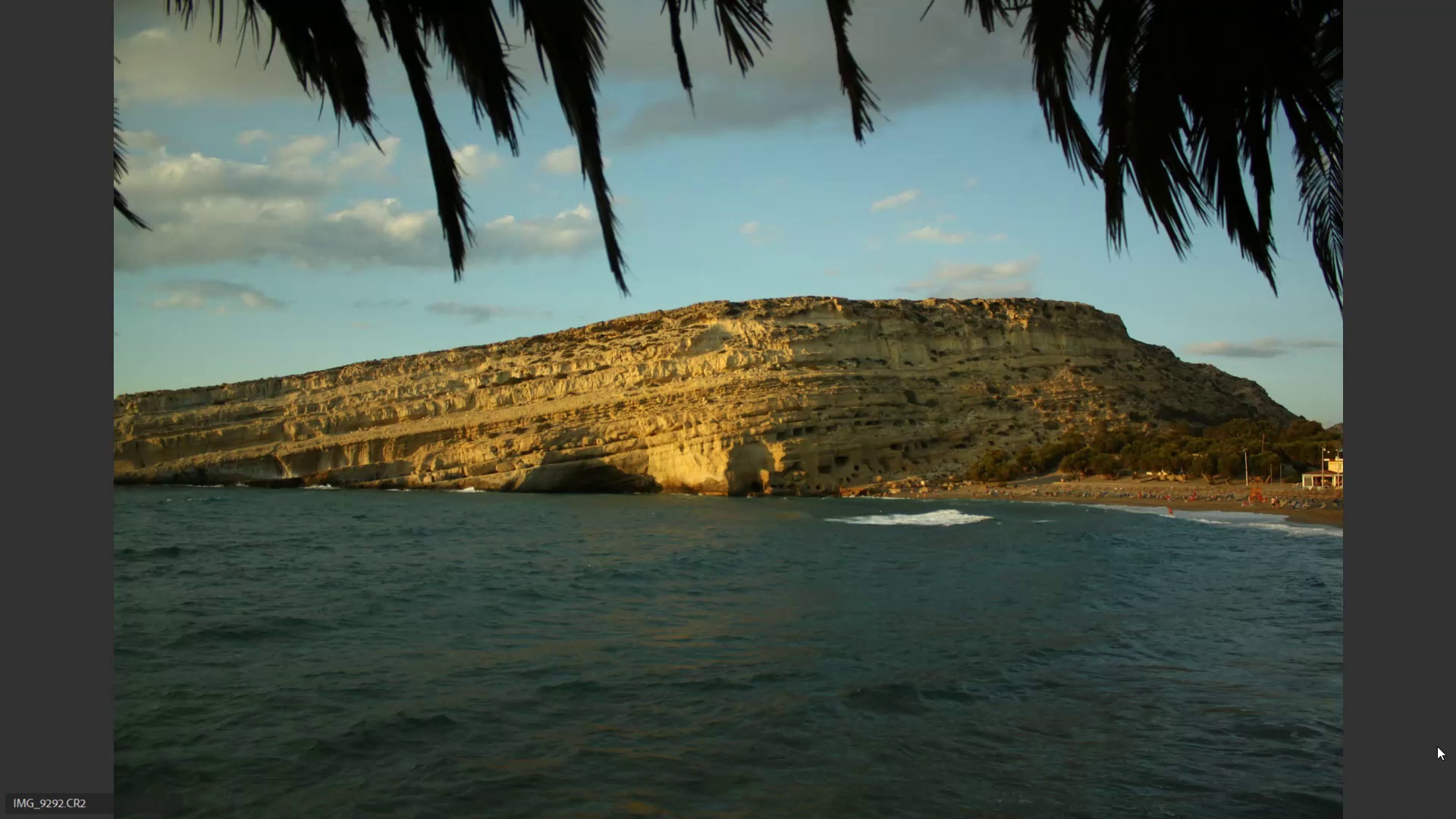 
key(ArrowRight)
 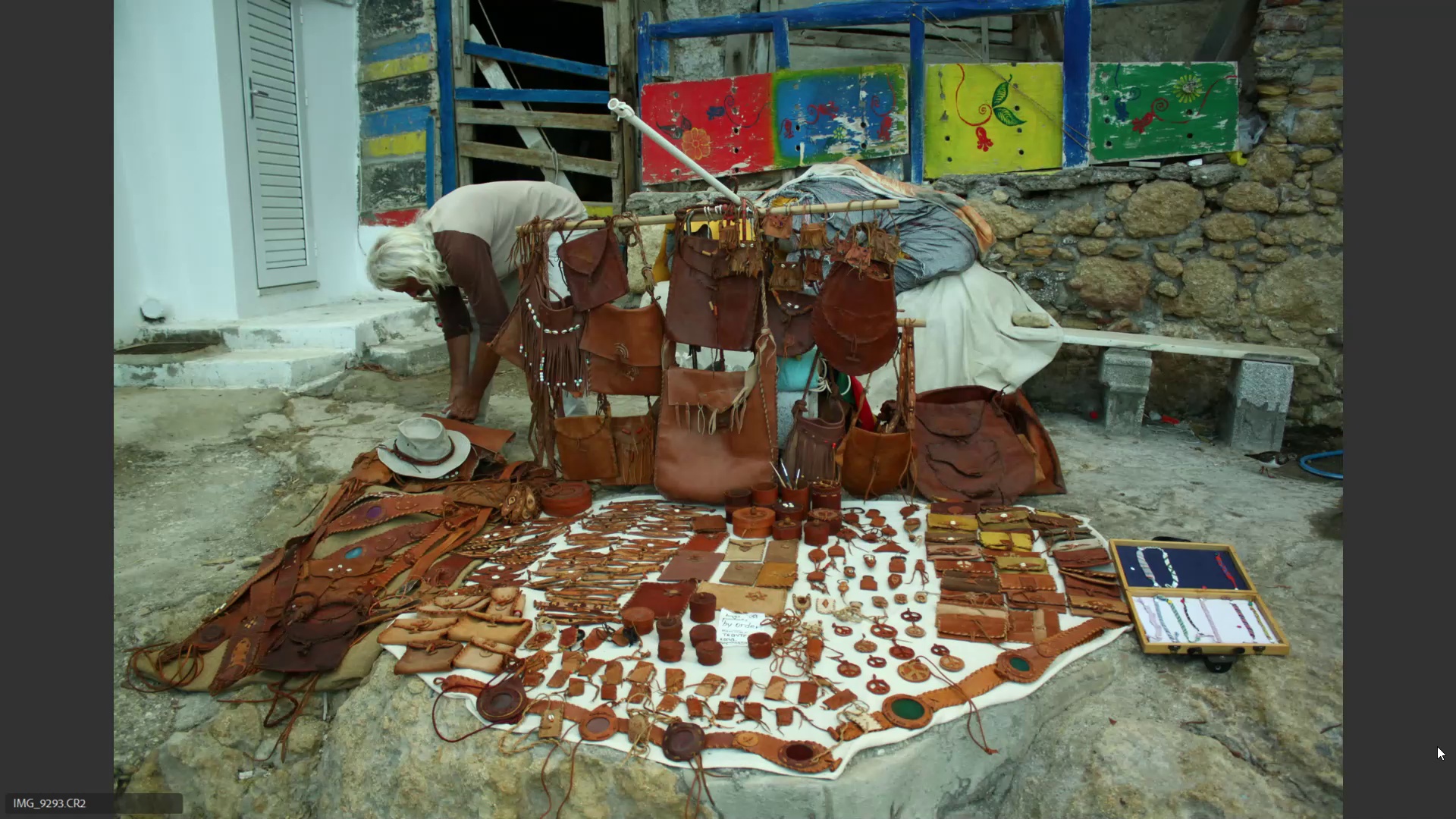 
key(ArrowLeft)
 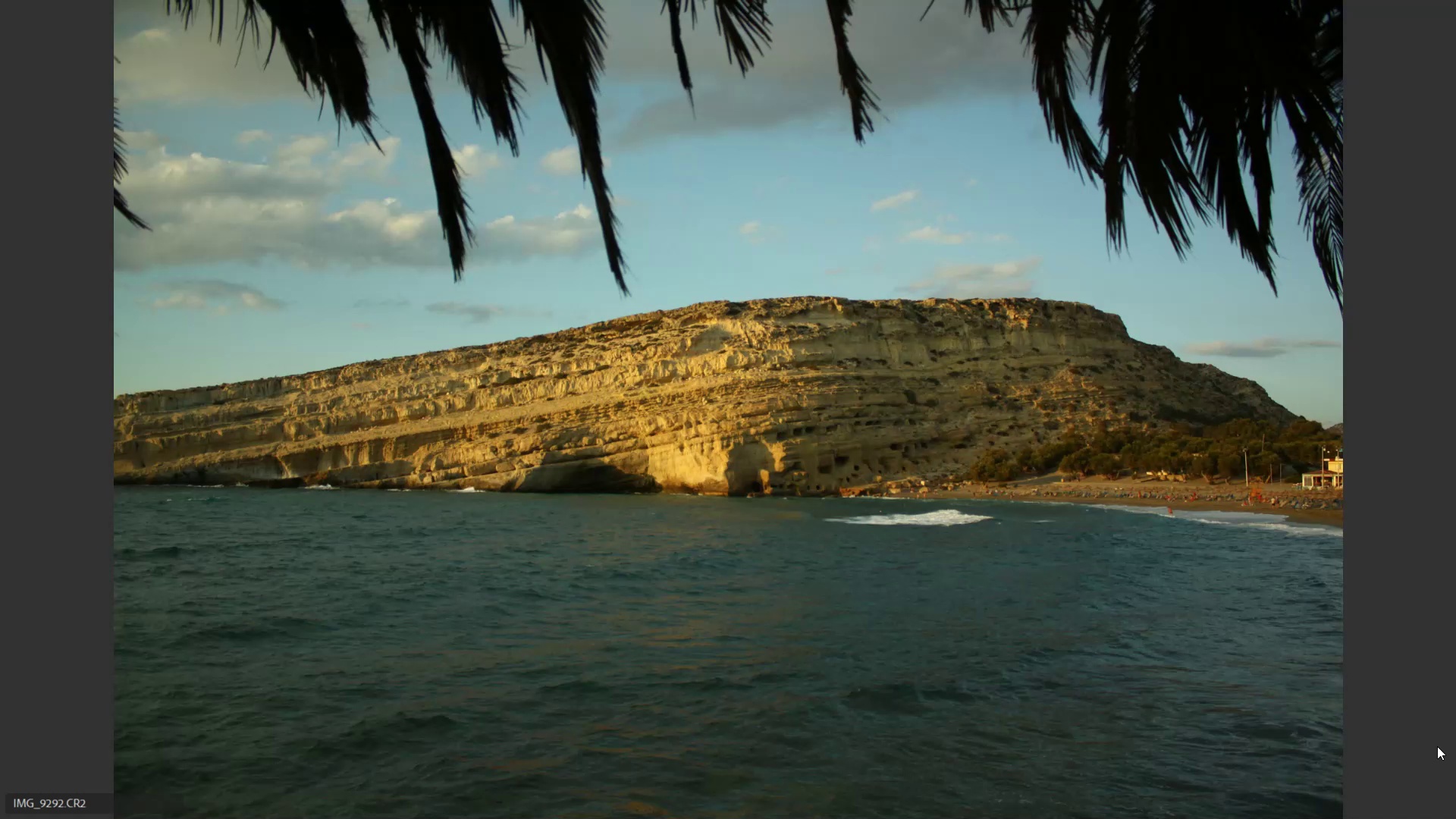 
key(6)
 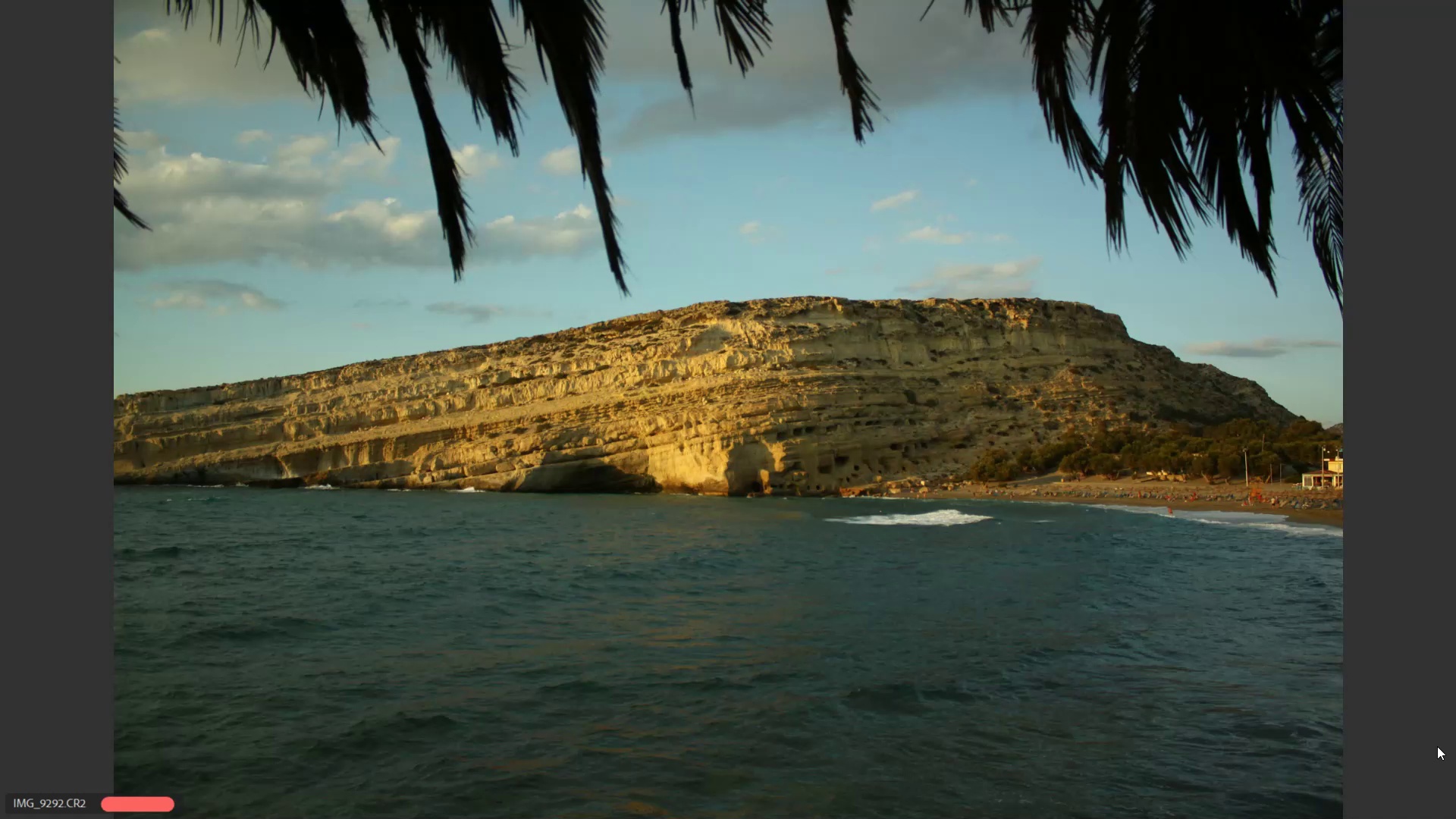 
key(ArrowRight)
 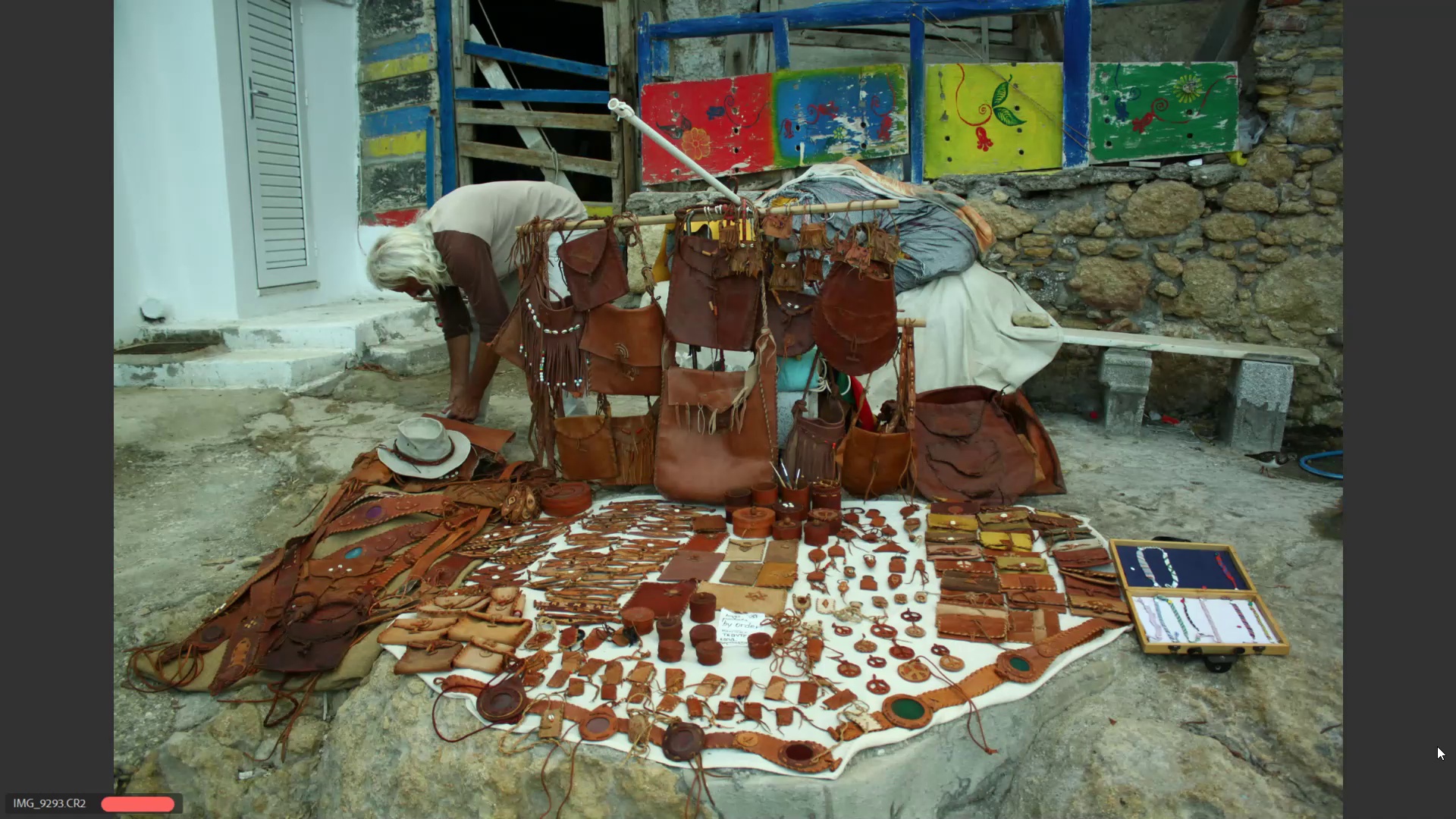 
key(ArrowRight)
 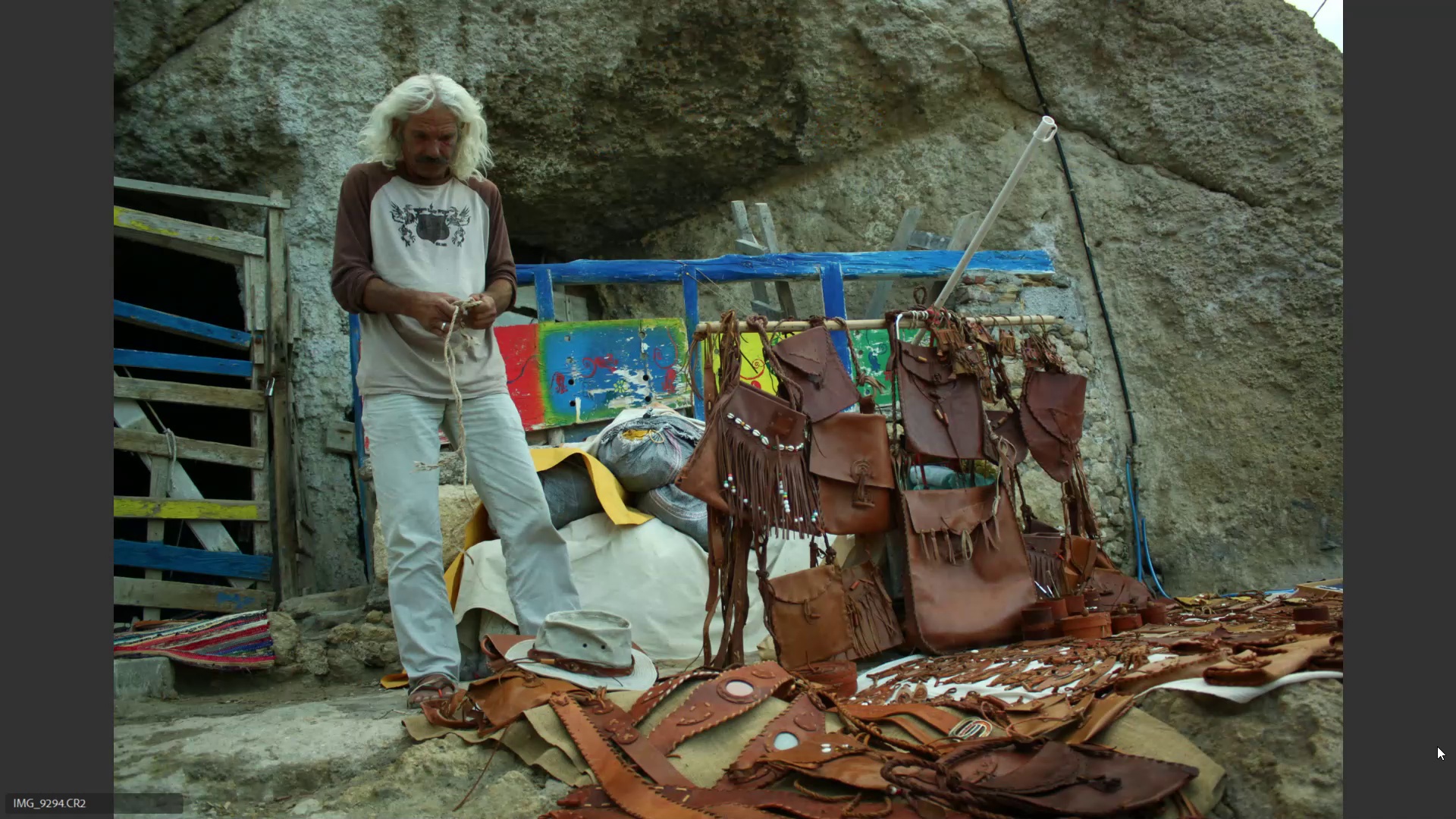 
key(6)
 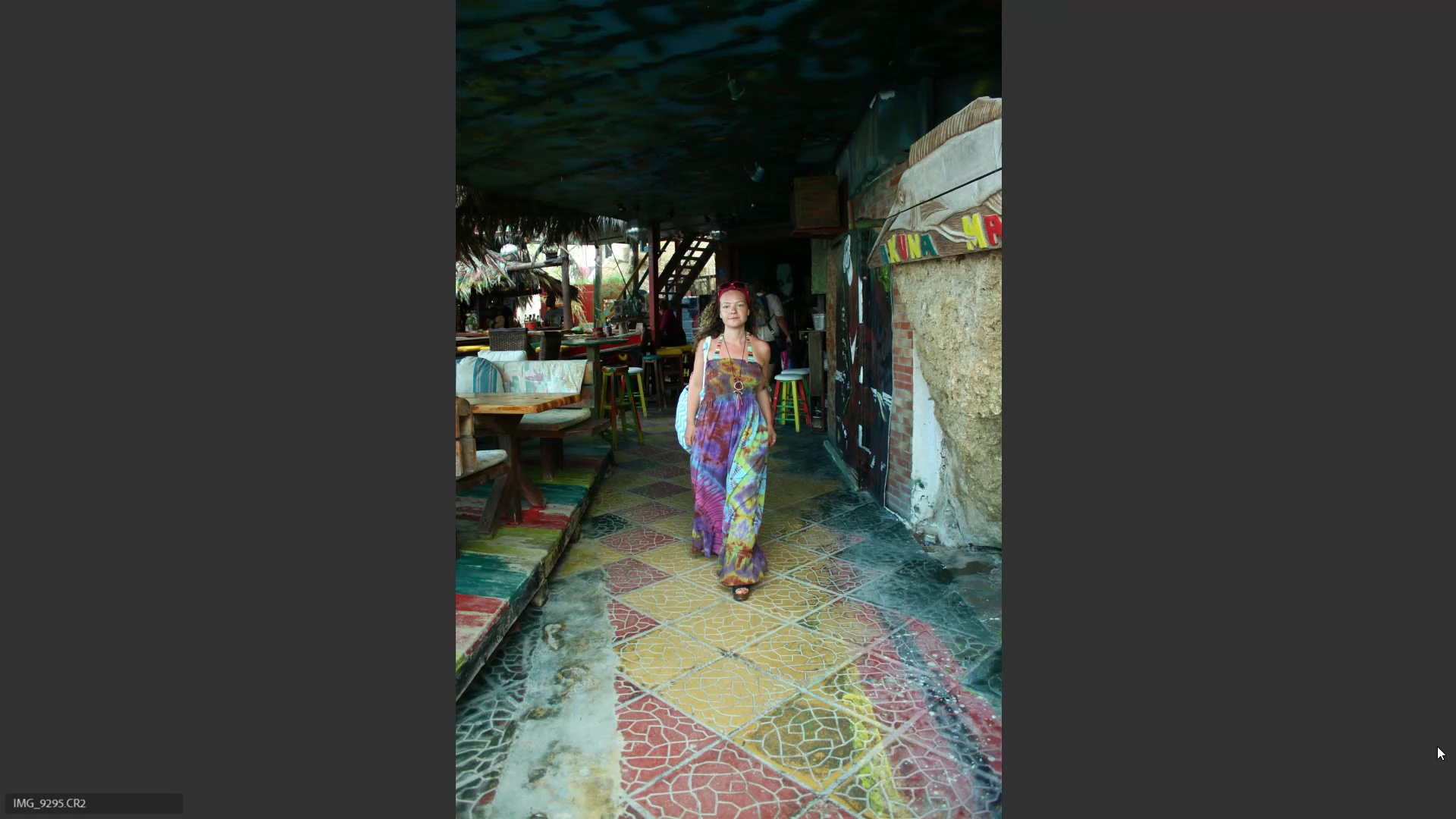 
key(ArrowRight)
 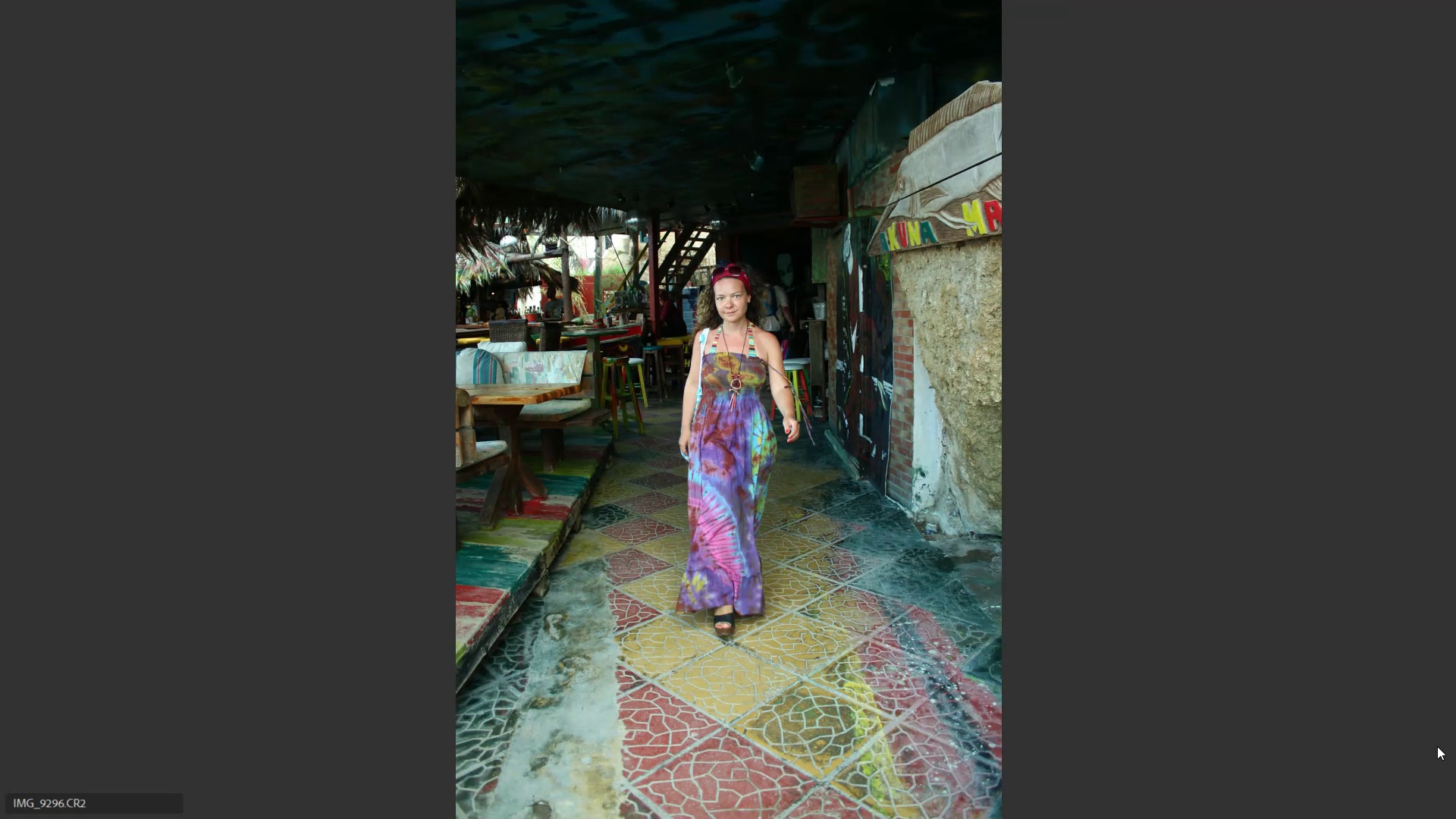 
key(ArrowLeft)
 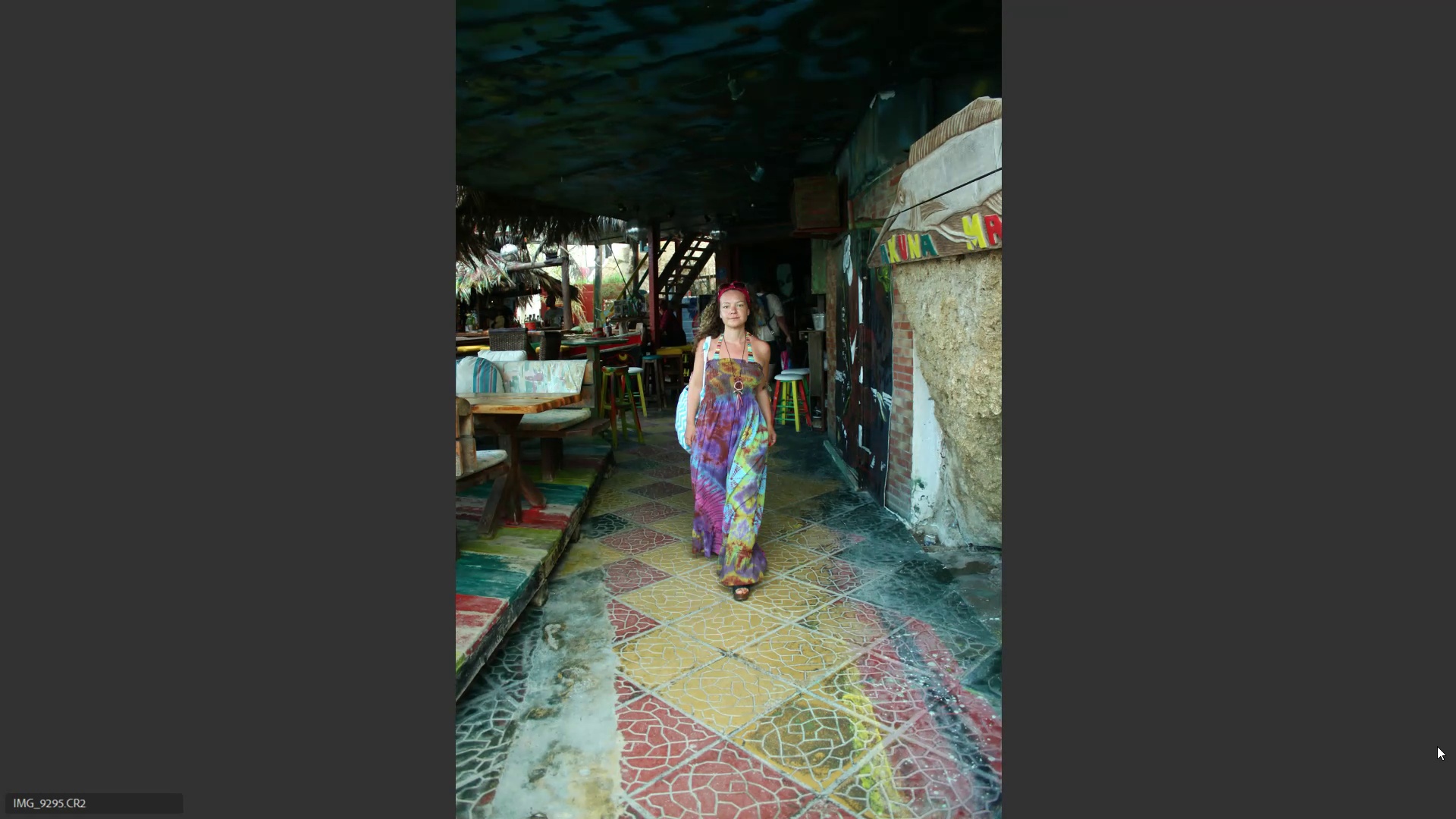 
key(ArrowRight)
 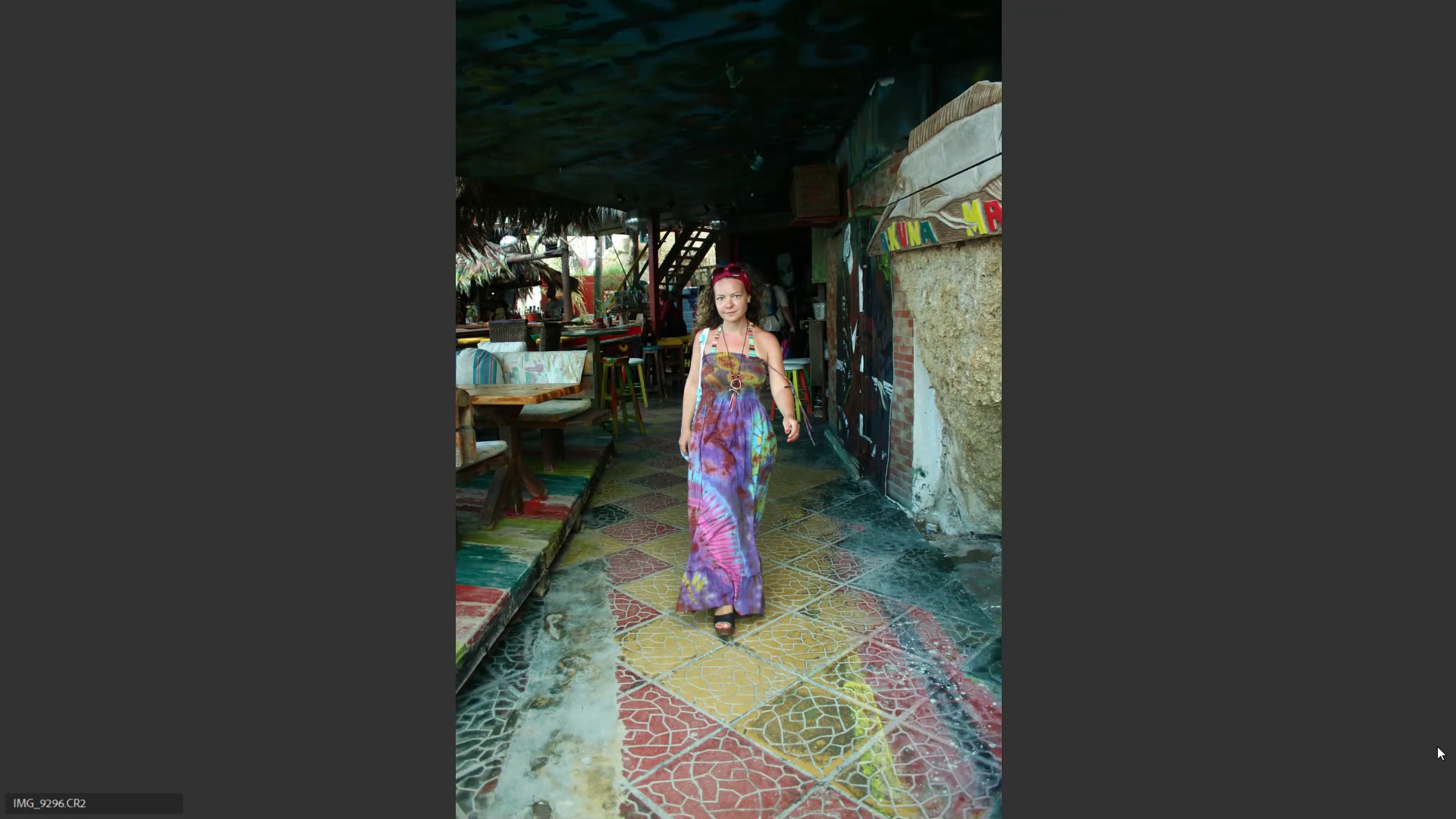 
key(6)
 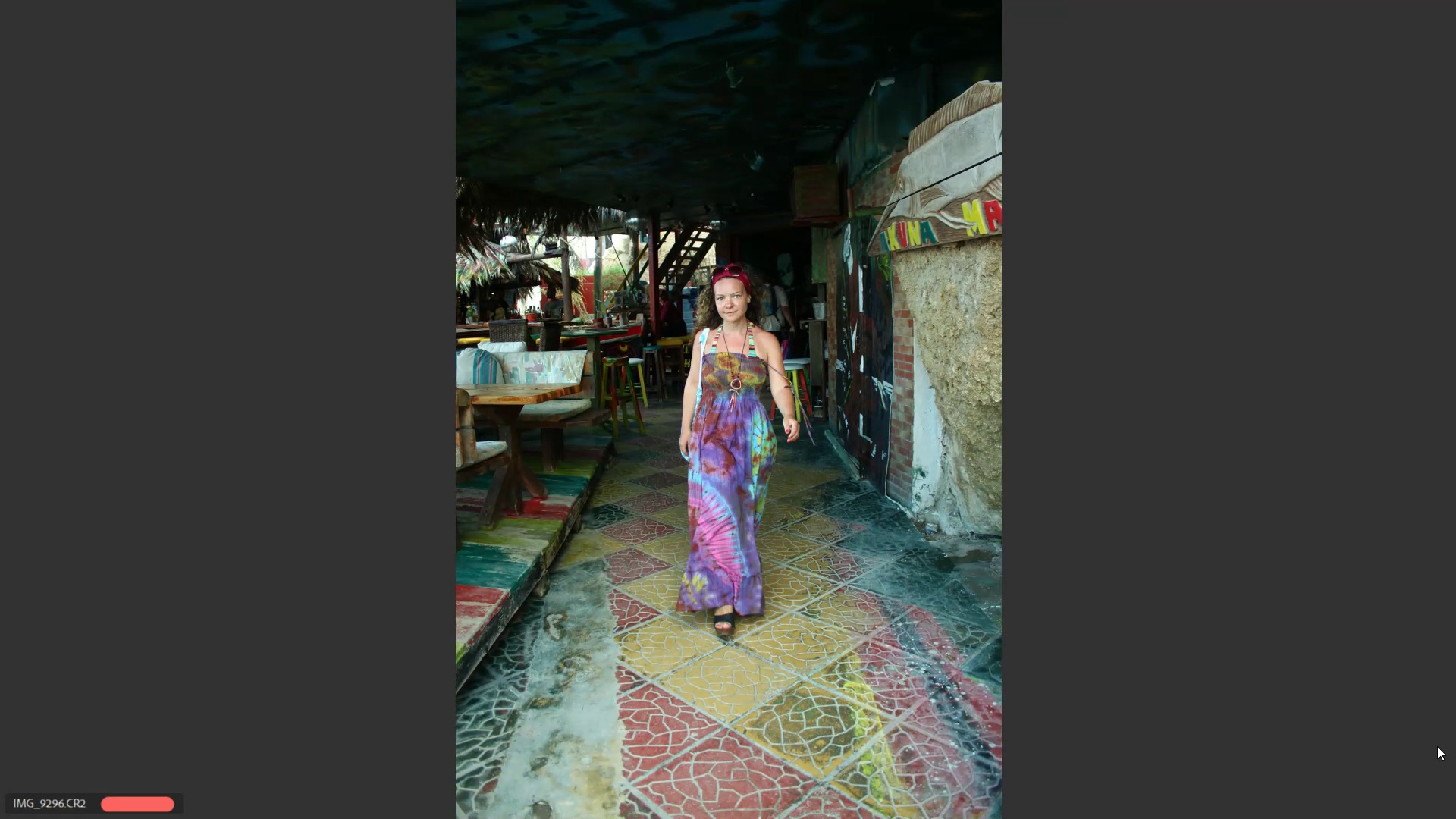 
key(ArrowRight)
 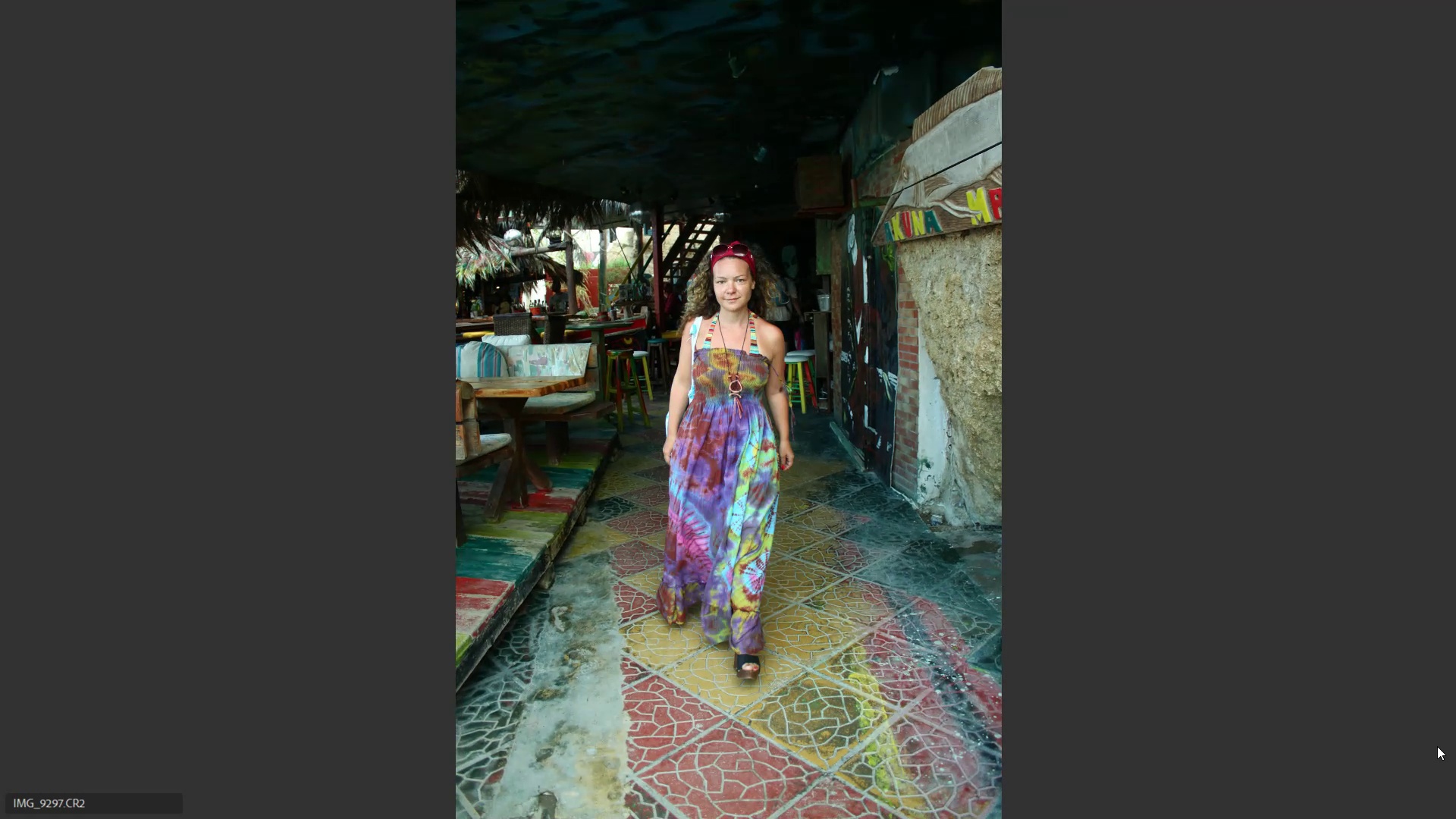 
key(ArrowRight)
 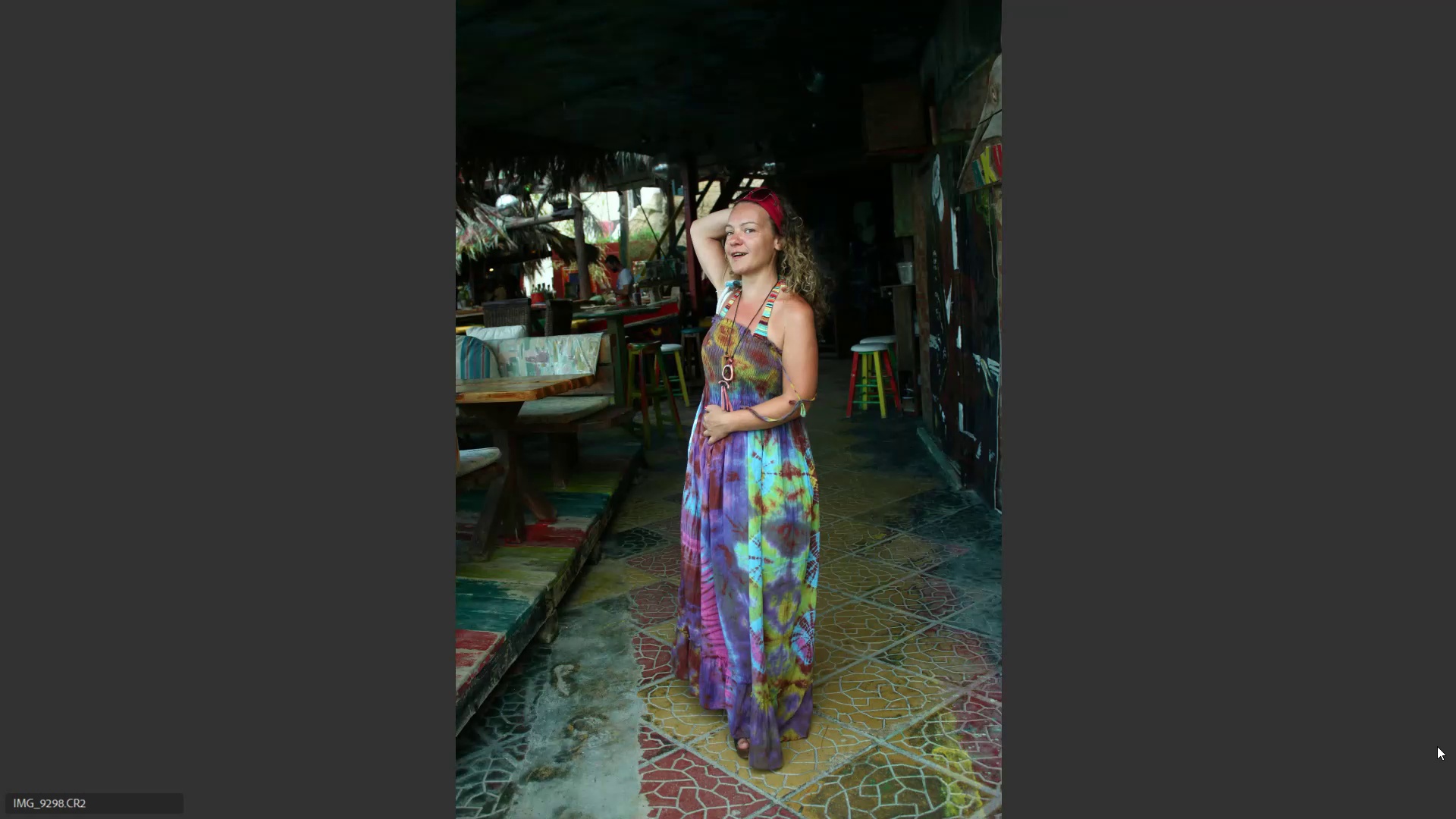 
key(6)
 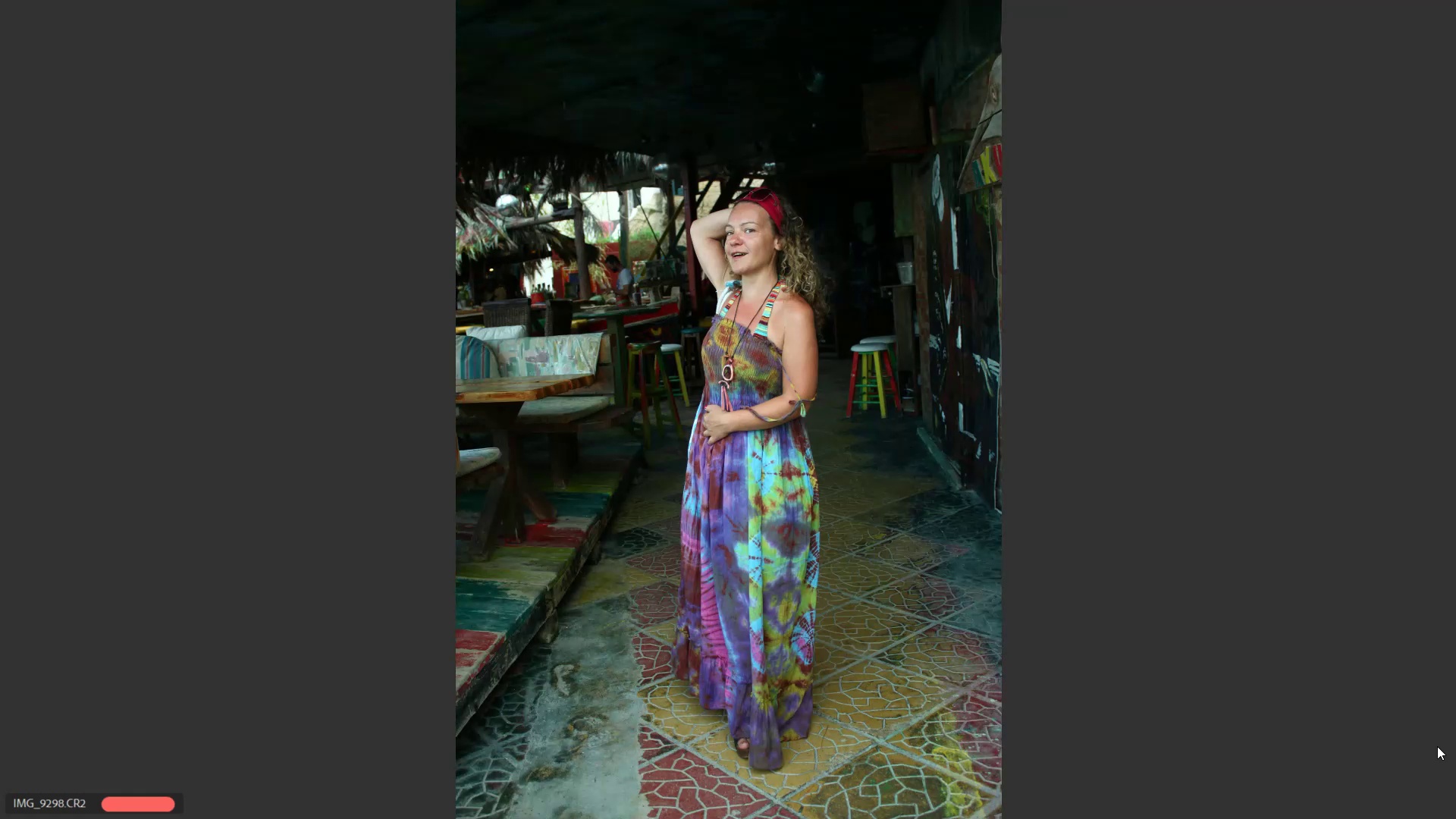 
key(ArrowRight)
 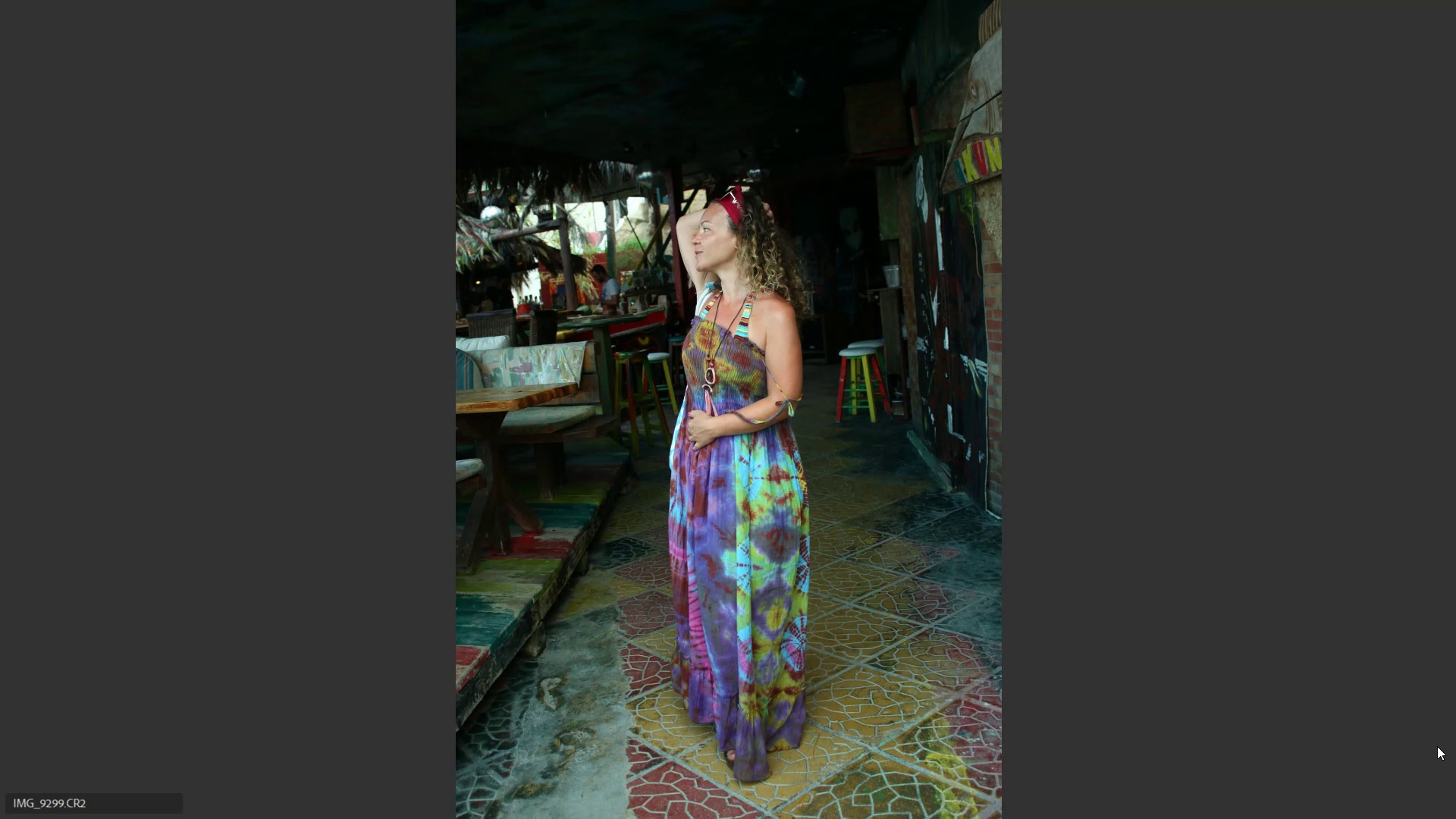 
key(6)
 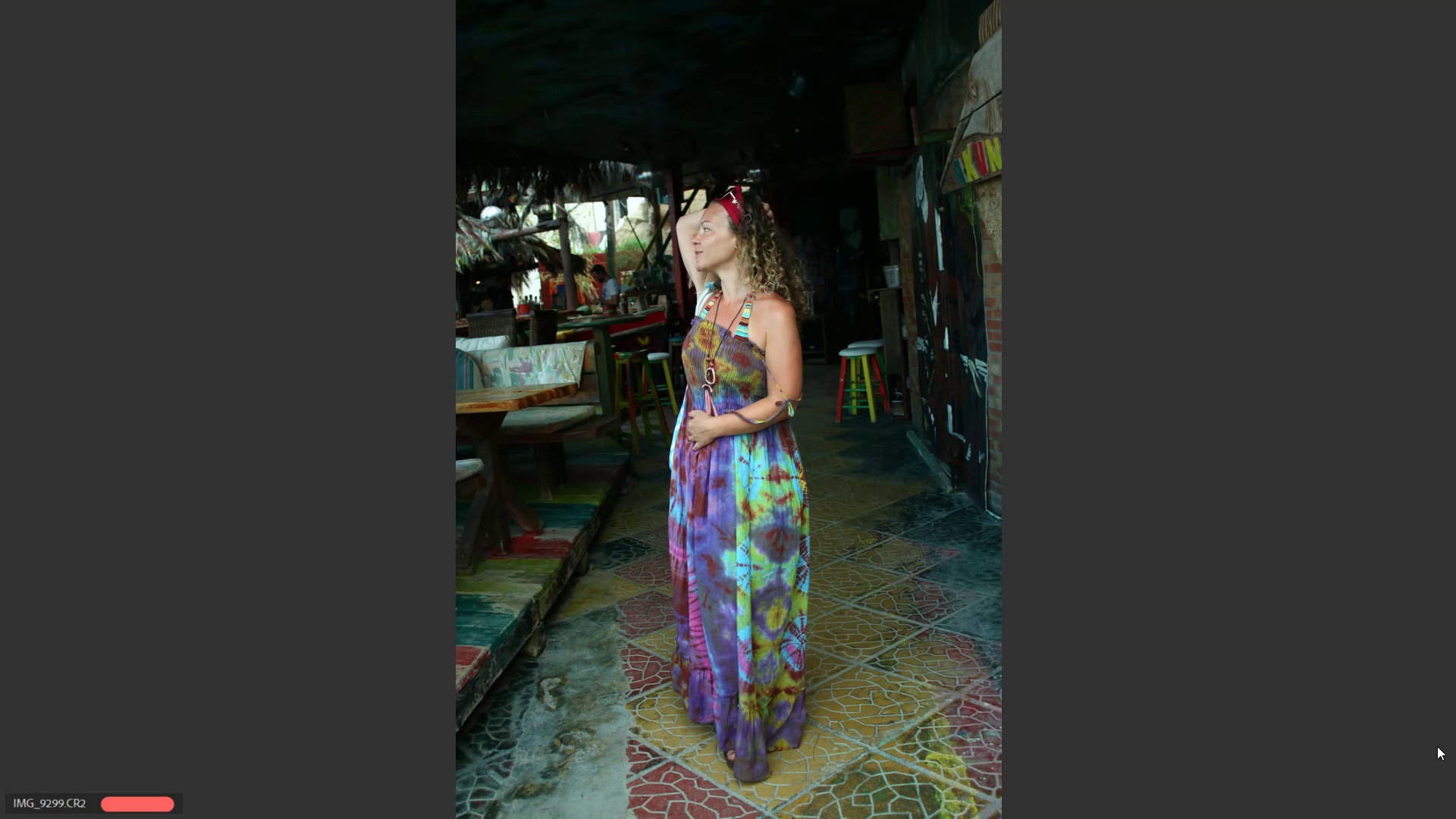 
key(ArrowRight)
 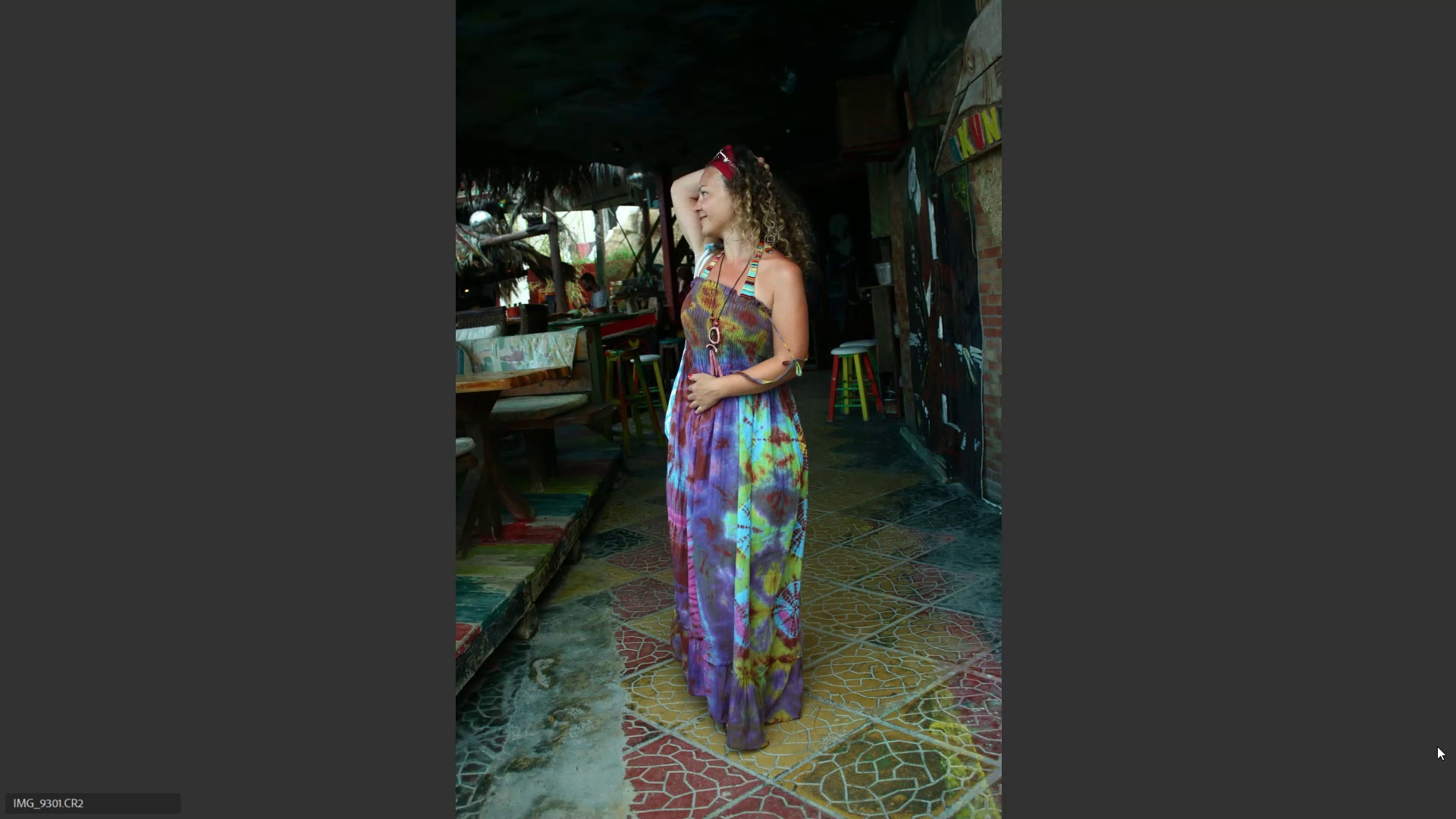 
key(6)
 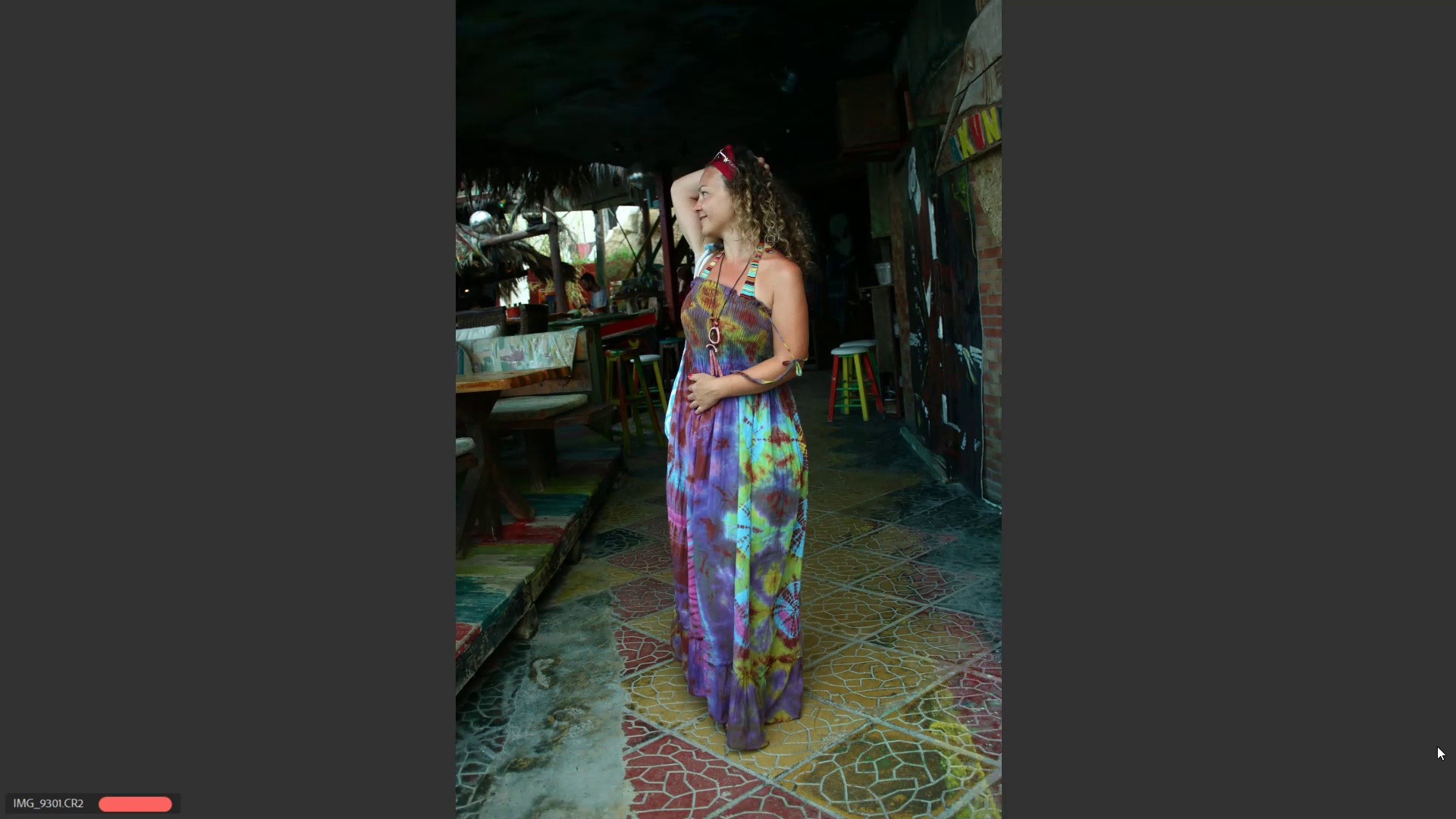 
key(ArrowRight)
 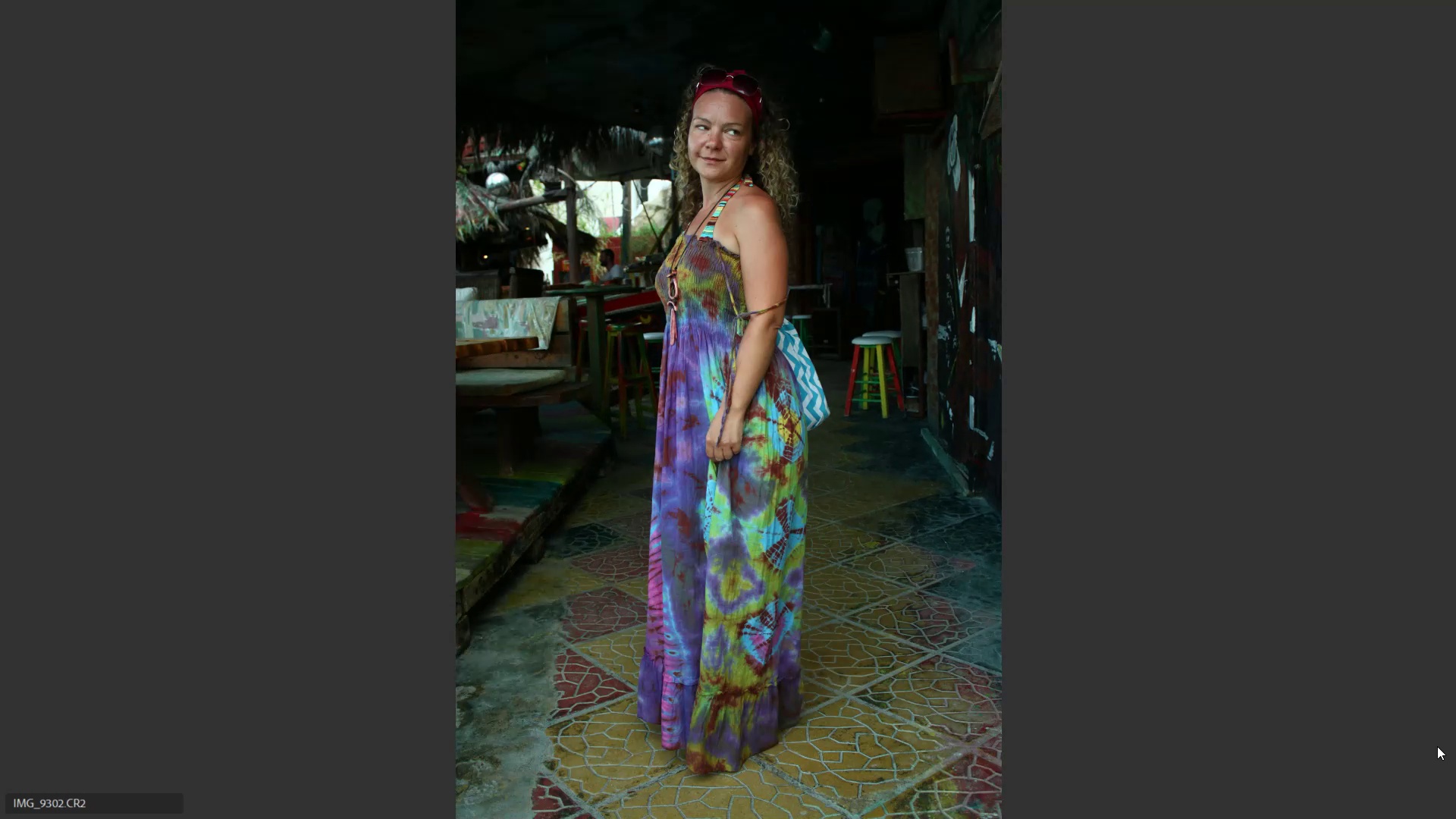 
key(ArrowRight)
 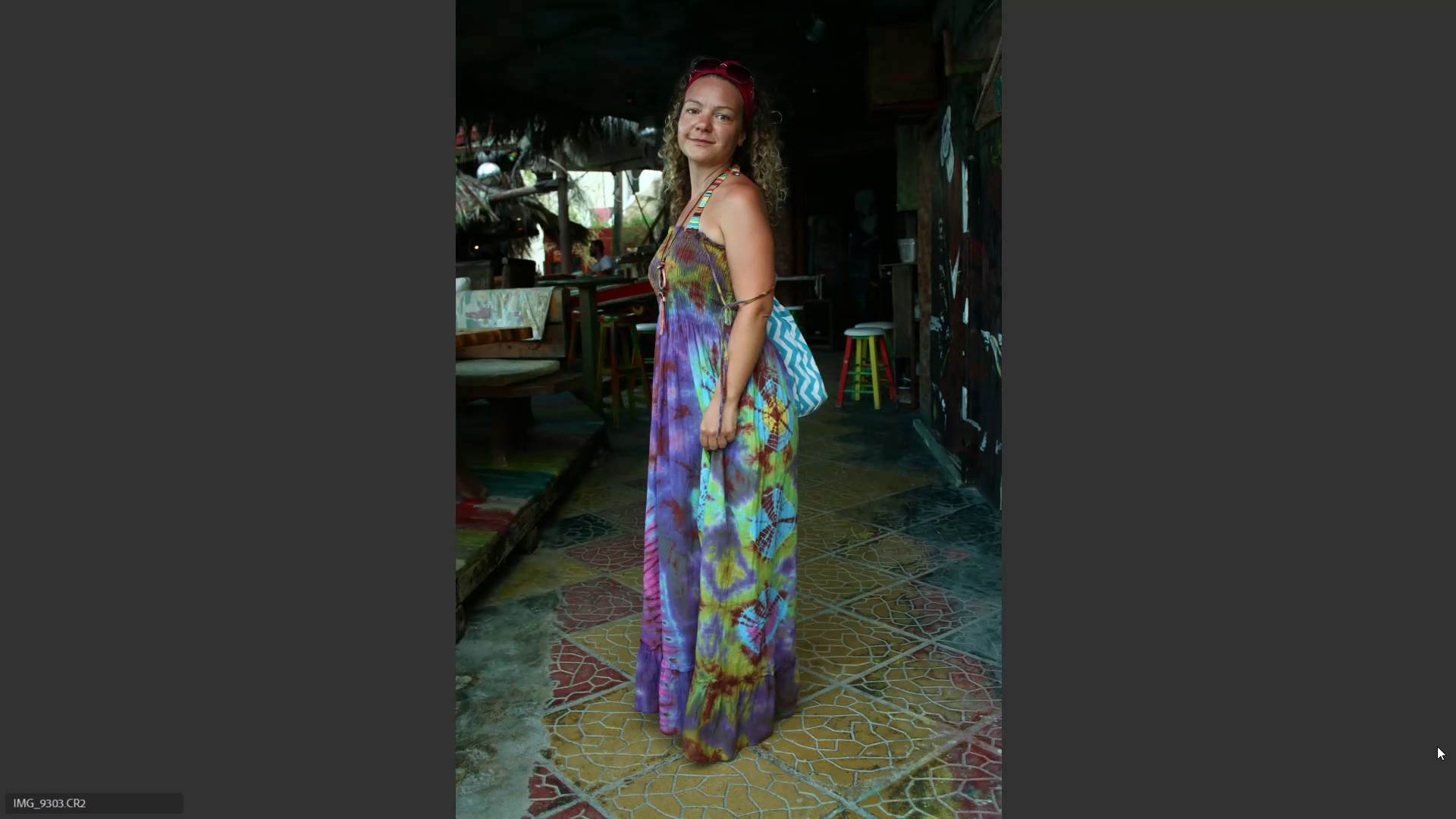 
key(6)
 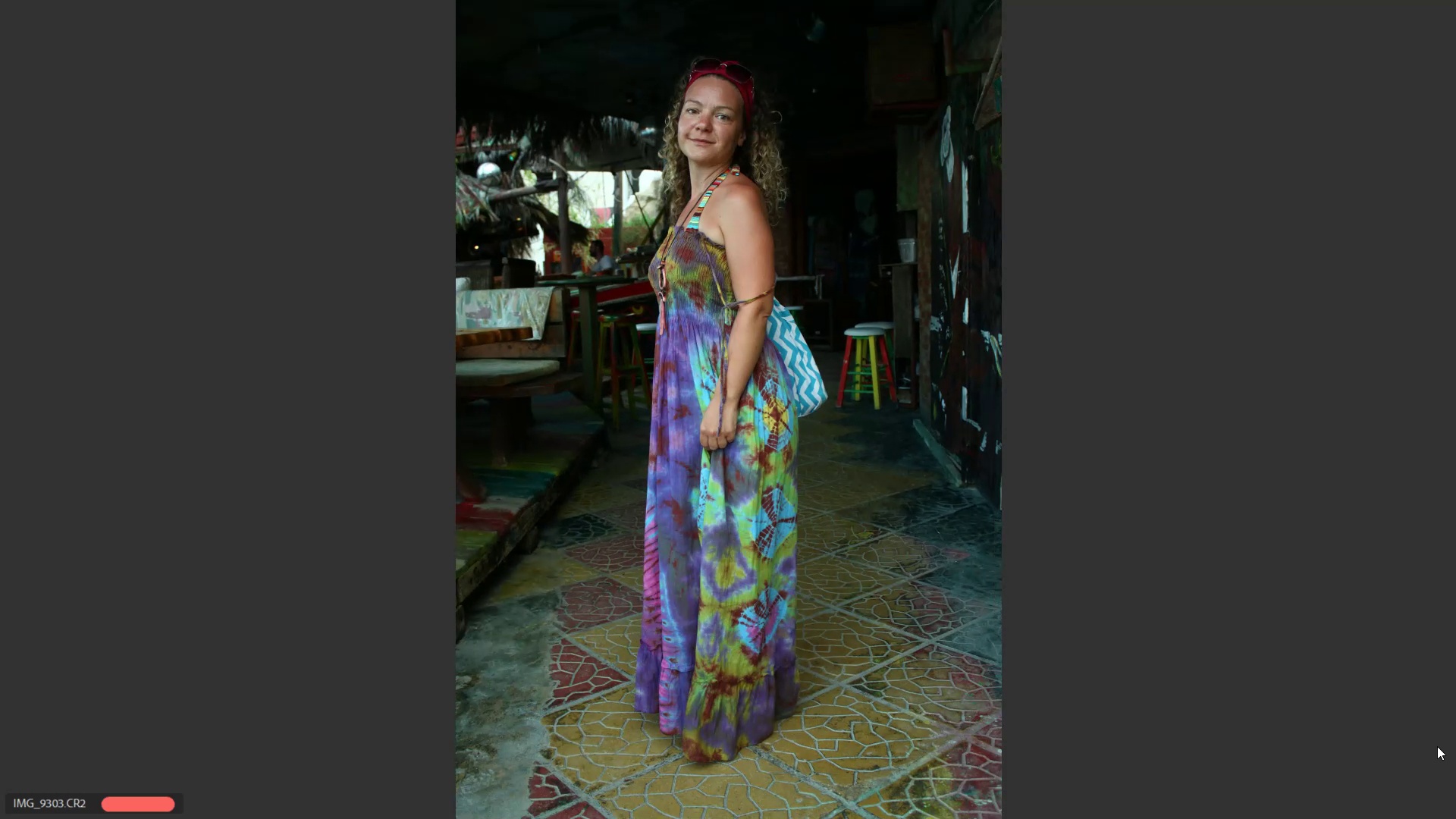 
key(ArrowRight)
 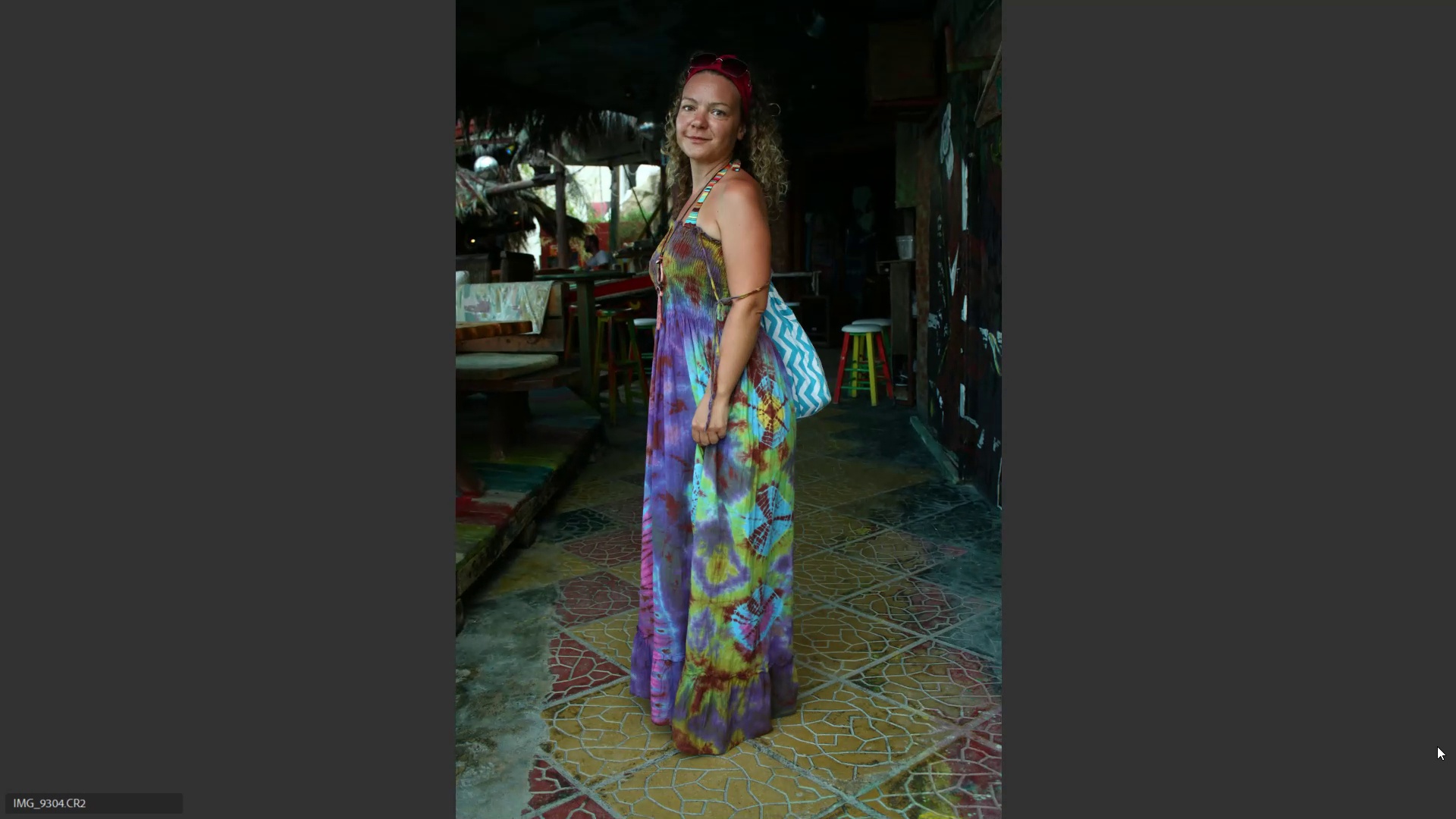 
key(6)
 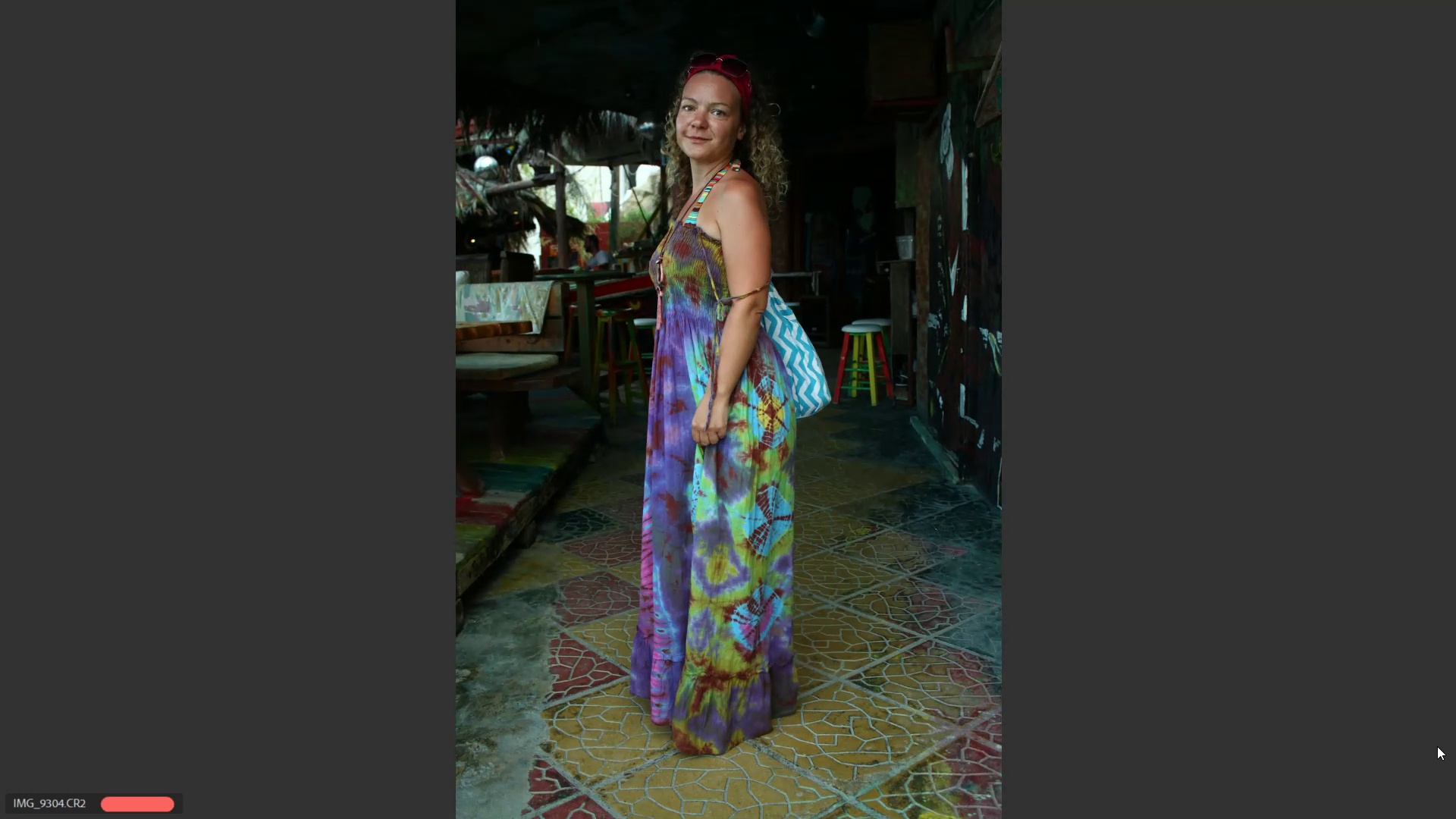 
key(ArrowRight)
 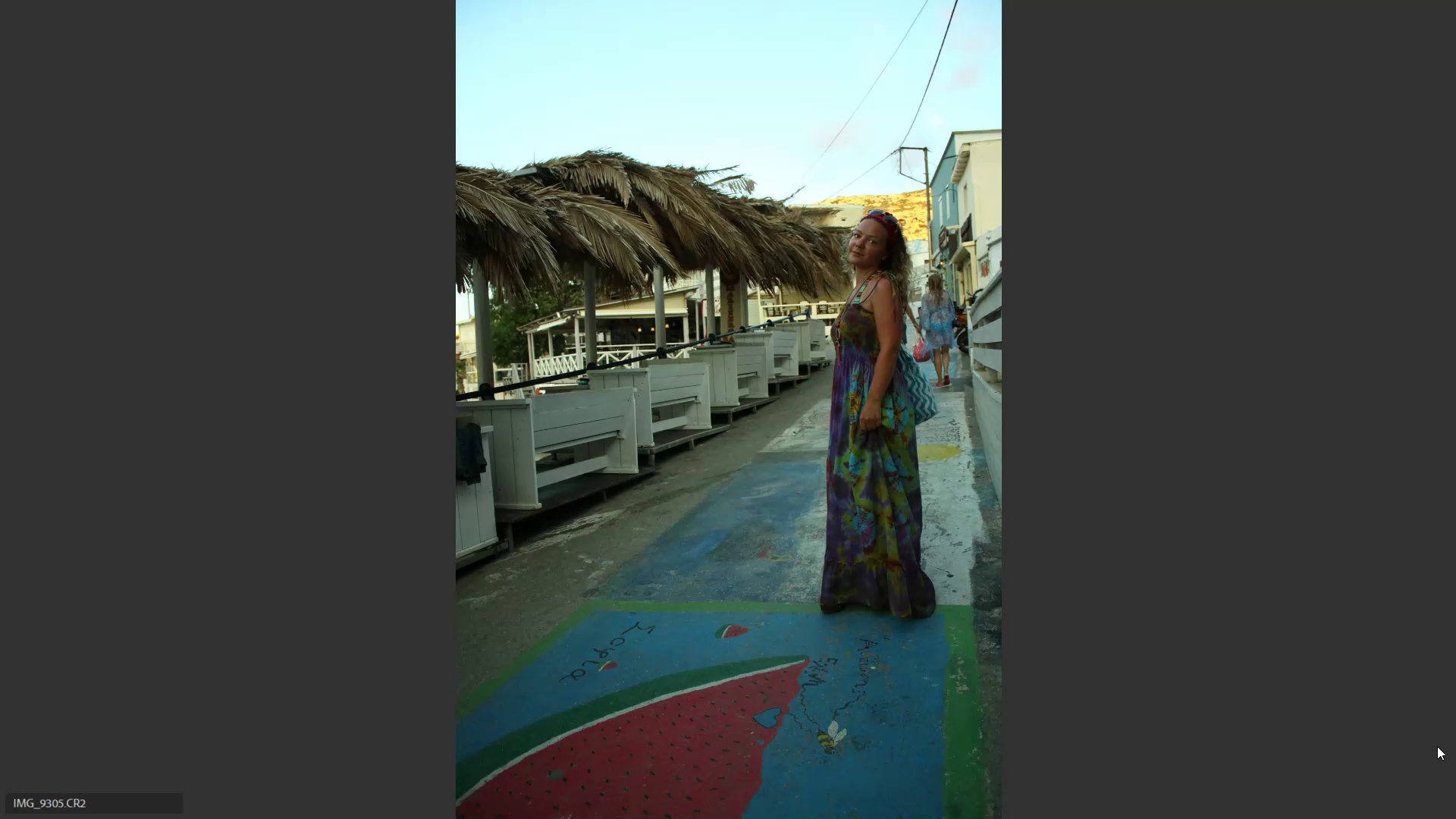 
key(ArrowRight)
 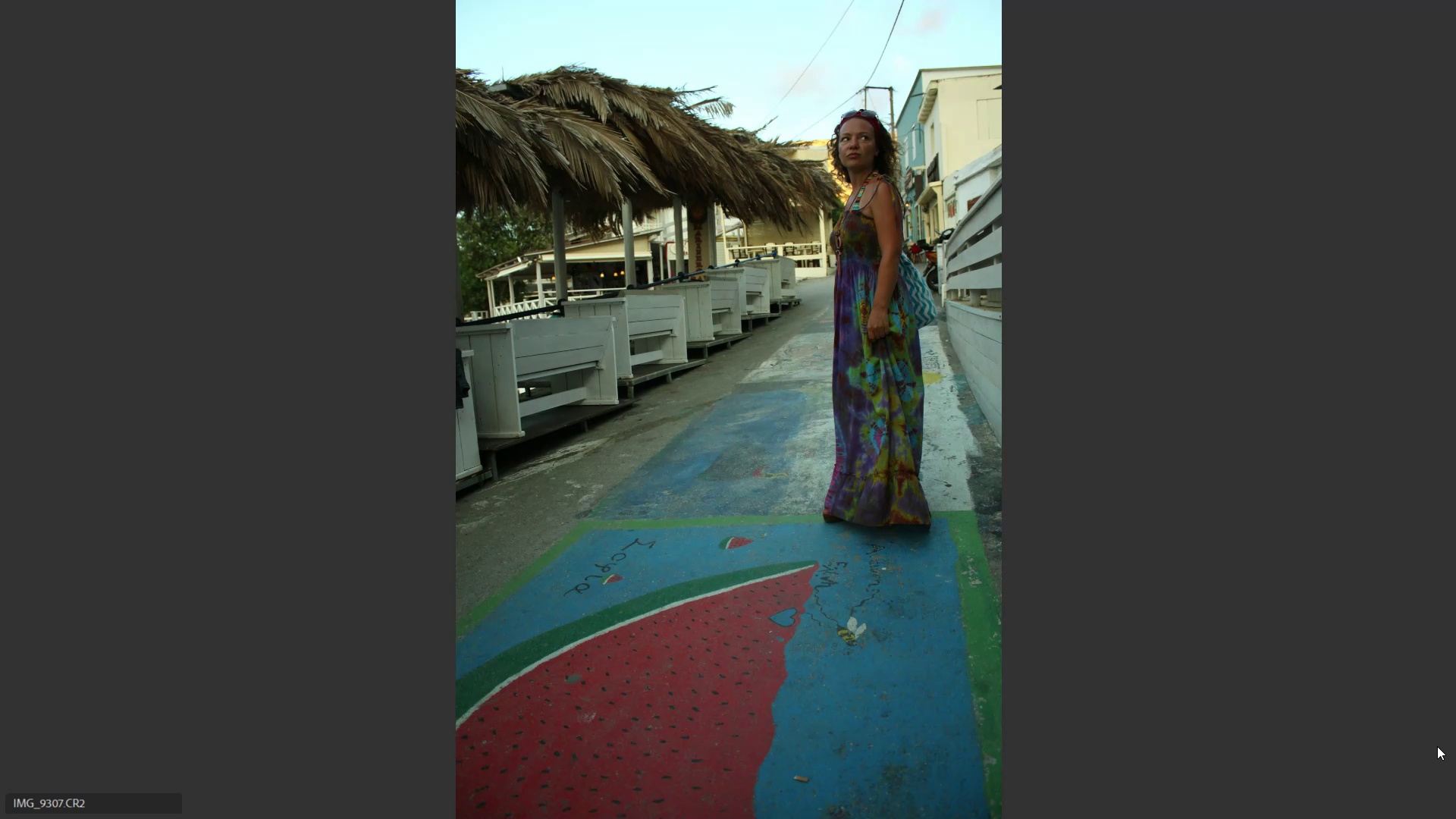 
key(ArrowLeft)
 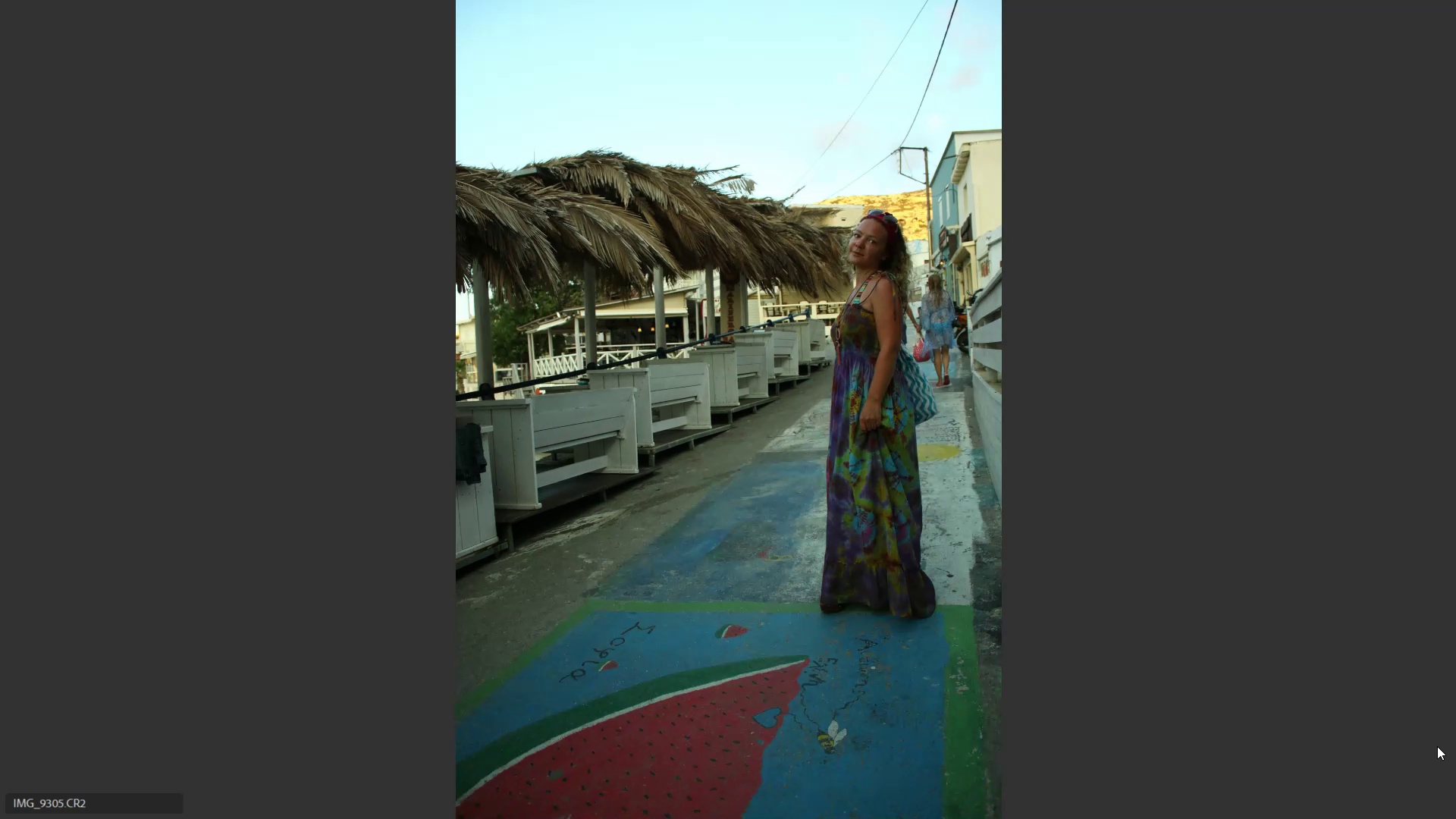 
key(6)
 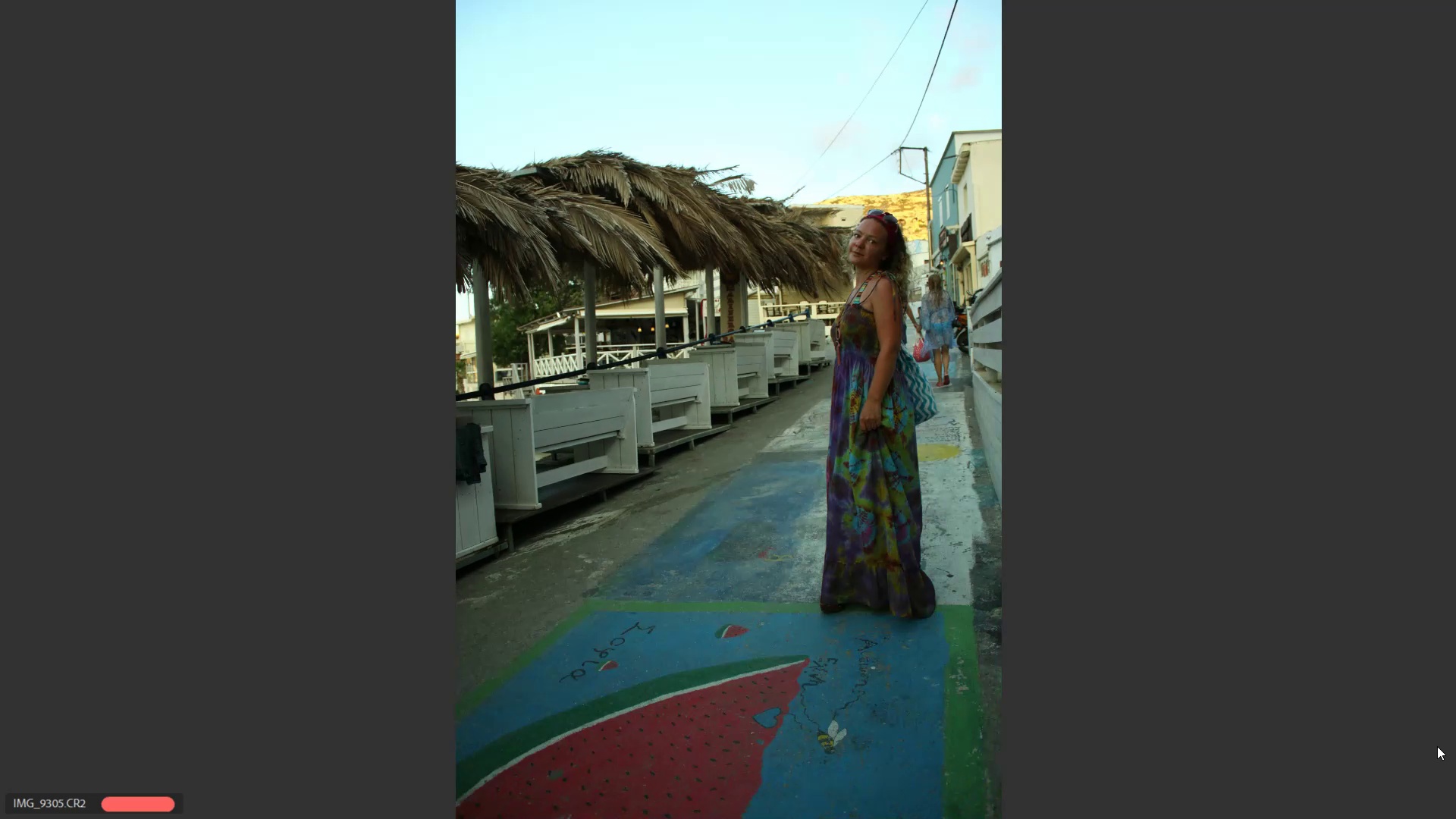 
key(ArrowRight)
 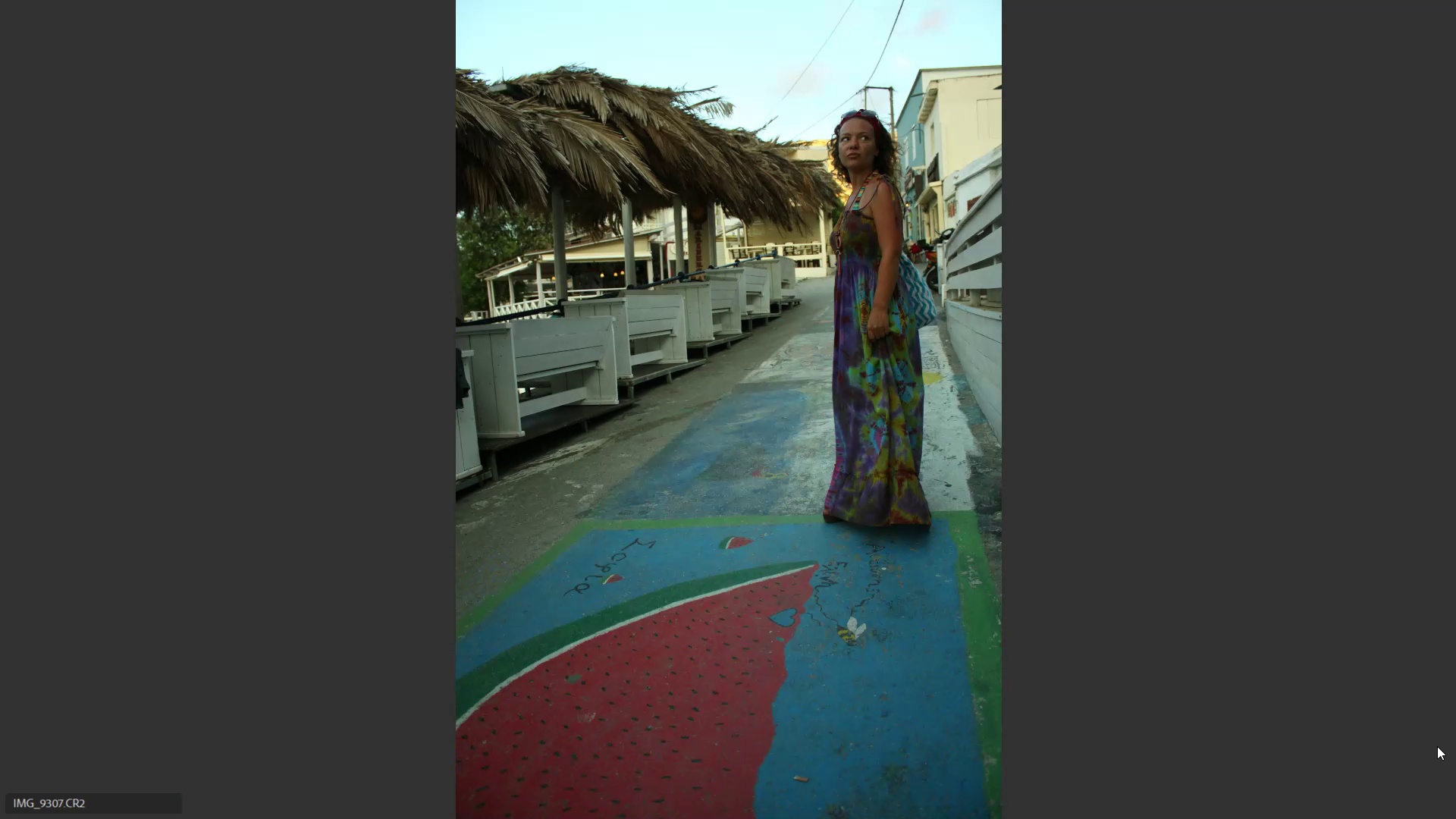 
key(6)
 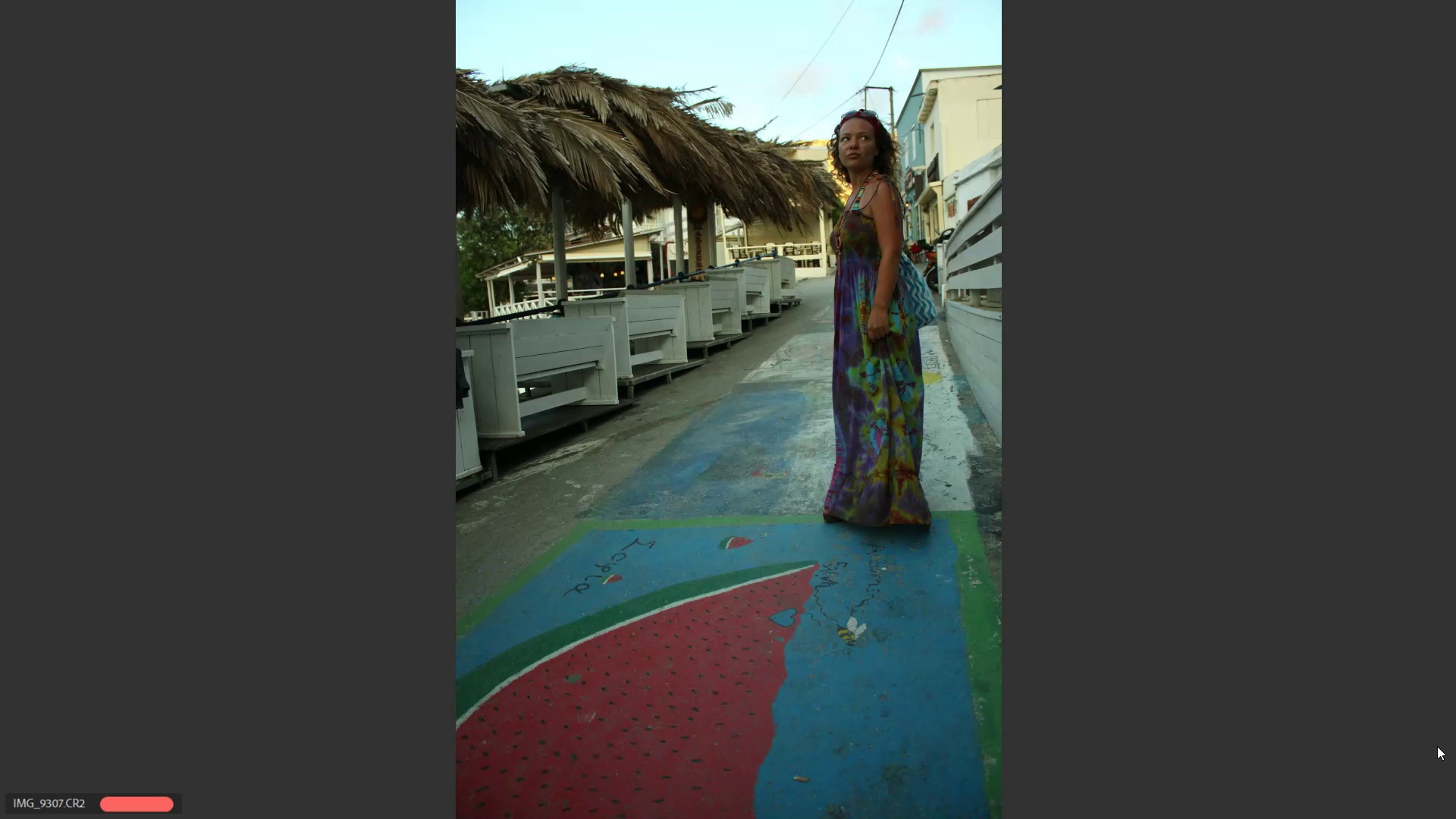 
key(ArrowRight)
 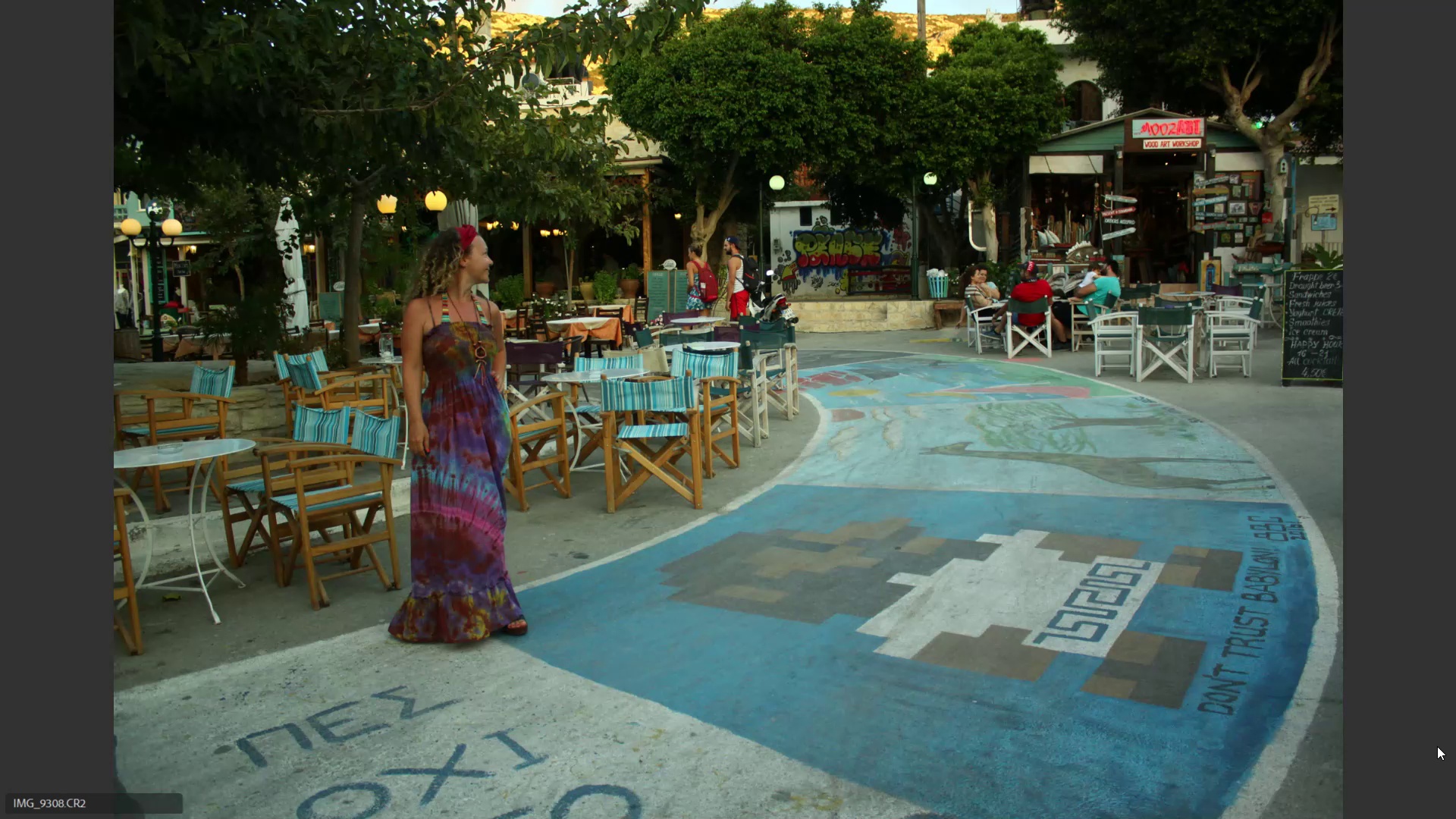 
key(ArrowRight)
 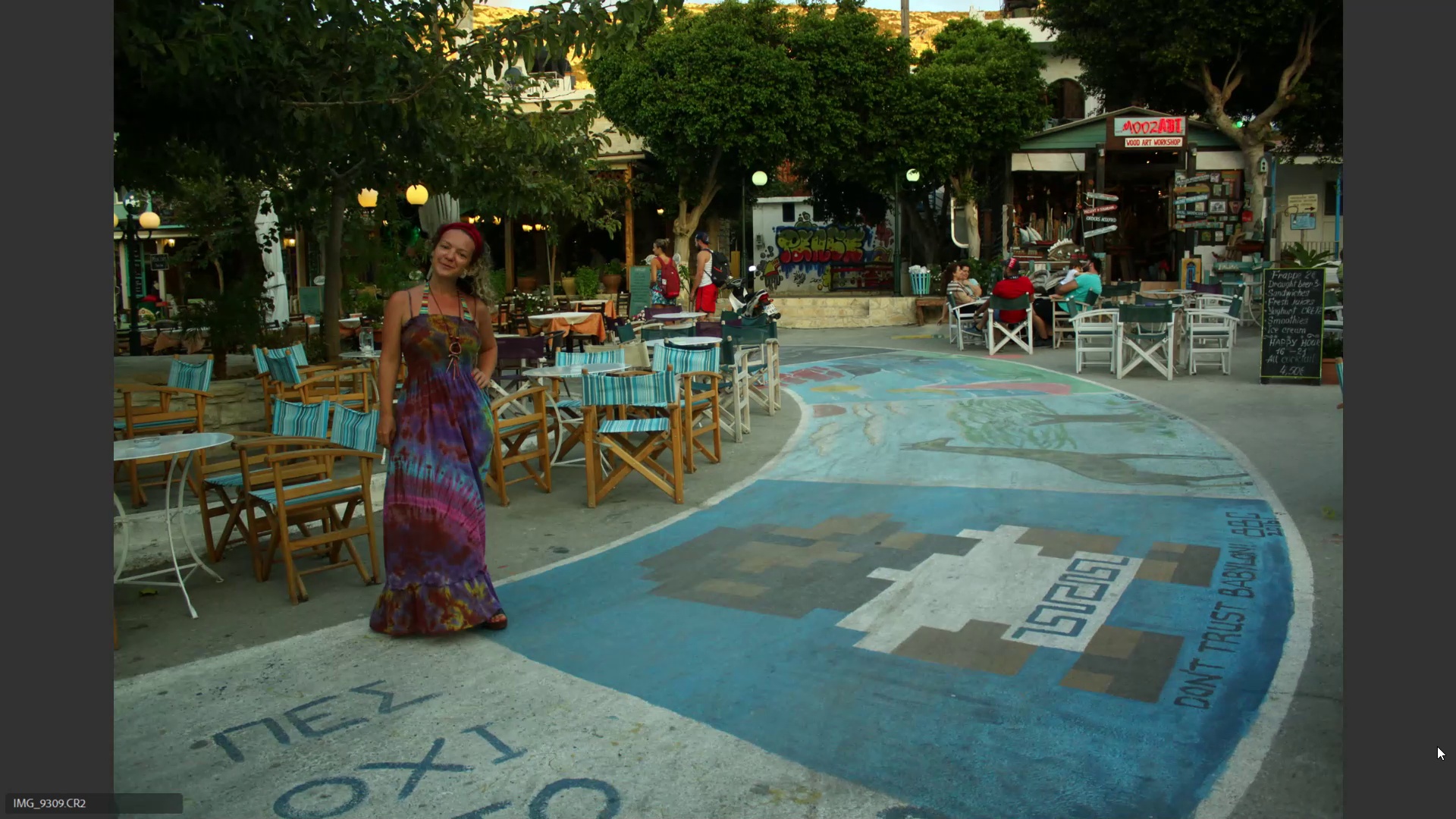 
key(ArrowLeft)
 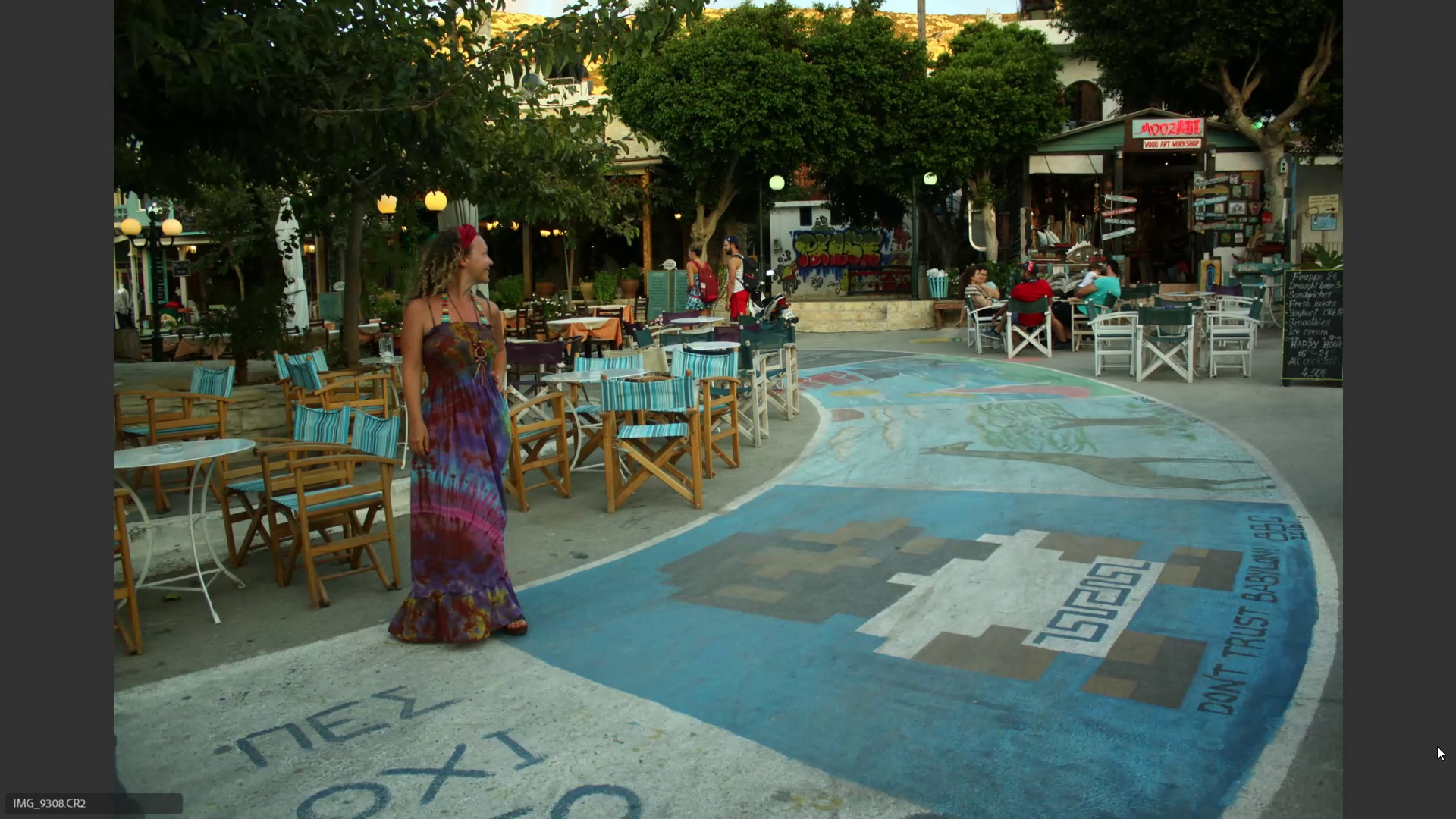 
key(6)
 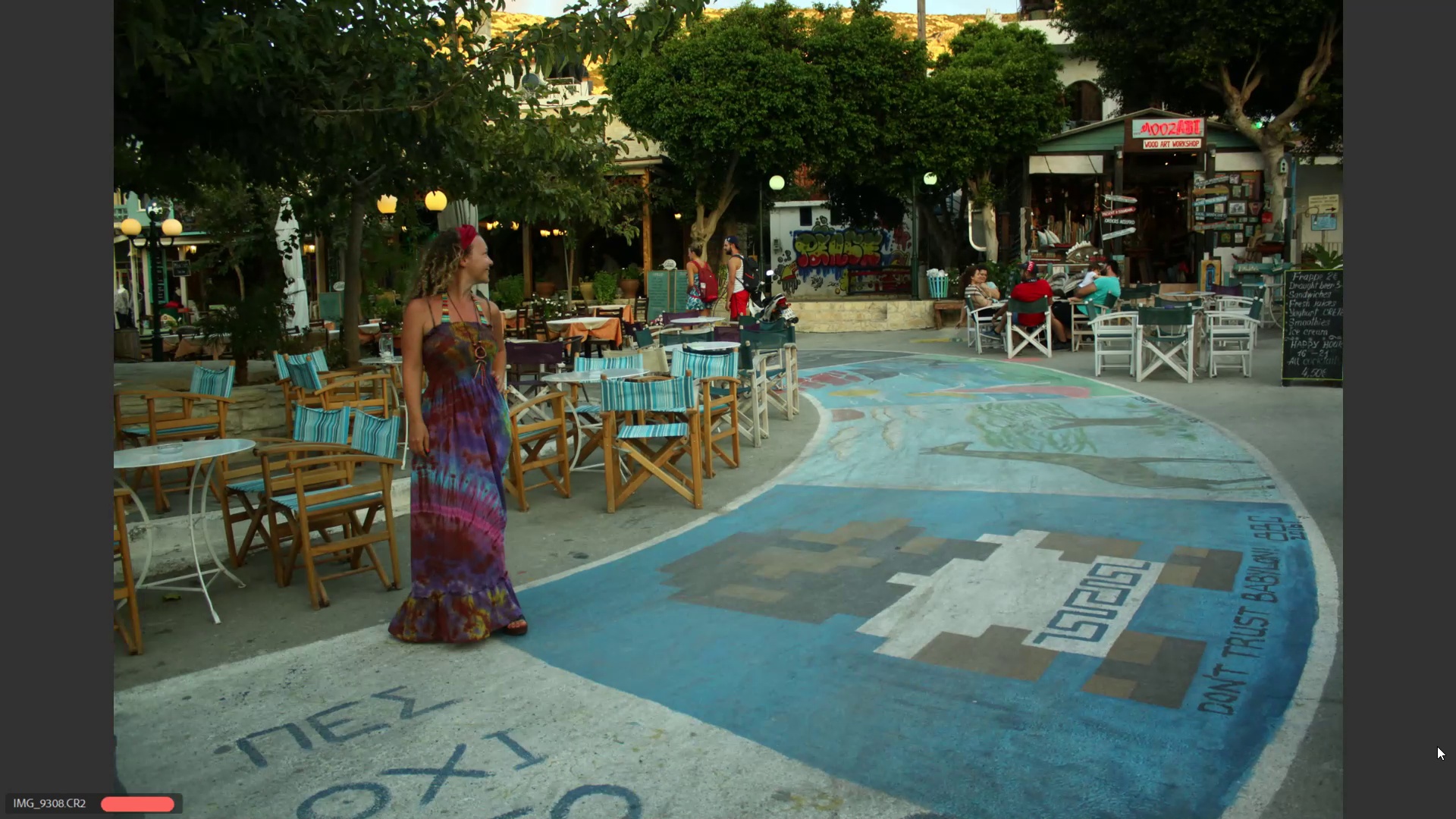 
key(ArrowRight)
 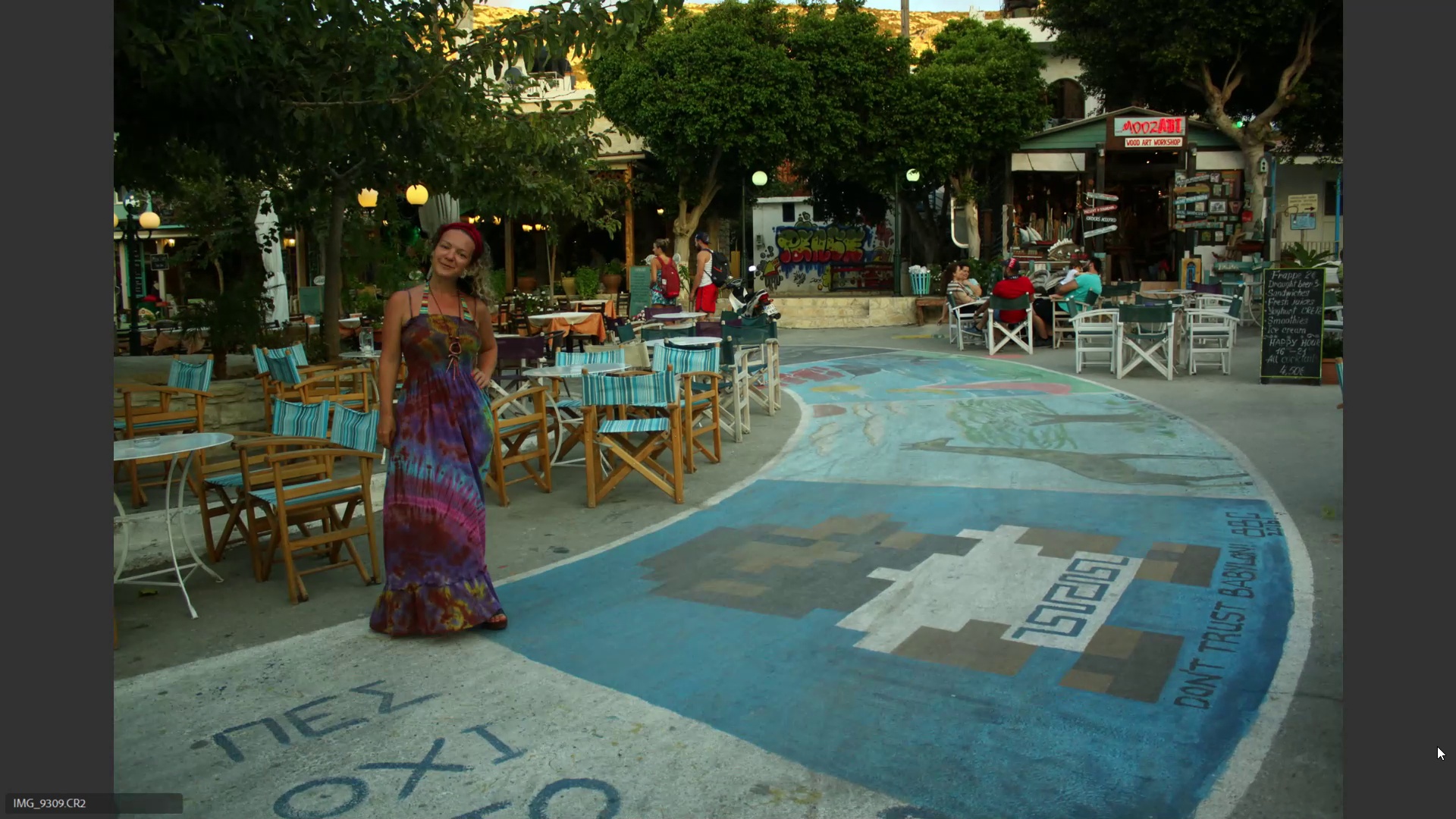 
key(ArrowRight)
 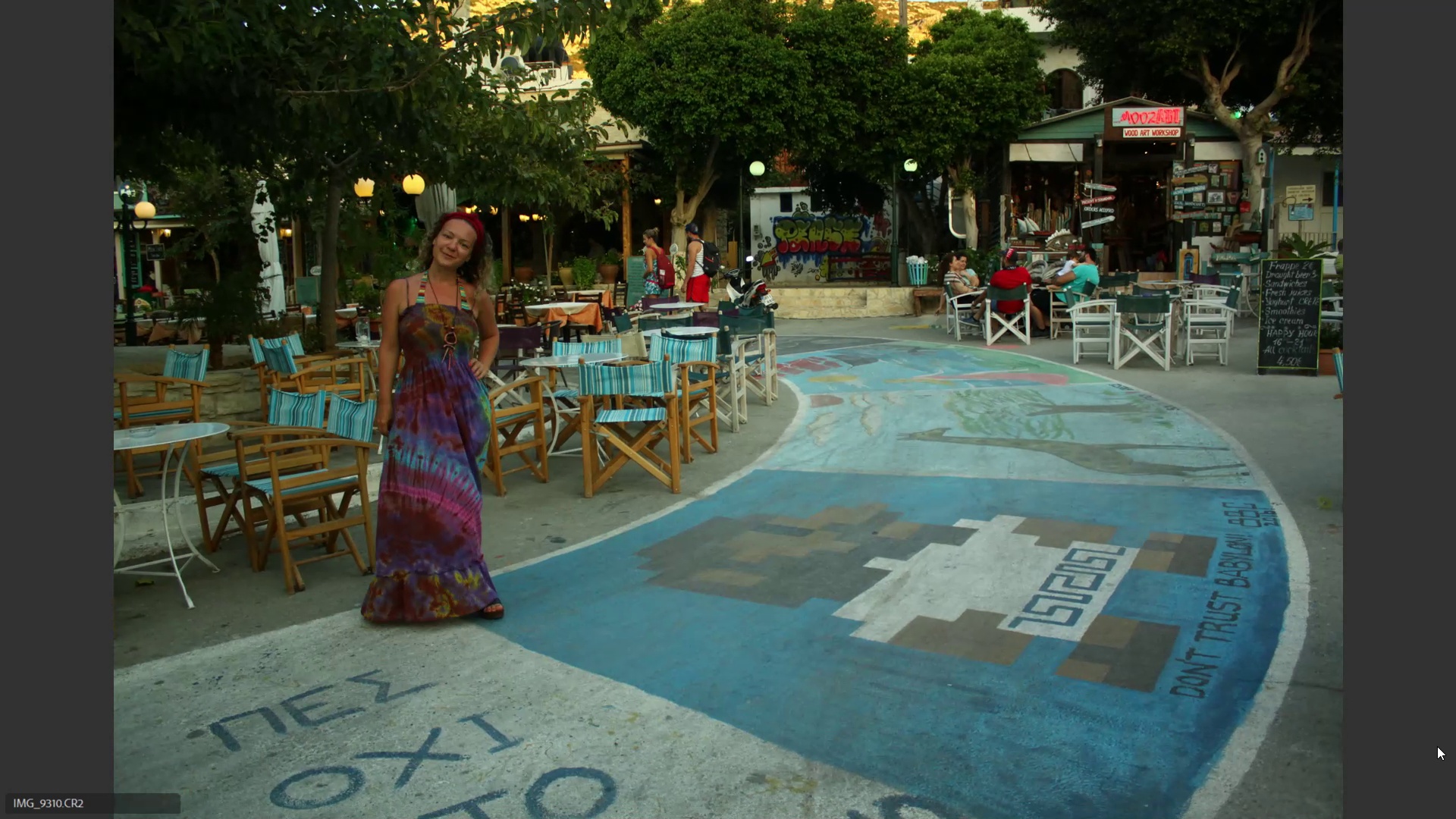 
key(ArrowLeft)
 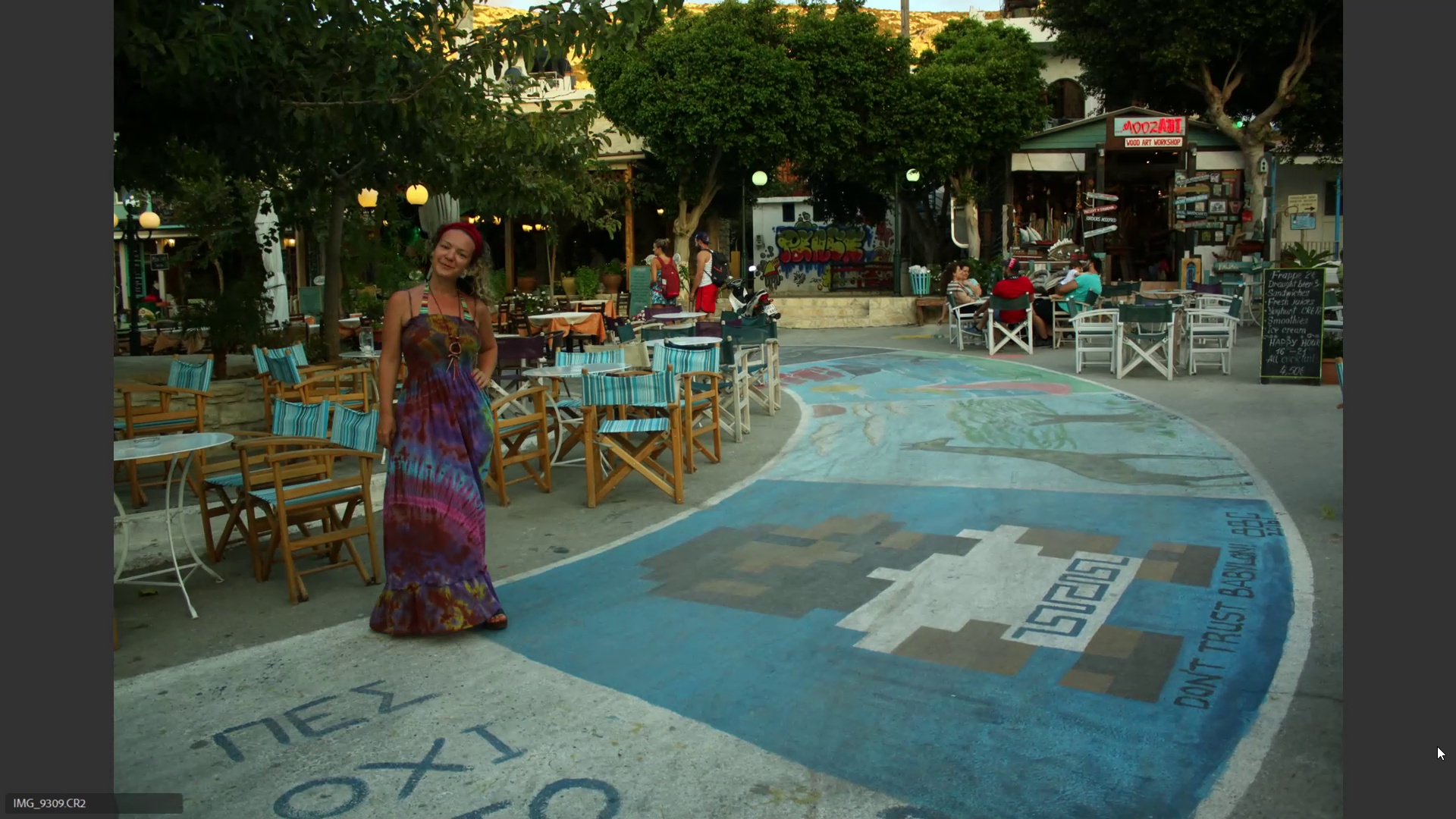 
key(ArrowRight)
 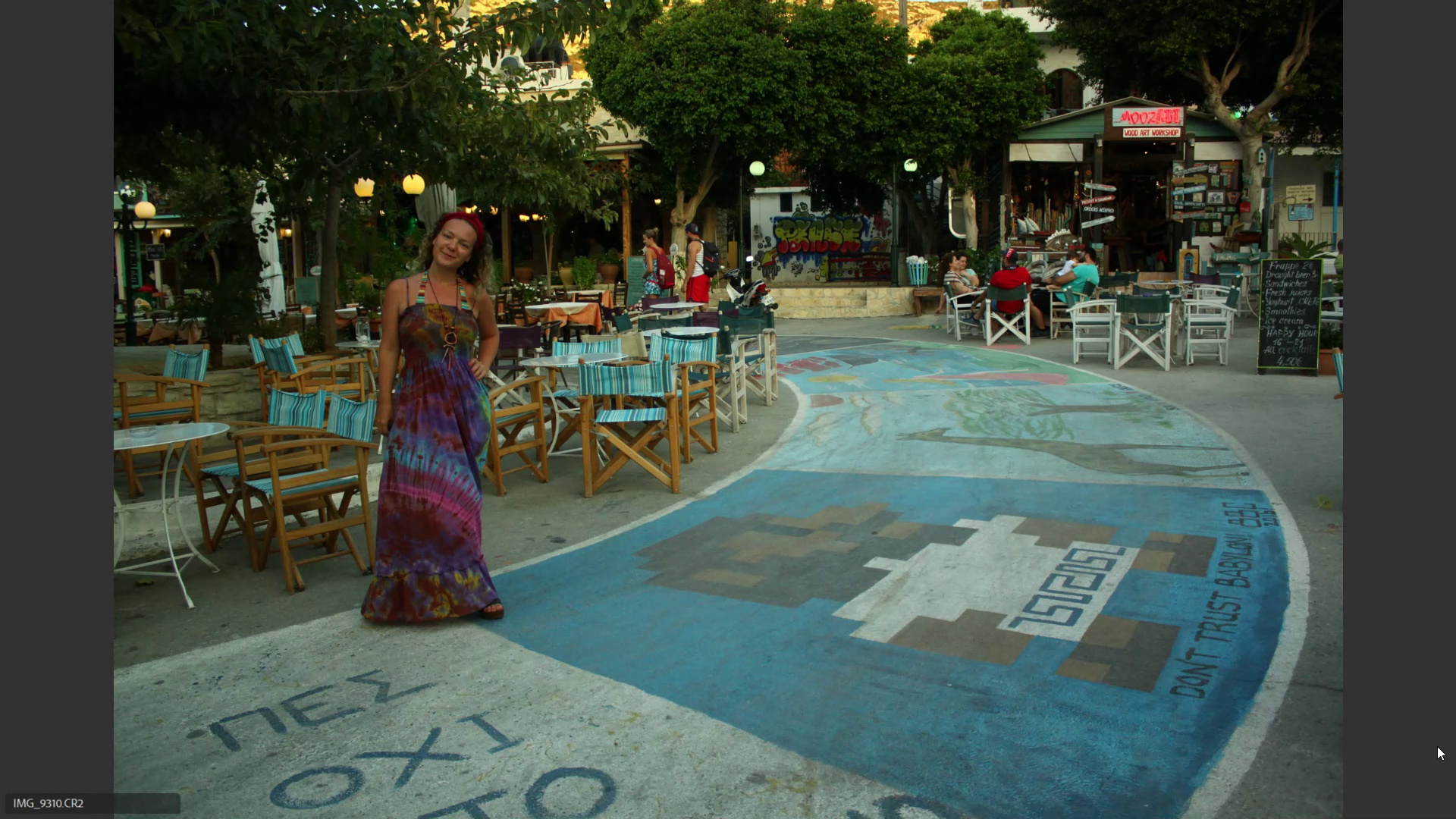 
key(ArrowLeft)
 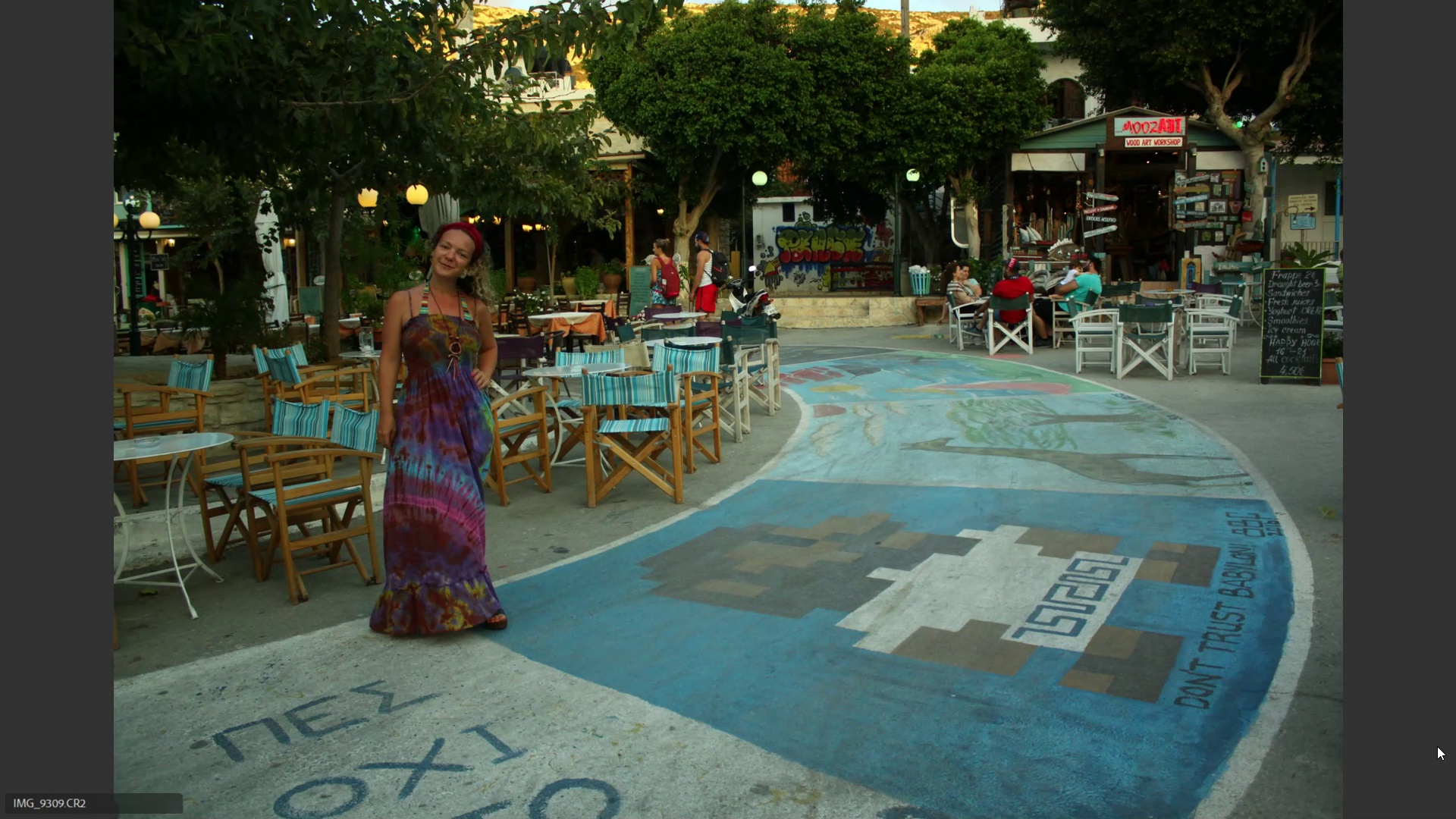 
key(6)
 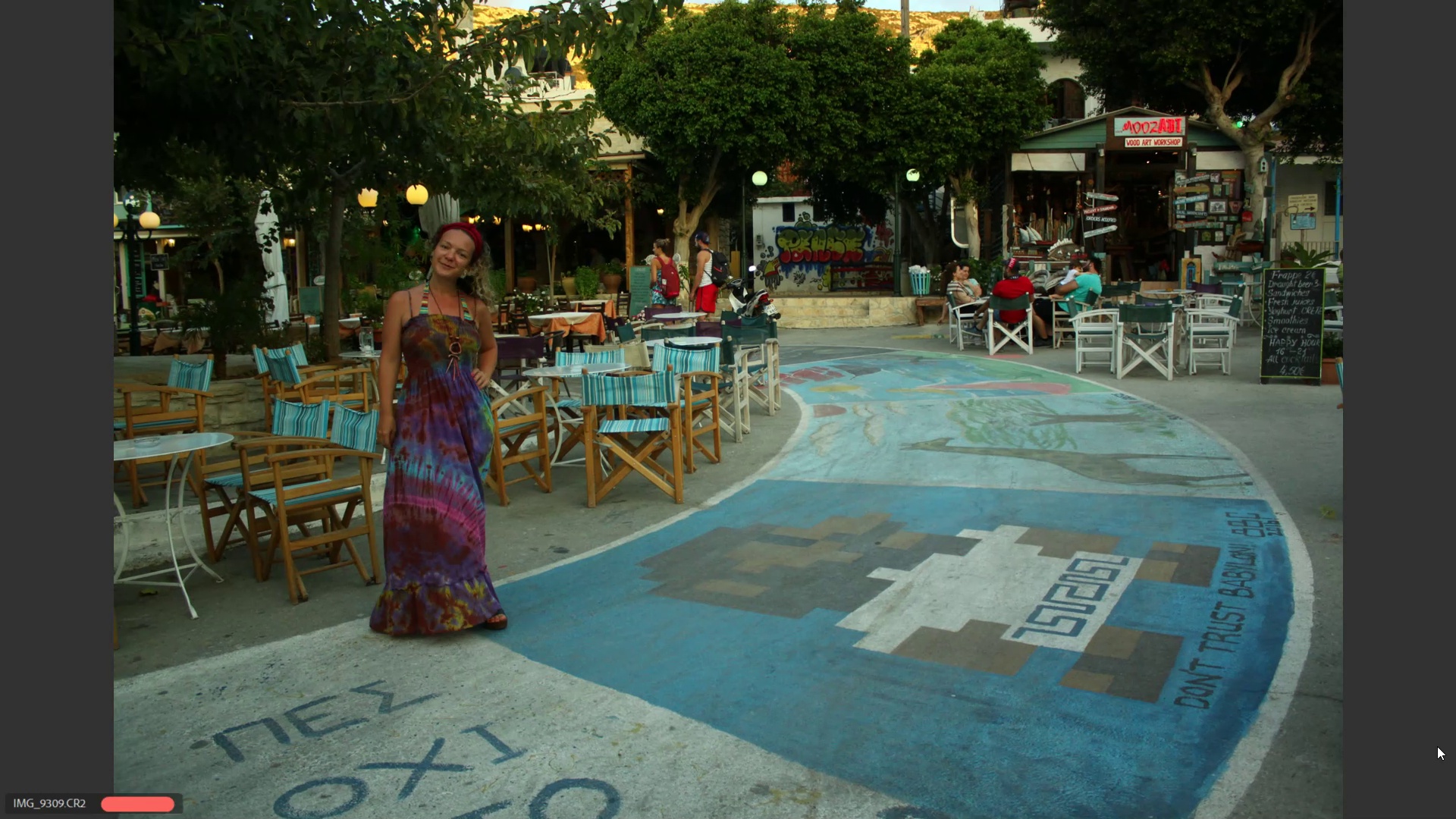 
key(ArrowRight)
 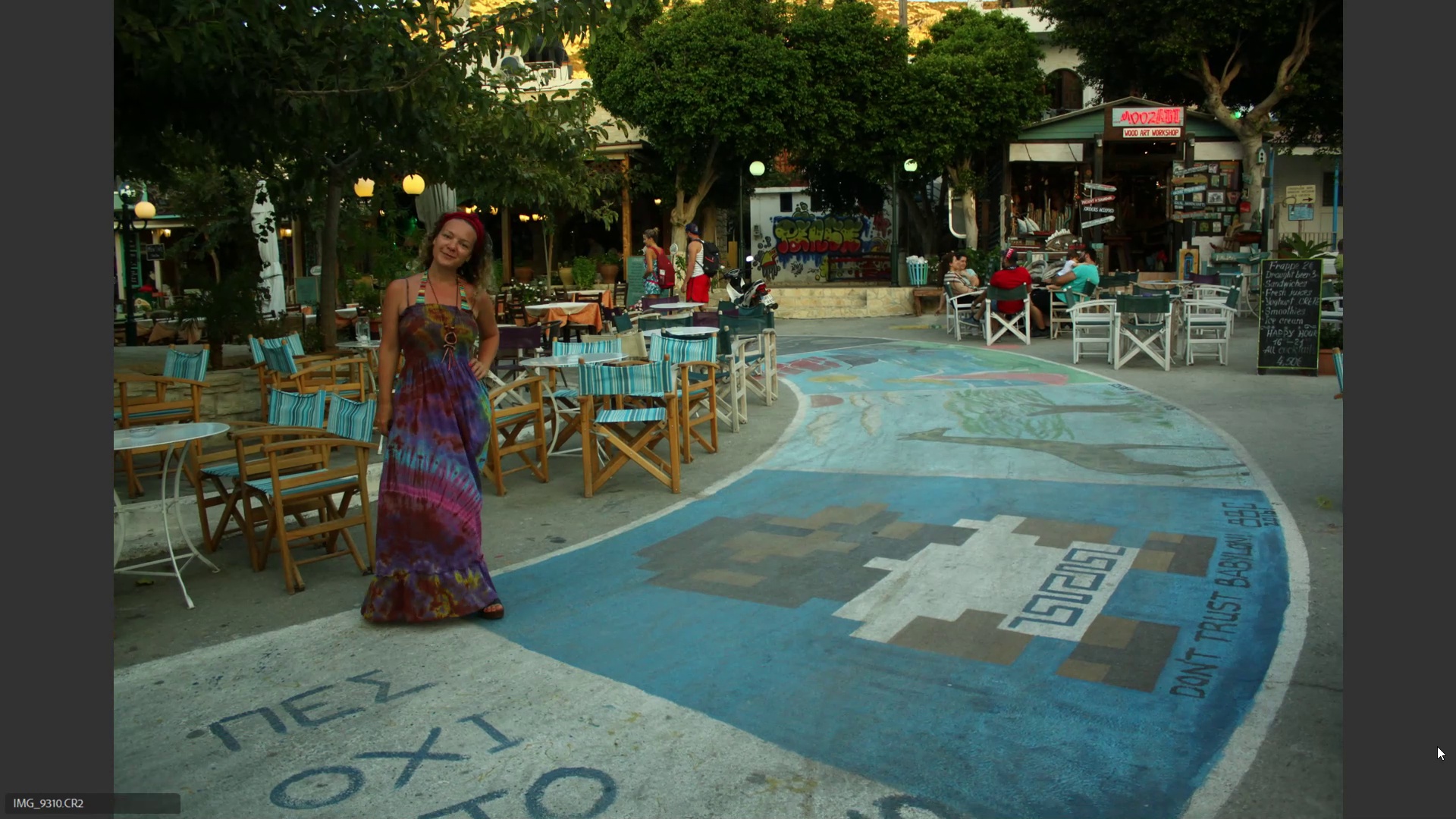 
key(ArrowRight)
 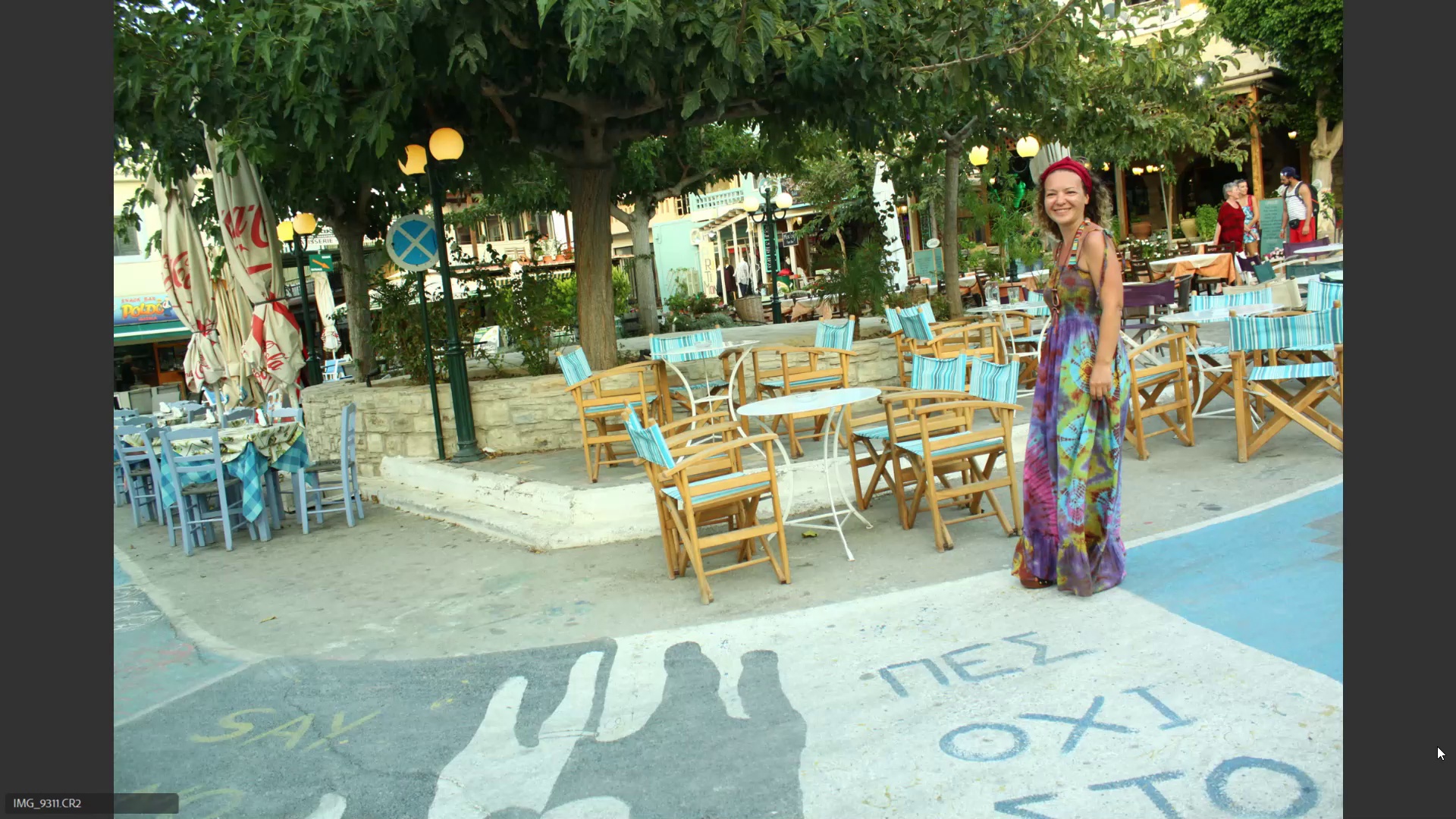 
key(ArrowRight)
 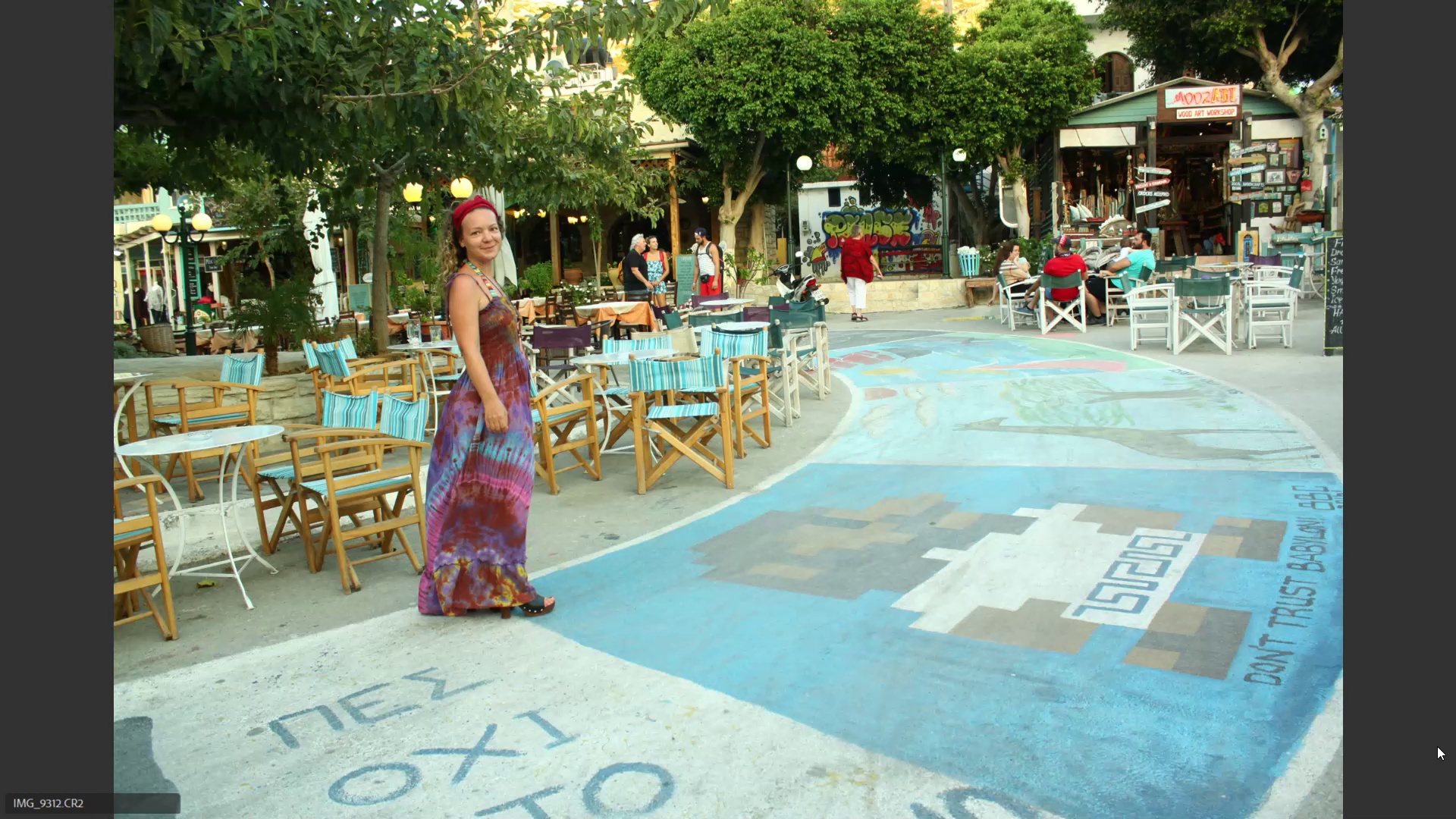 
key(ArrowLeft)
 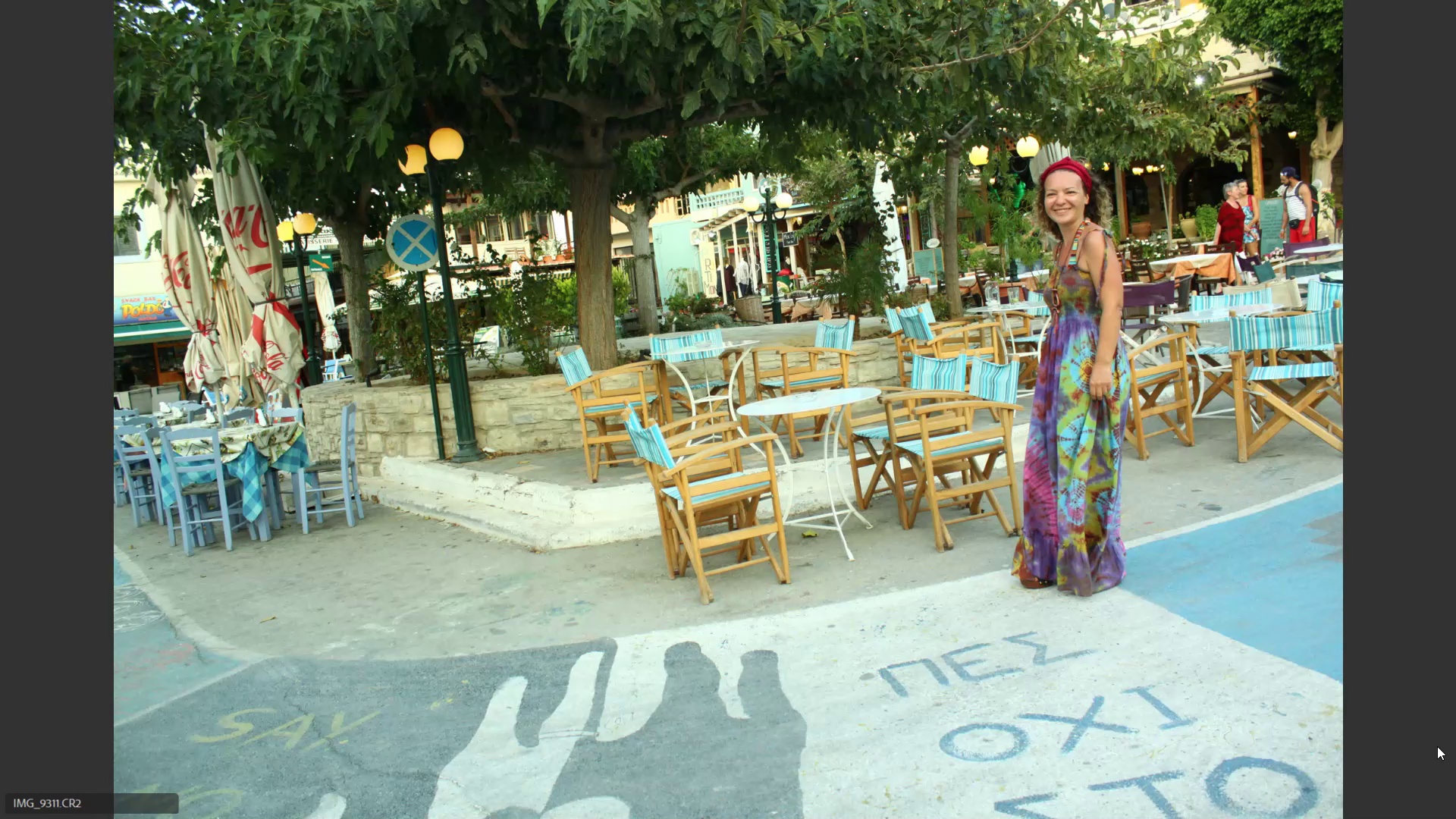 
type(666)
 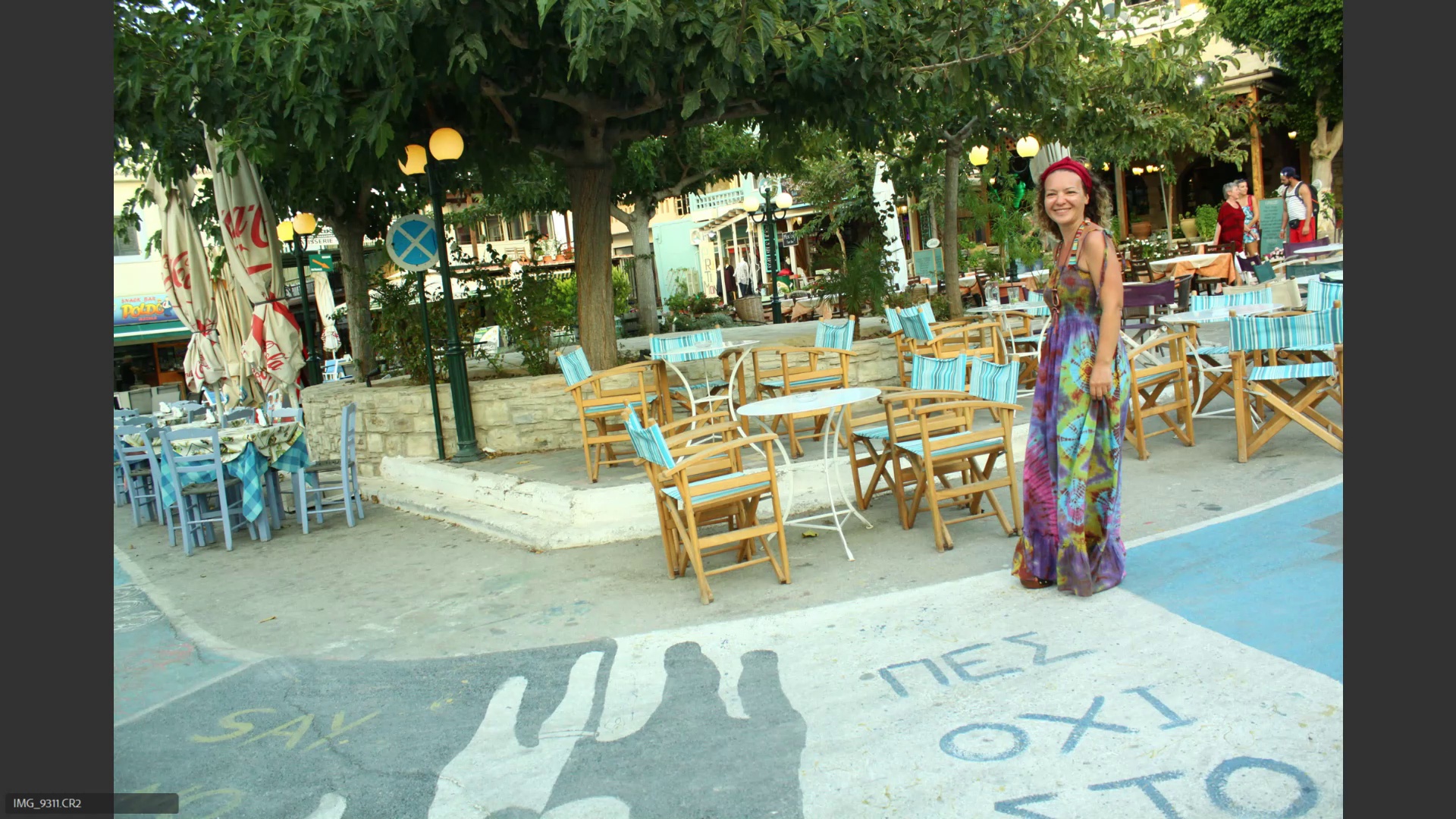 
key(ArrowLeft)
 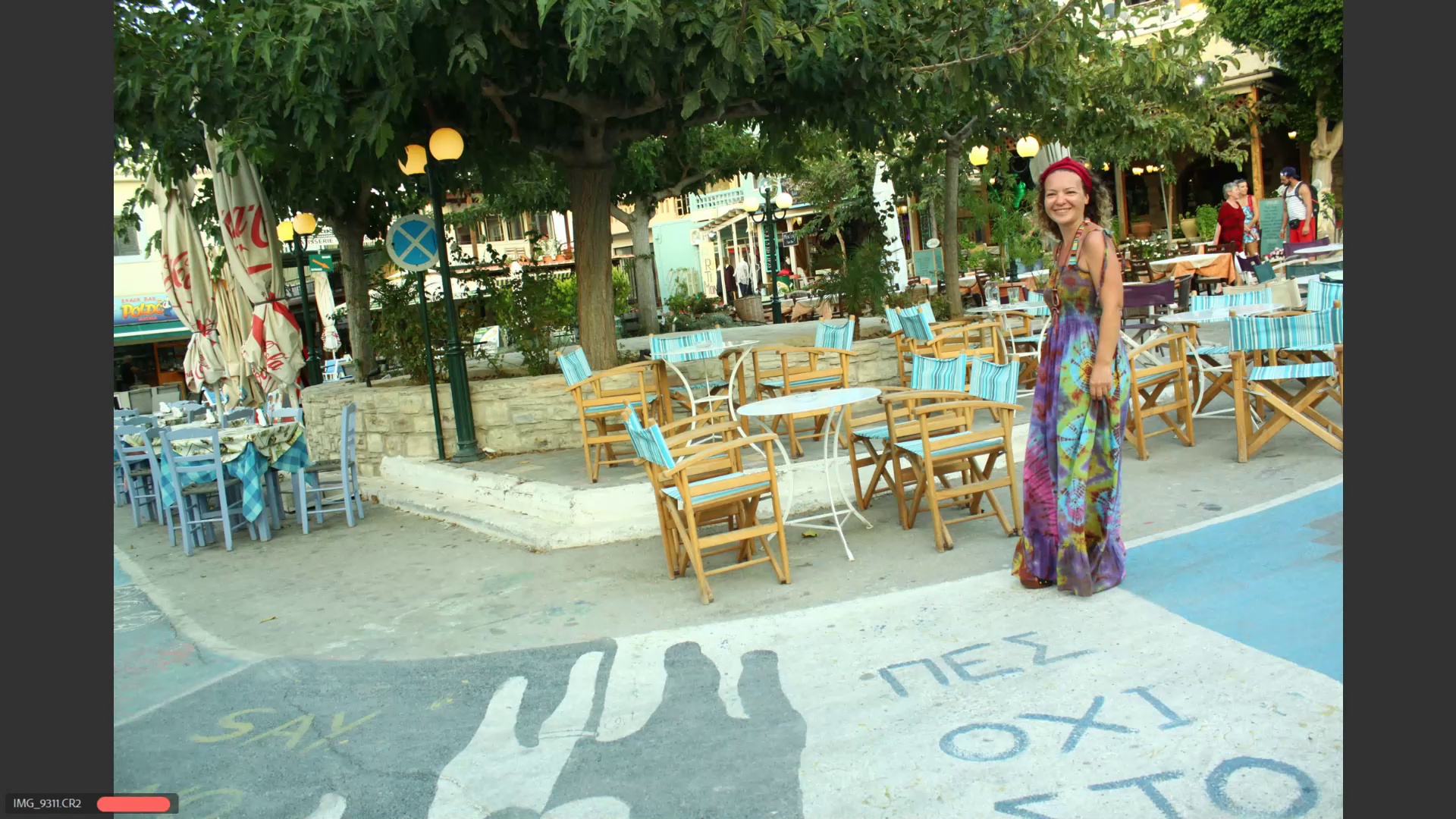 
key(ArrowRight)
 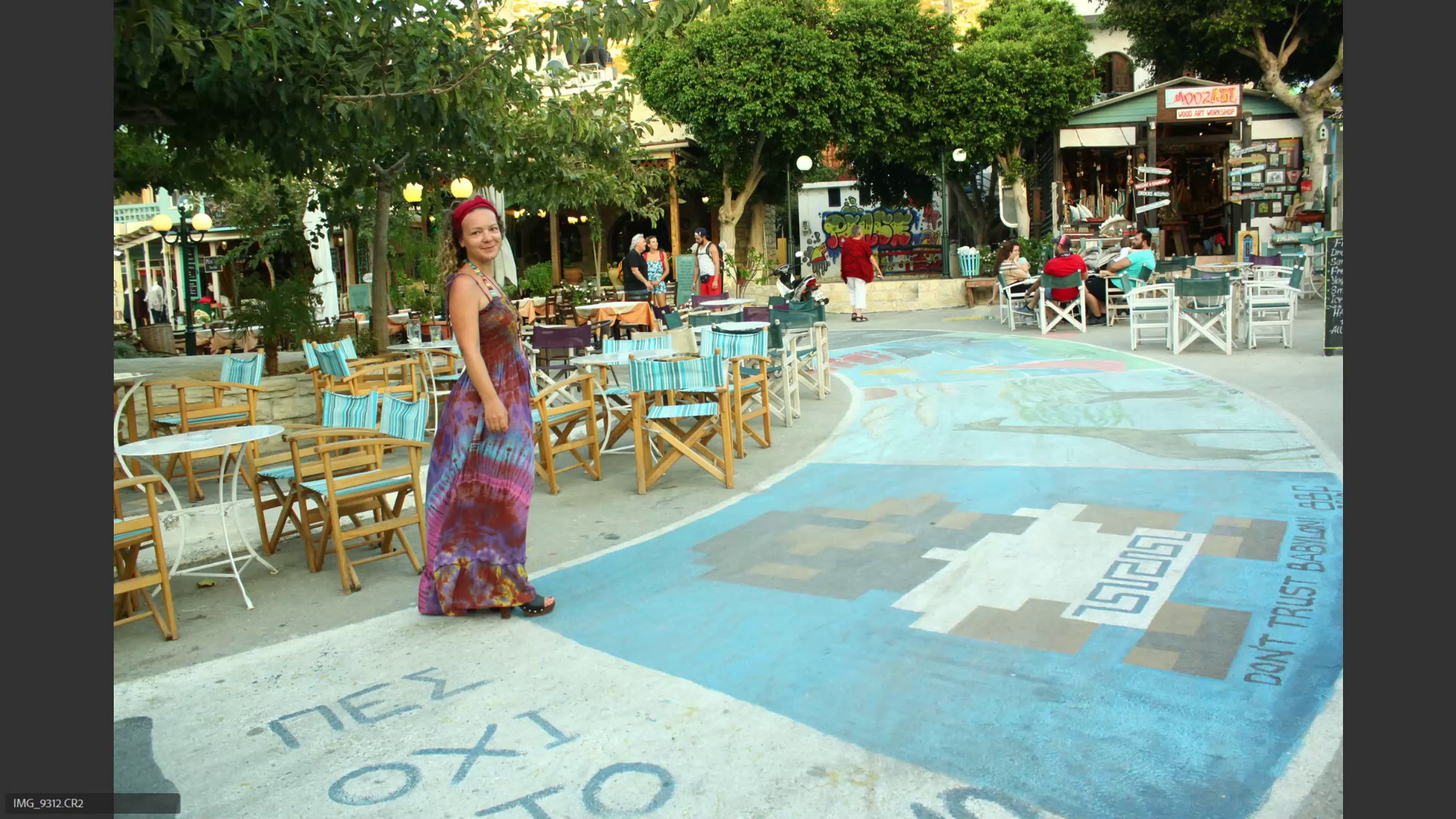 
key(ArrowRight)
 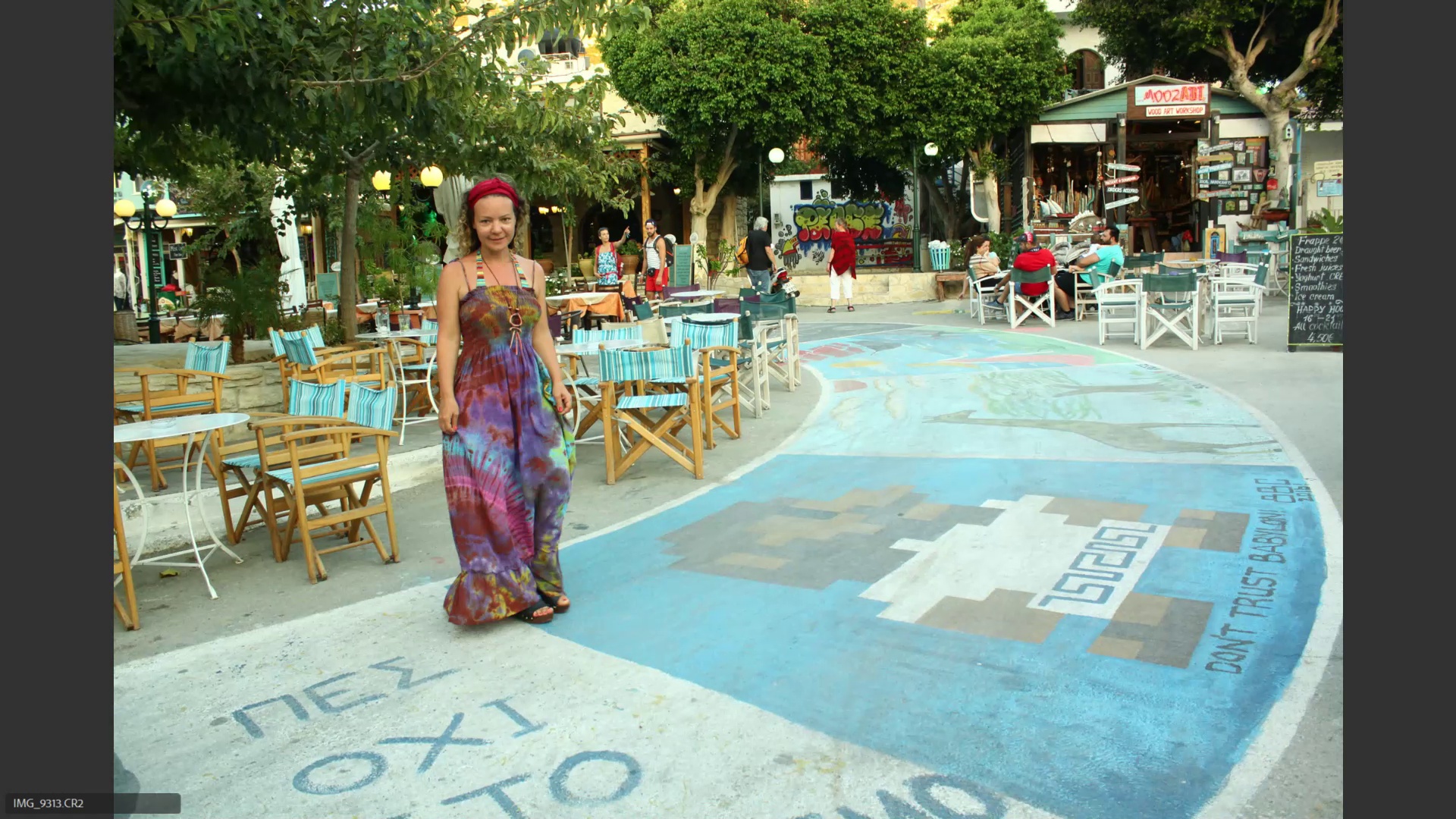 
key(ArrowLeft)
 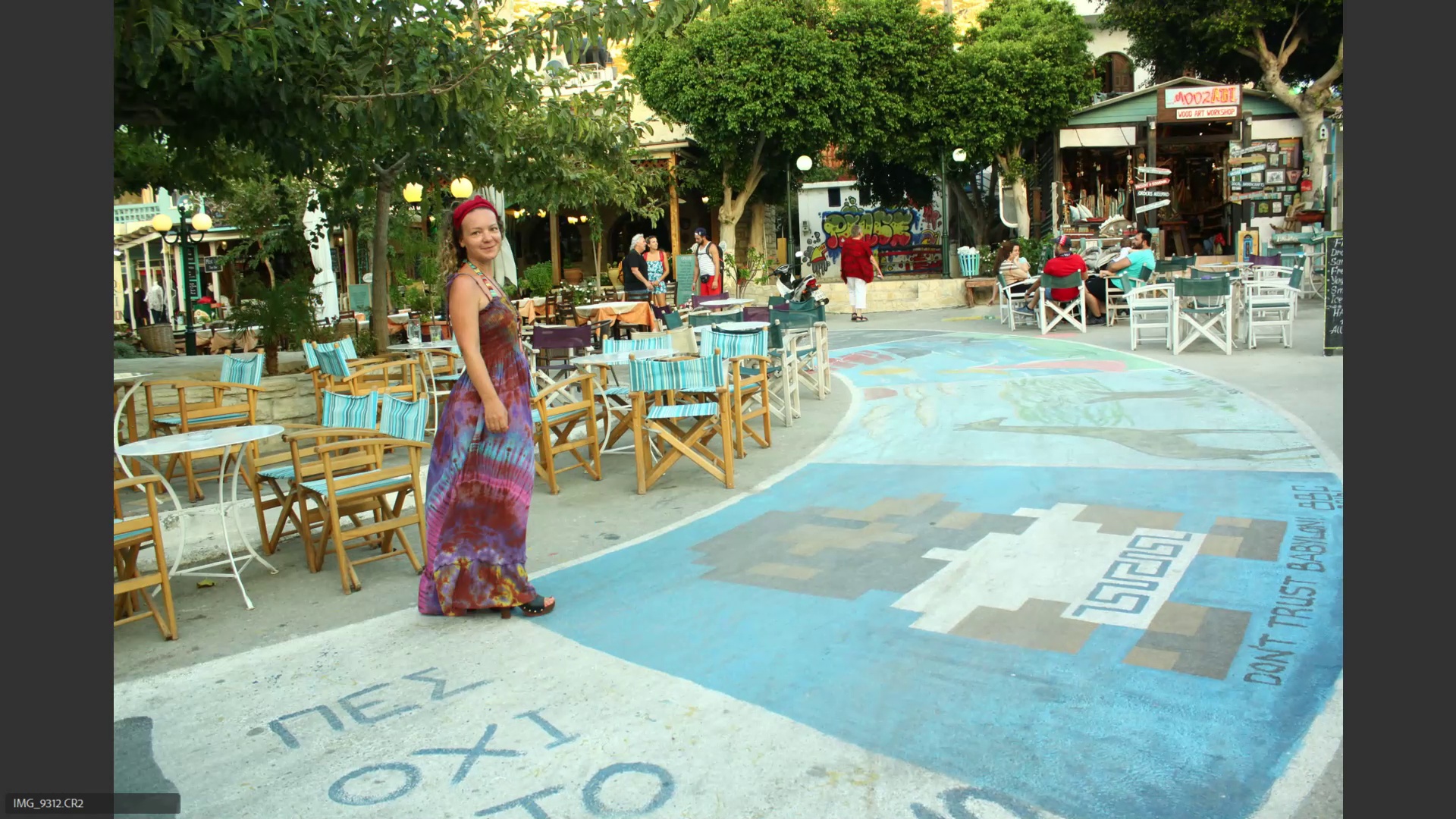 
key(6)
 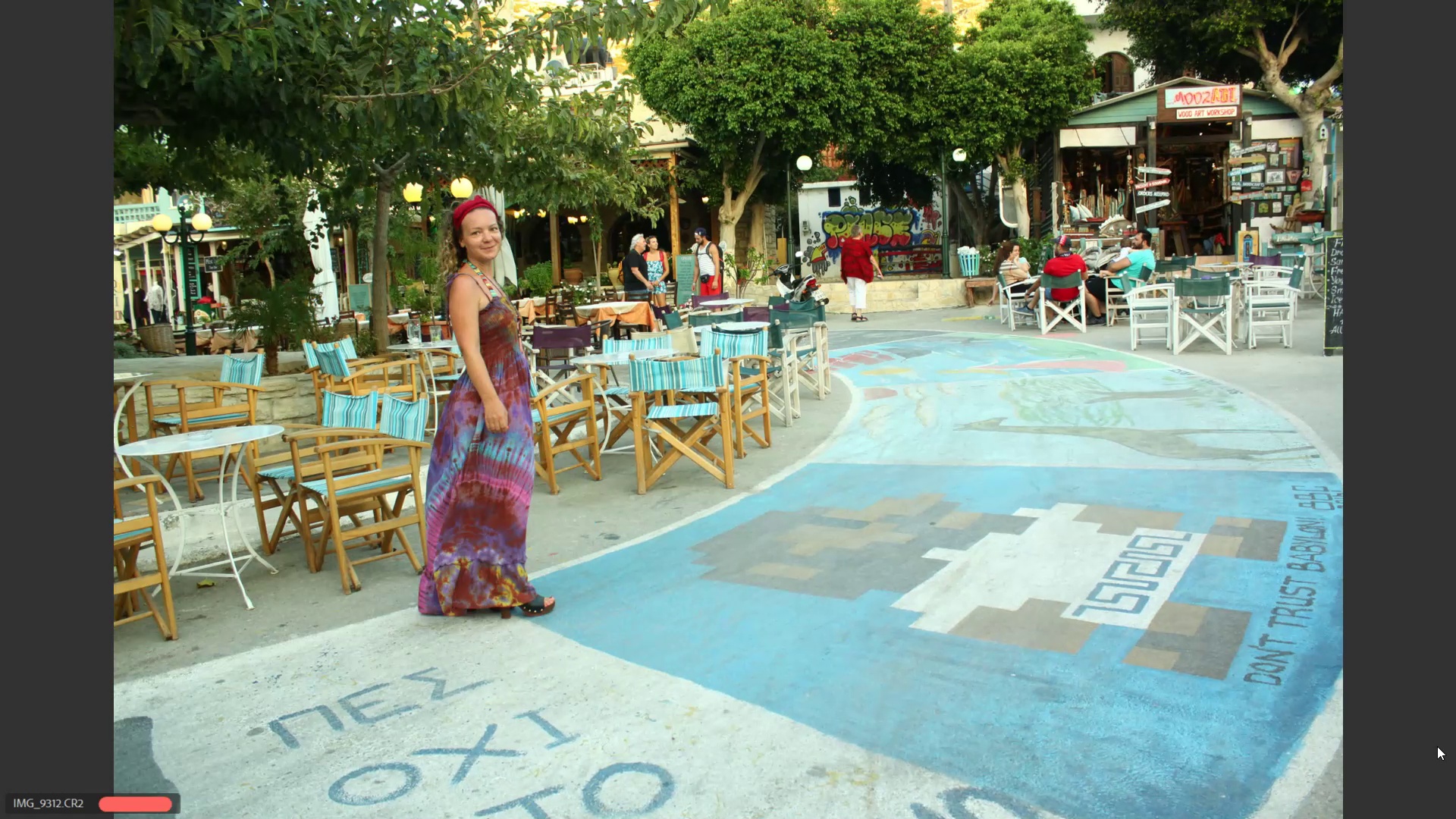 
key(ArrowRight)
 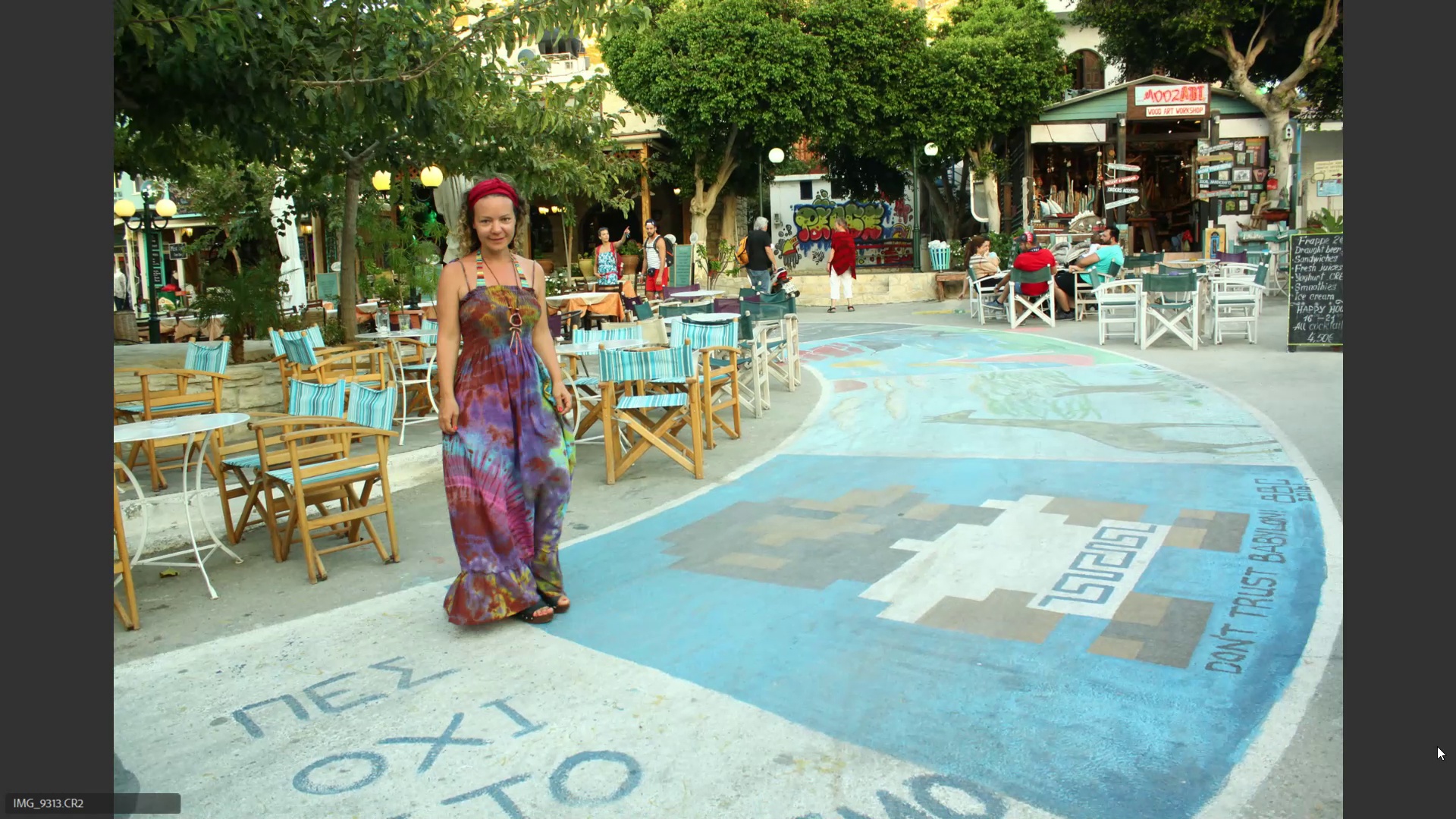 
key(6)
 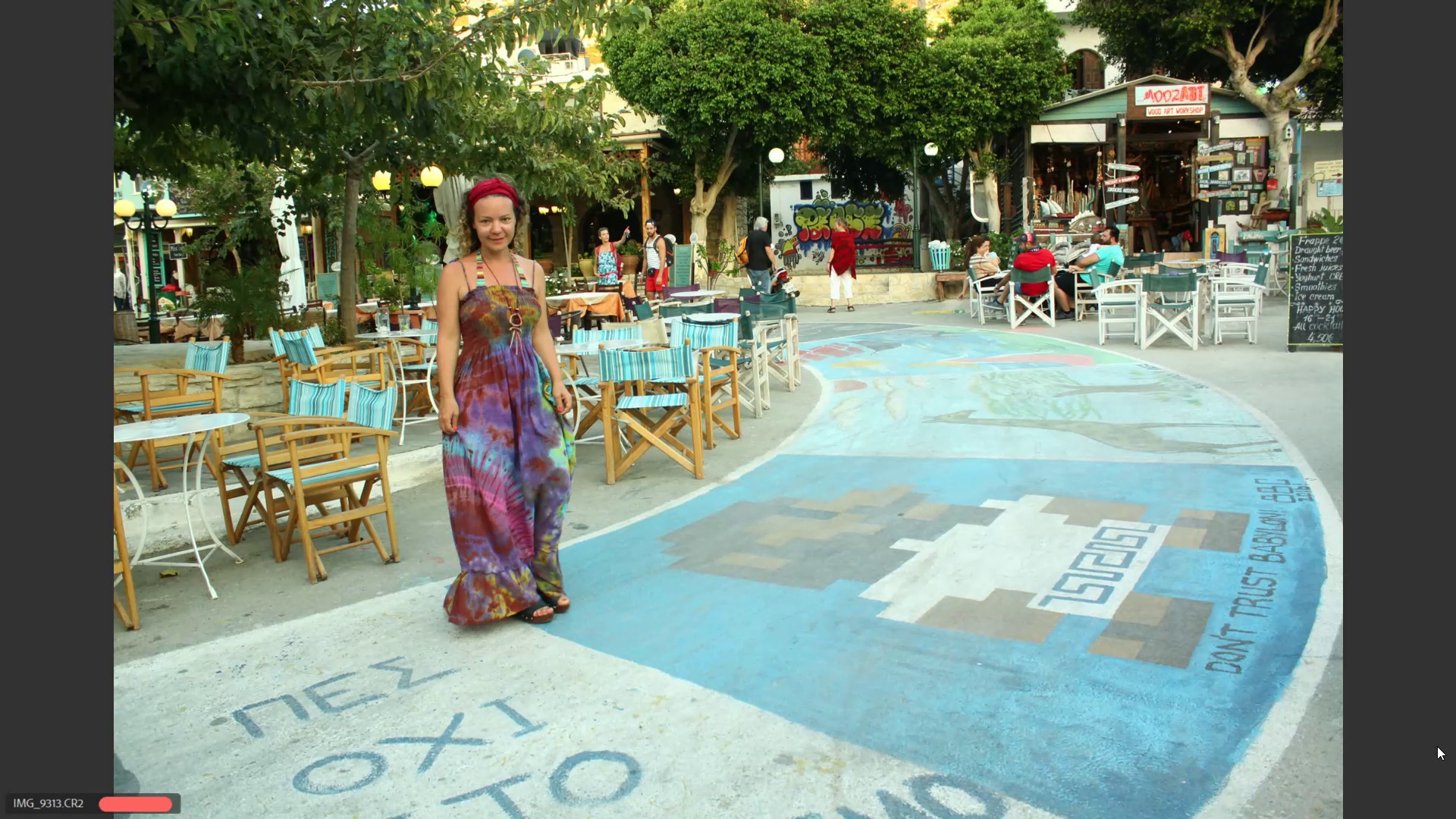 
key(ArrowRight)
 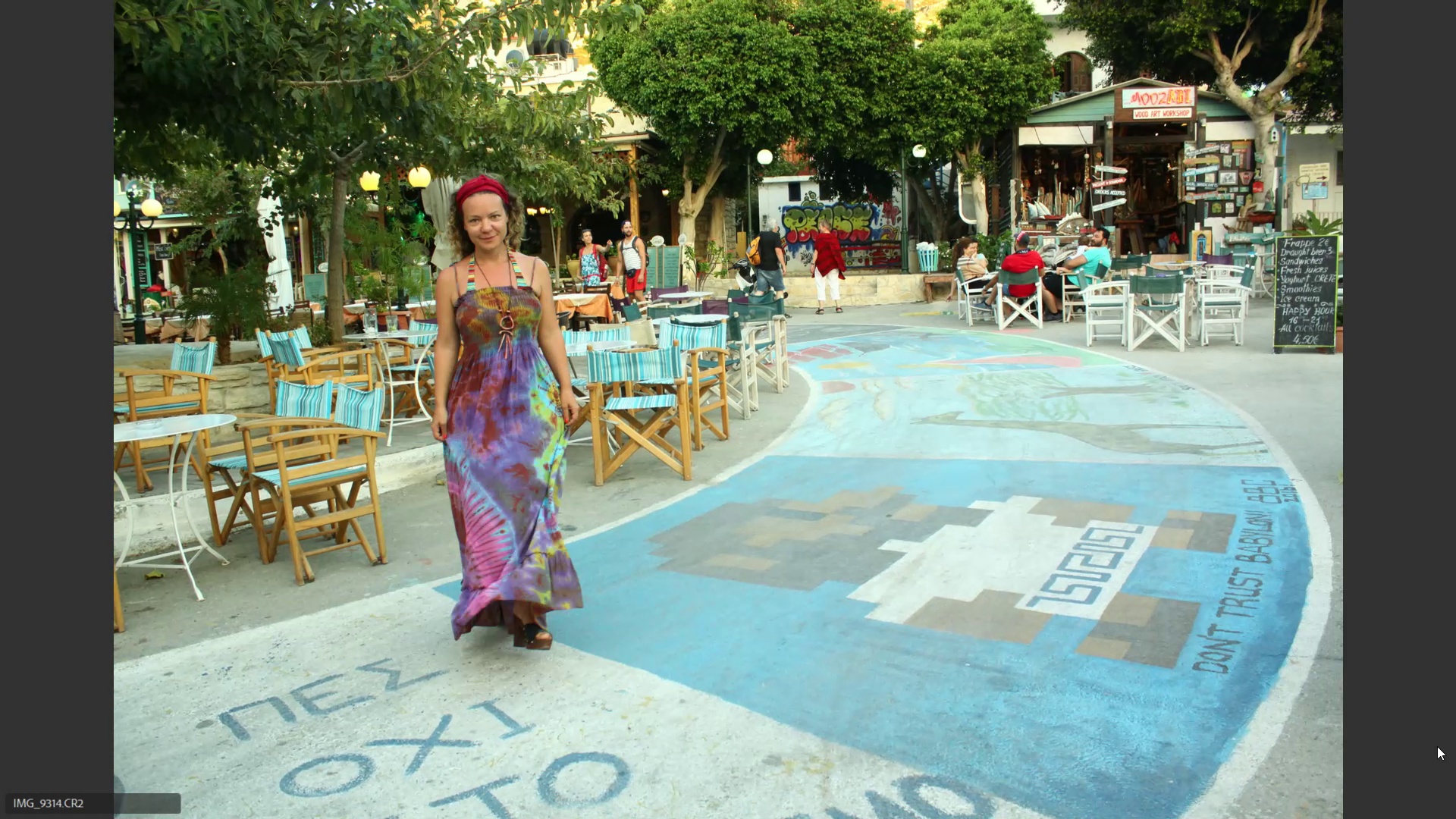 
key(6)
 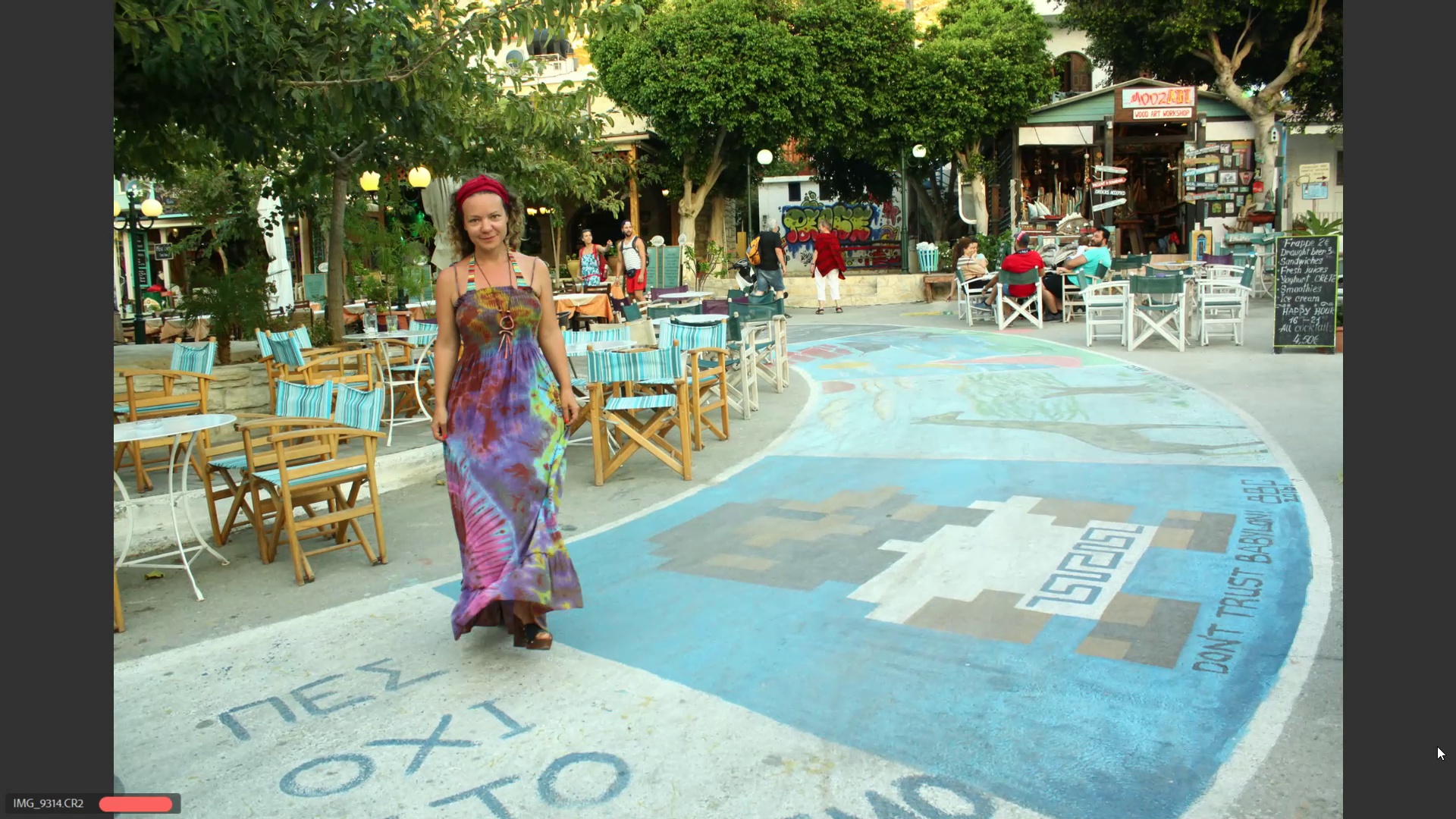 
key(ArrowRight)
 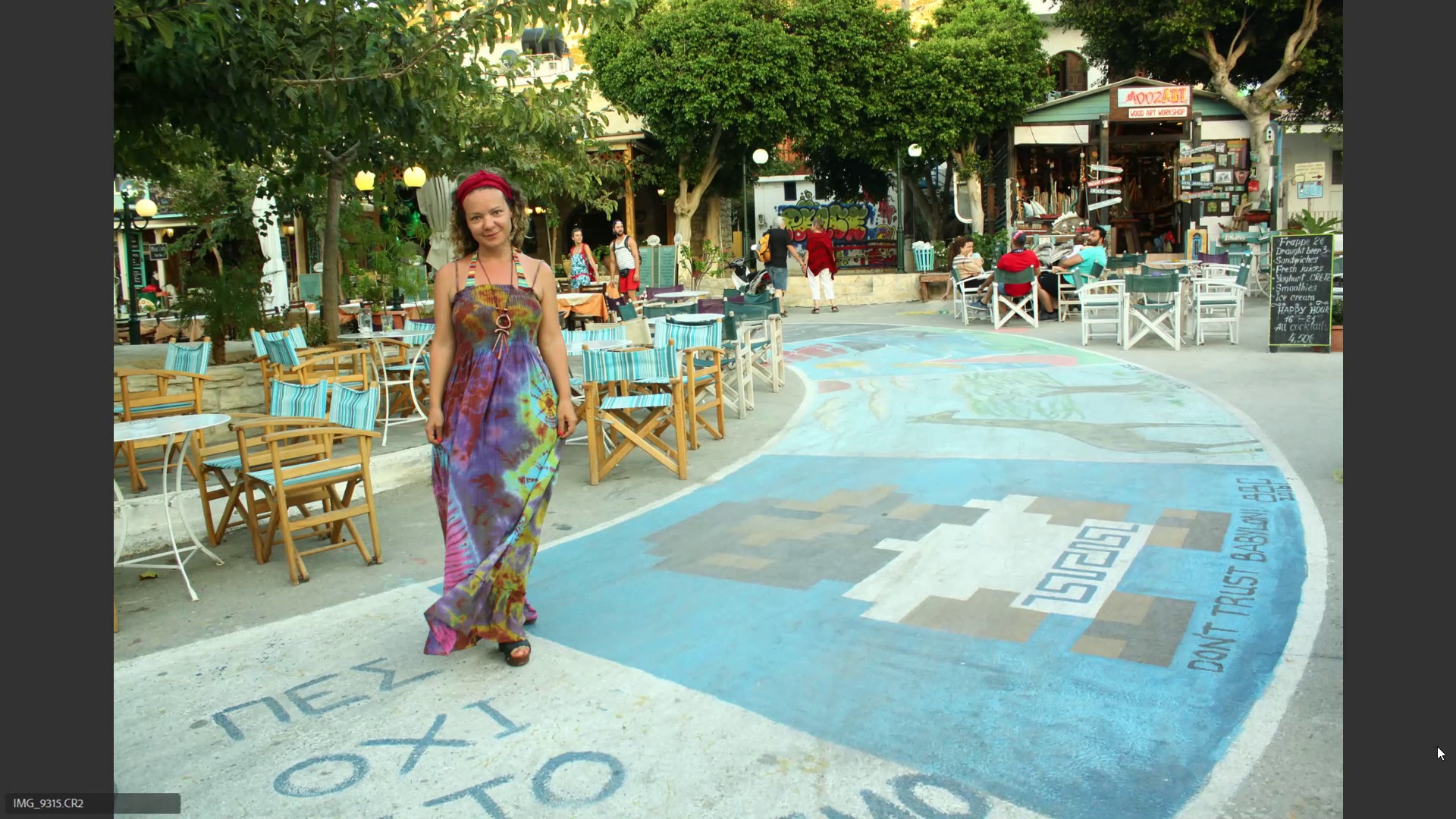 
key(6)
 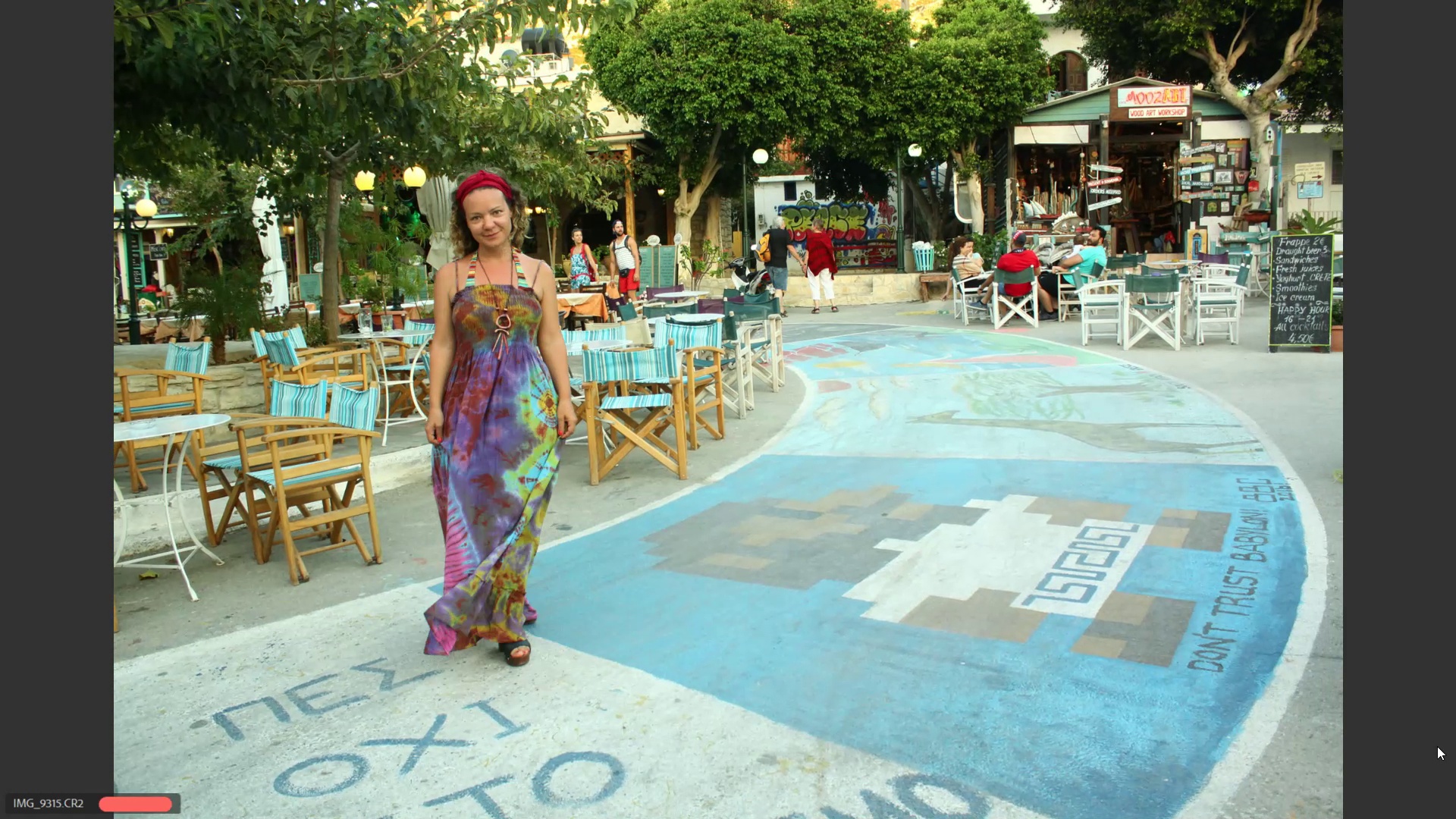 
key(ArrowRight)
 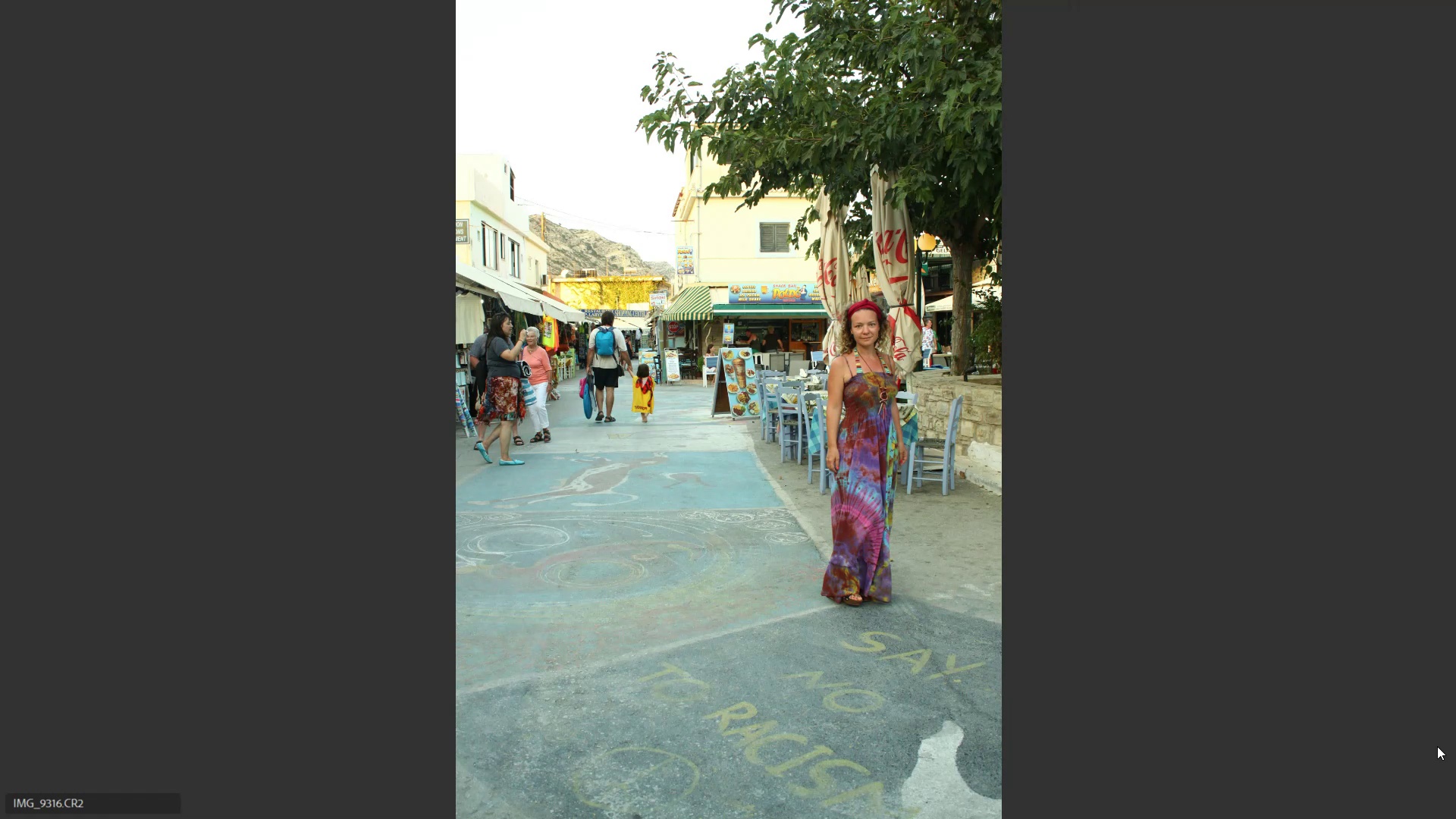 
key(ArrowRight)
 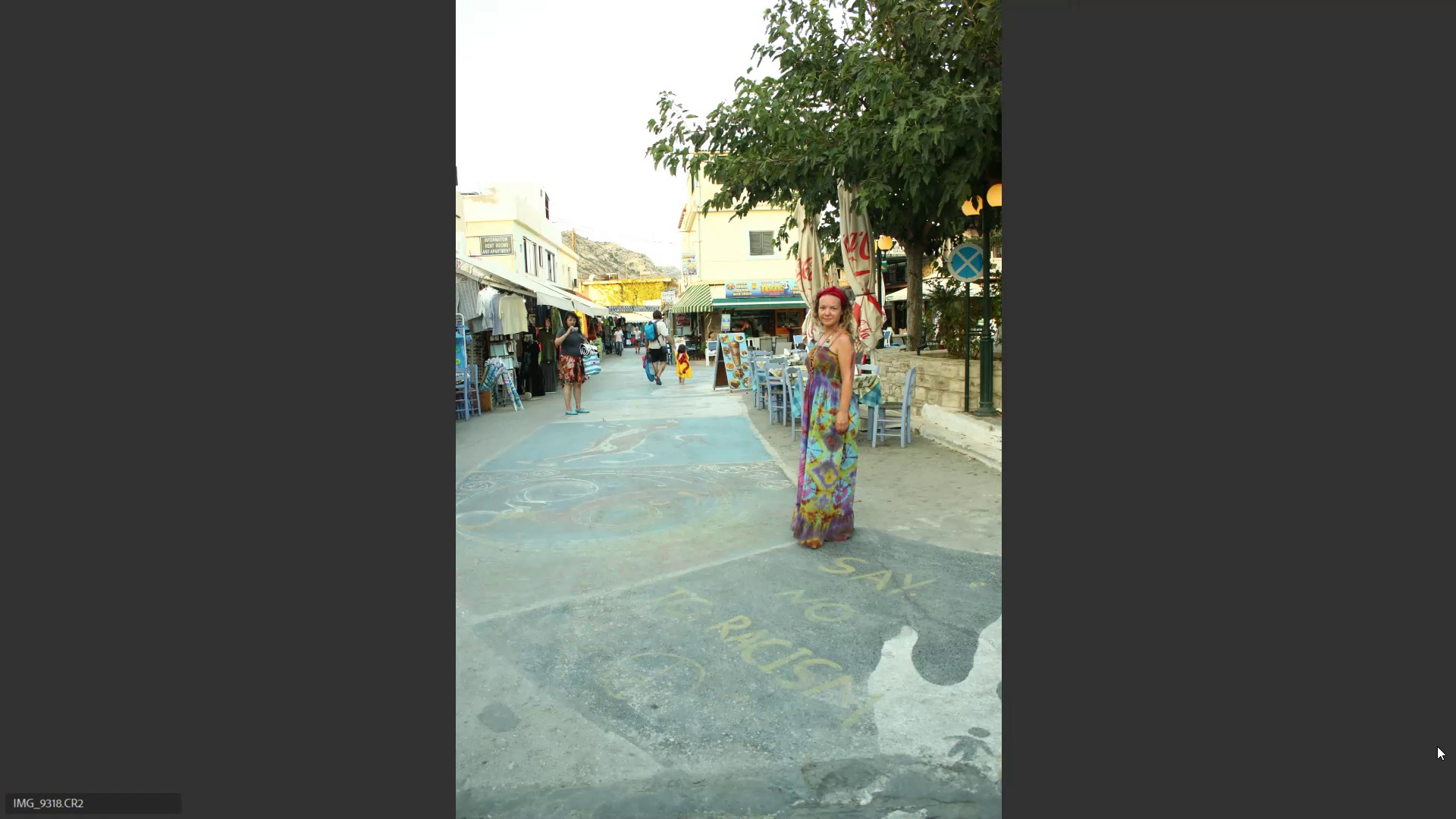 
key(ArrowLeft)
 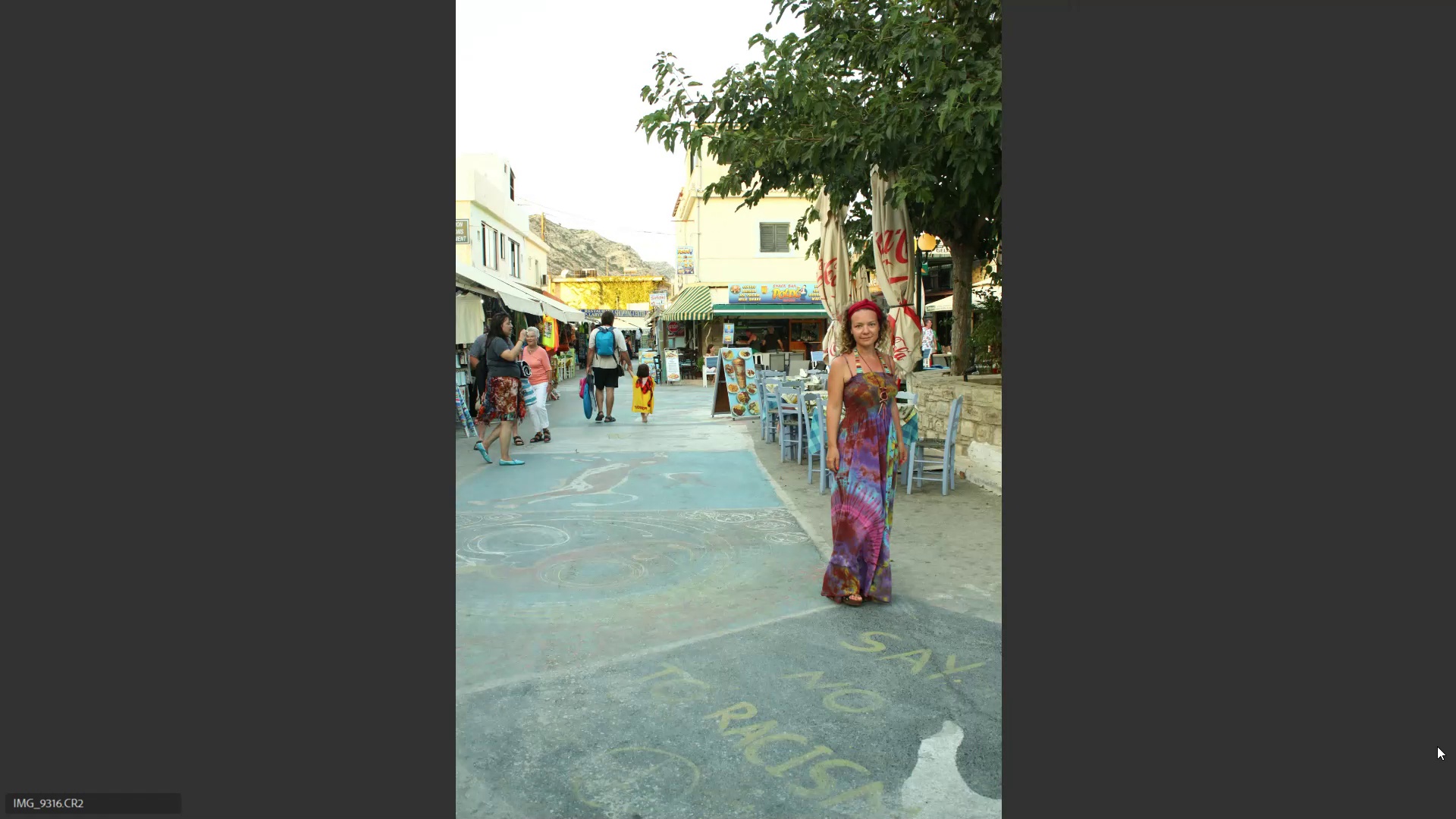 
key(6)
 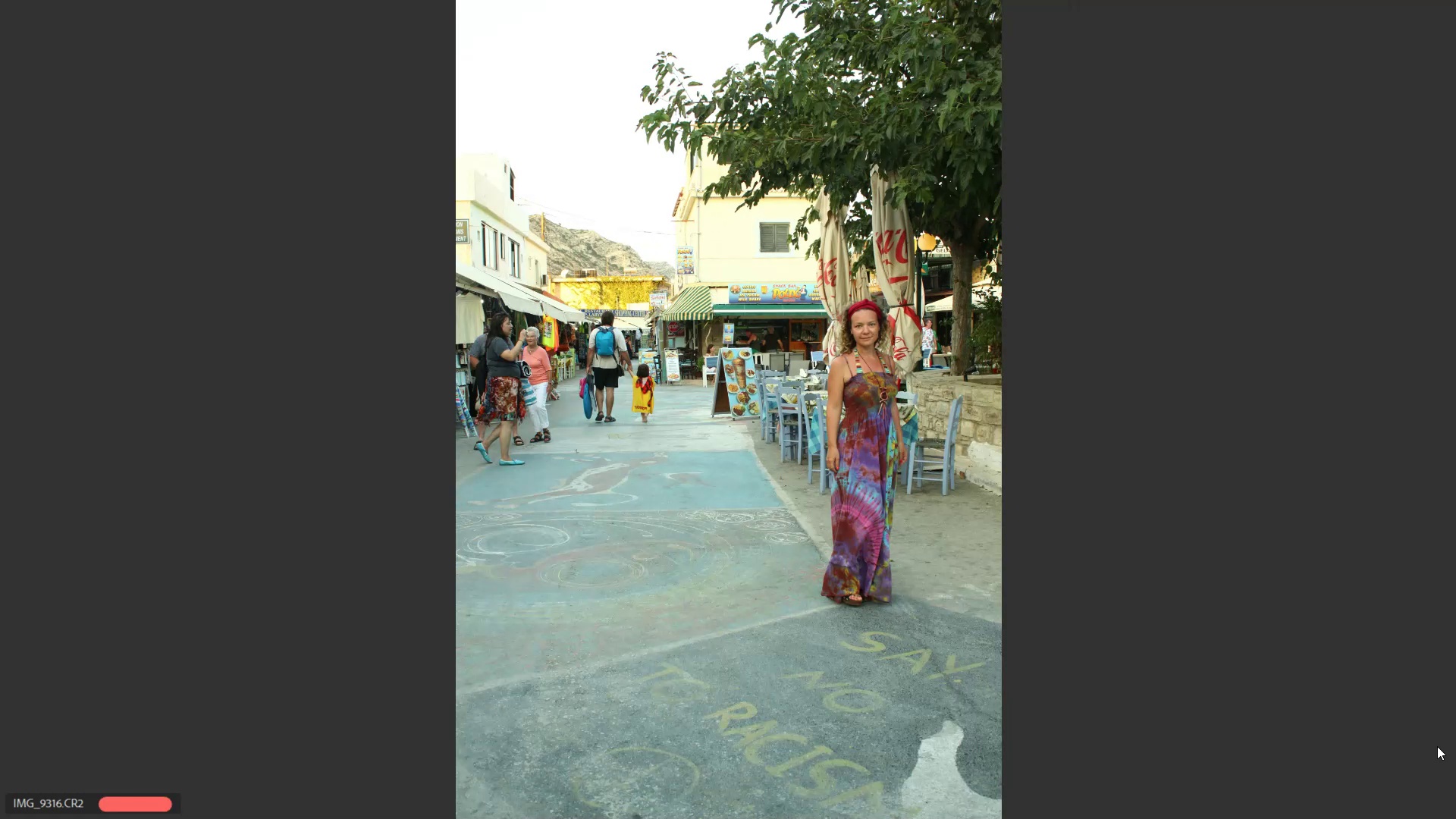 
key(ArrowRight)
 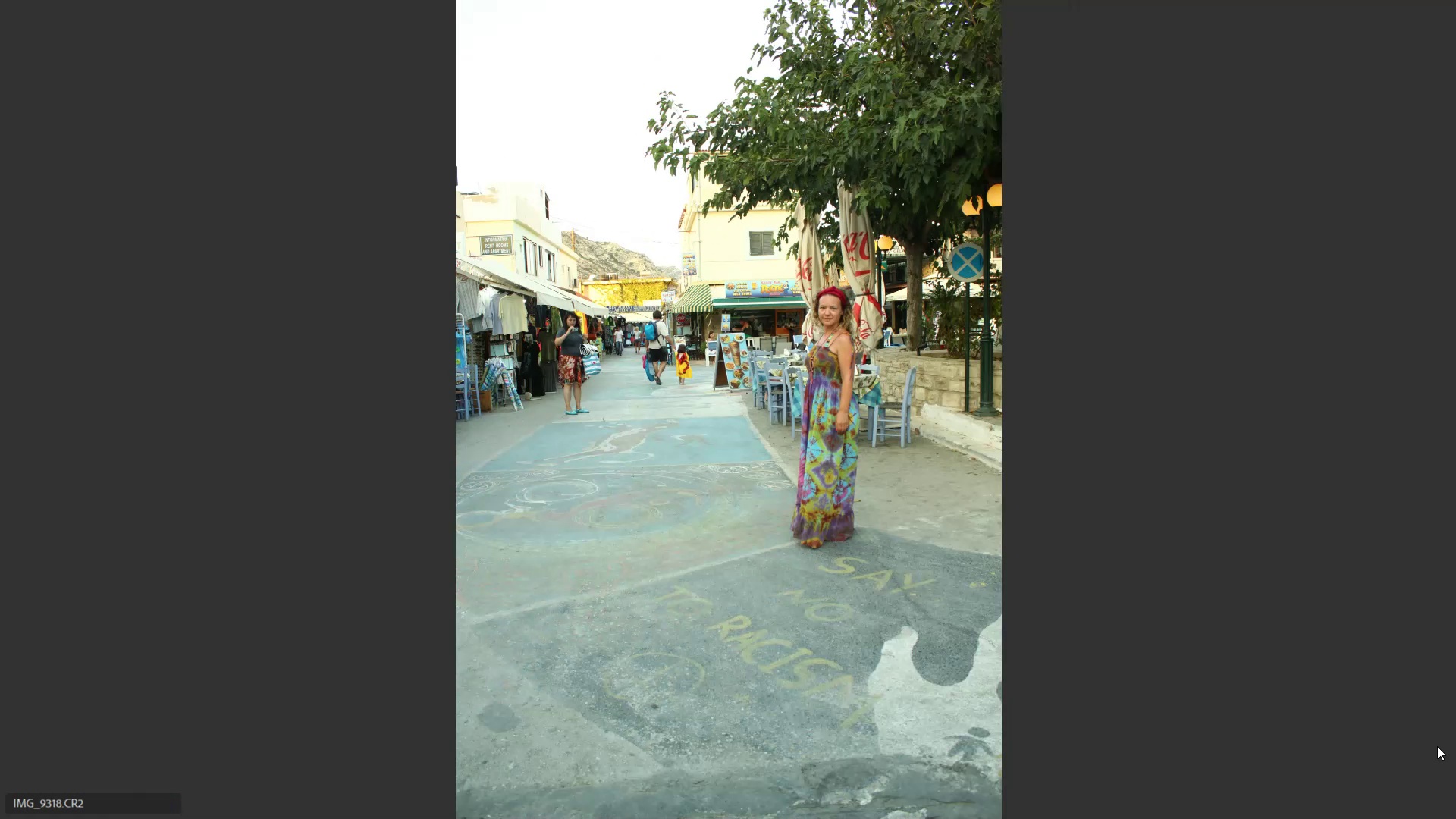 
key(6)
 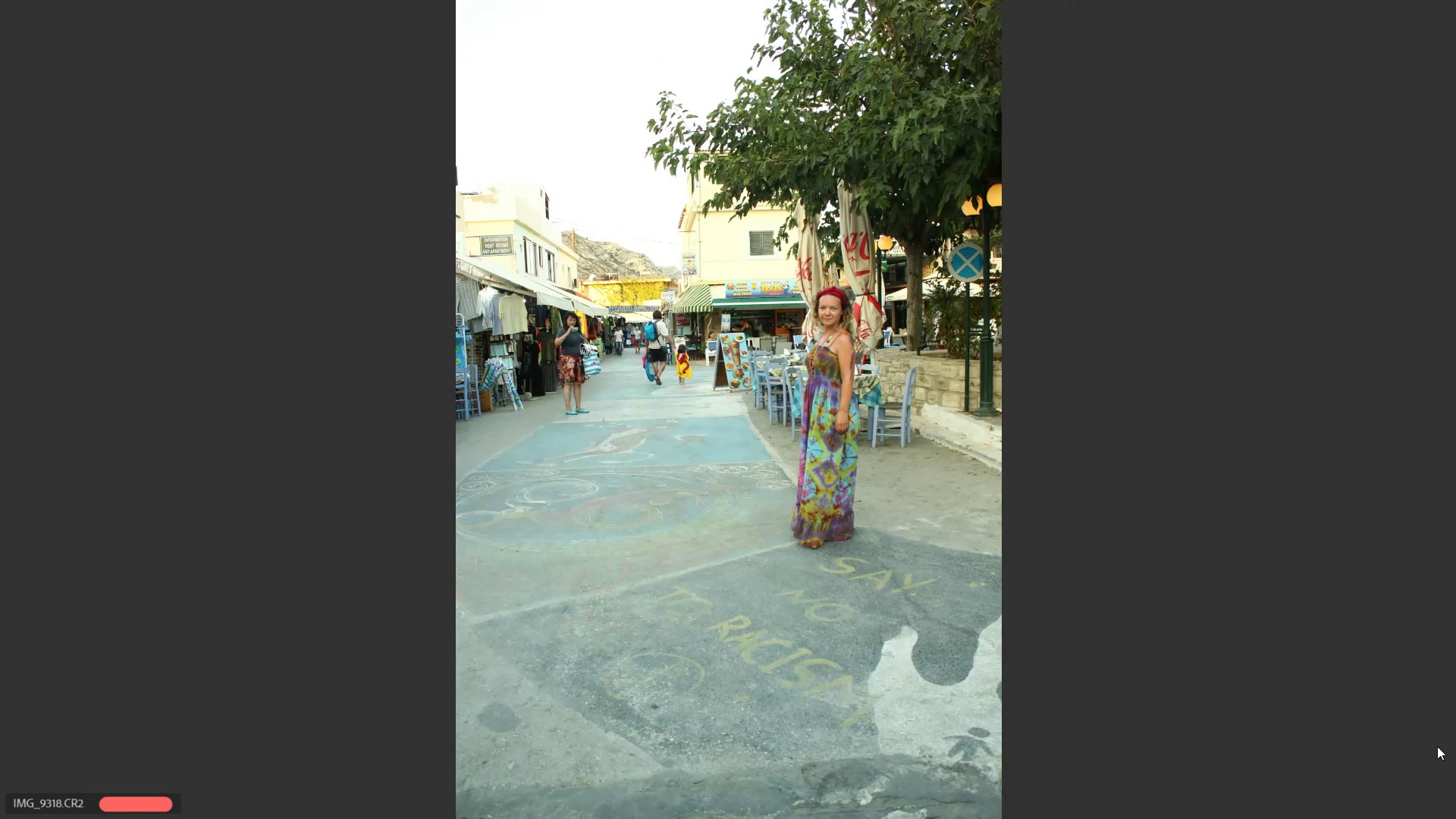 
key(ArrowRight)
 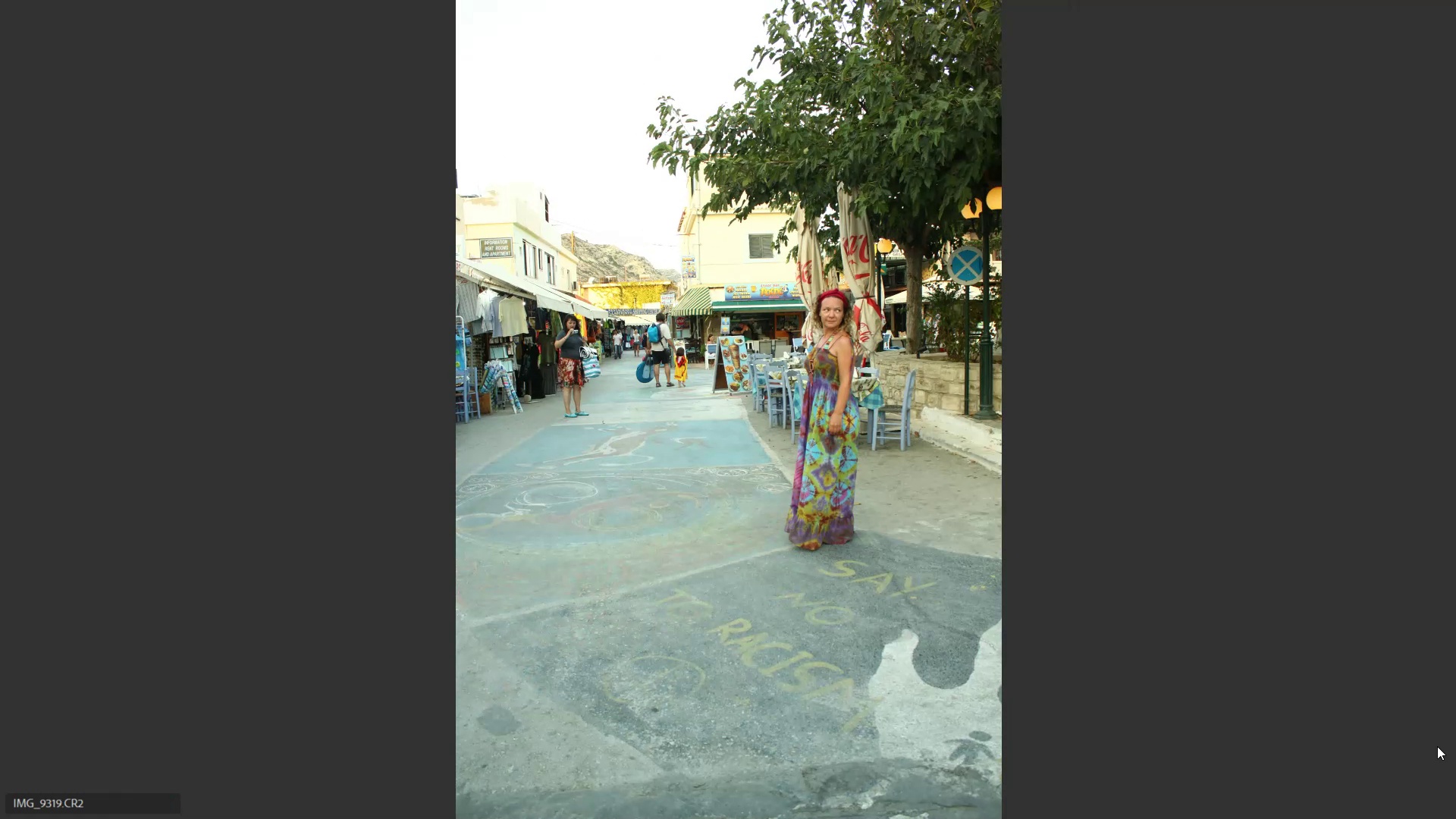 
key(ArrowRight)
 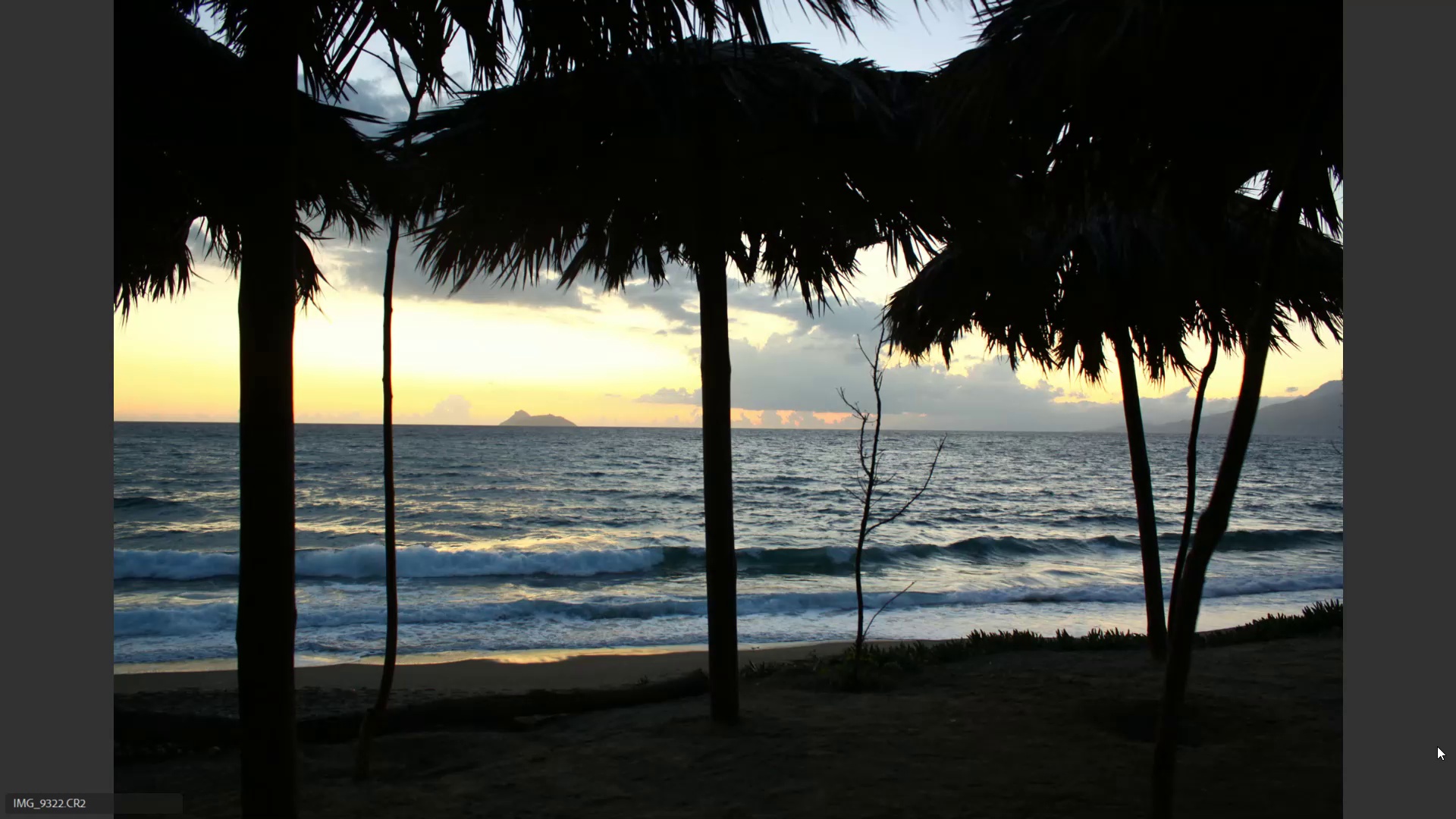 
key(6)
 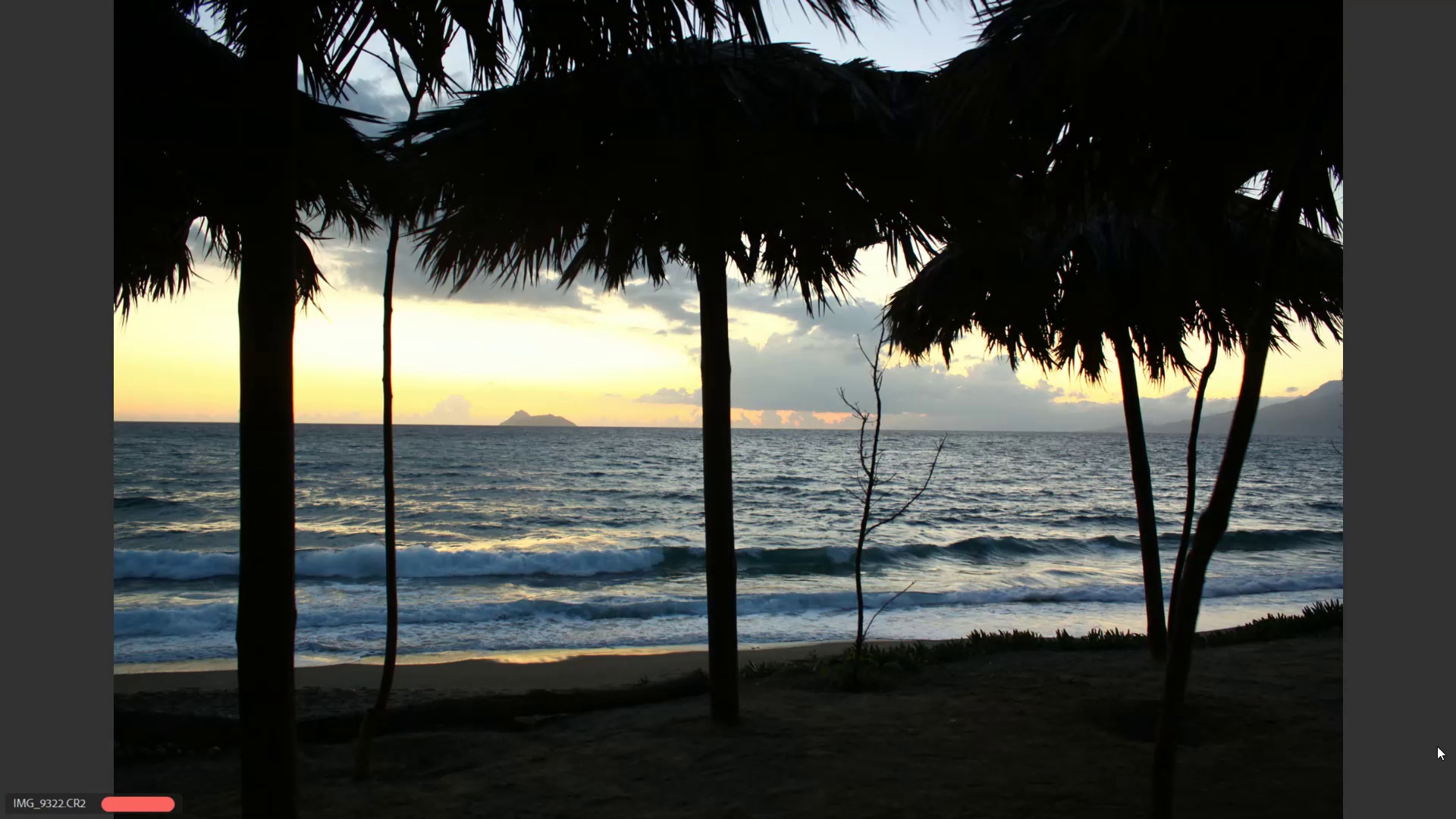 
key(ArrowRight)
 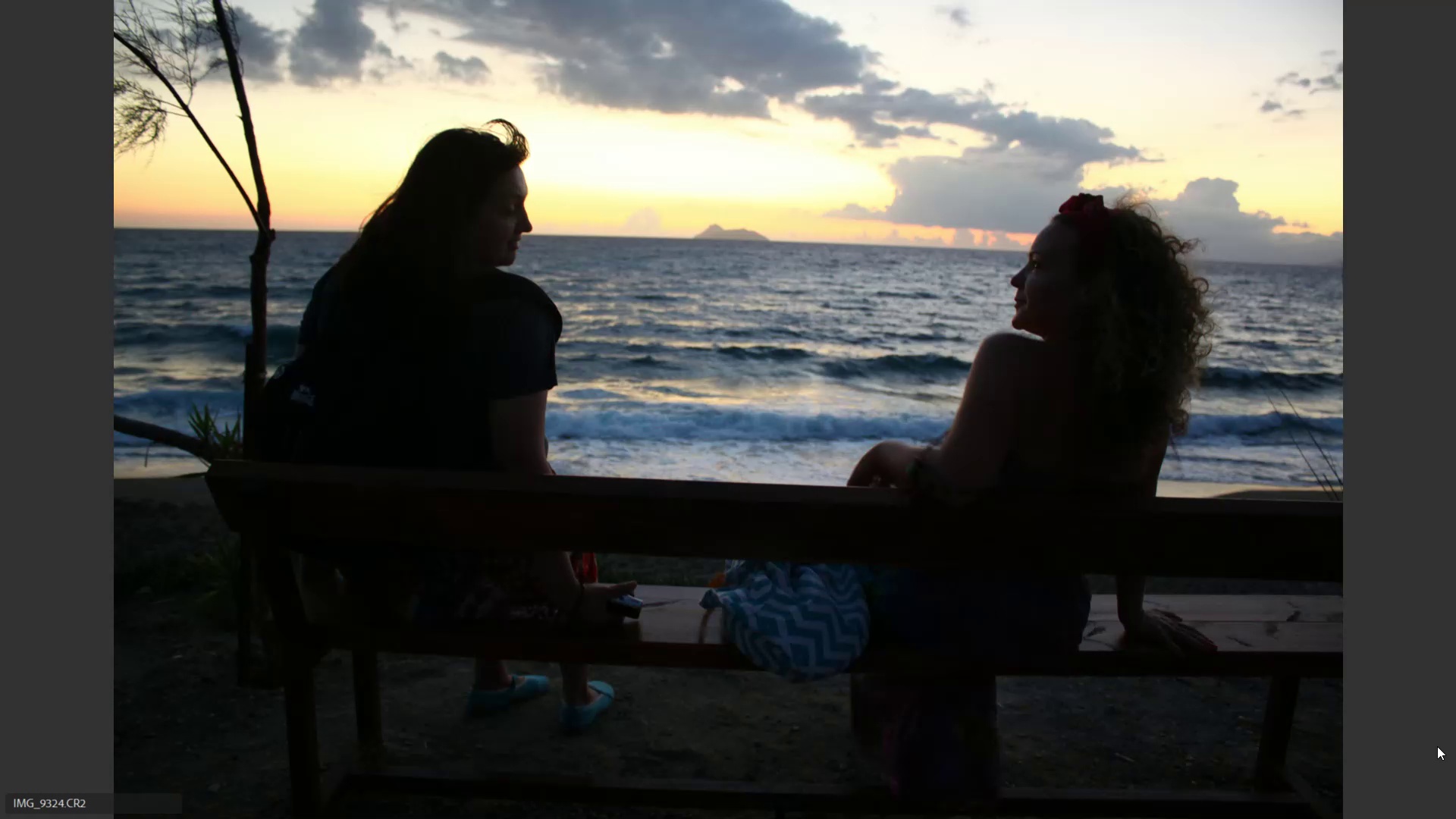 
key(6)
 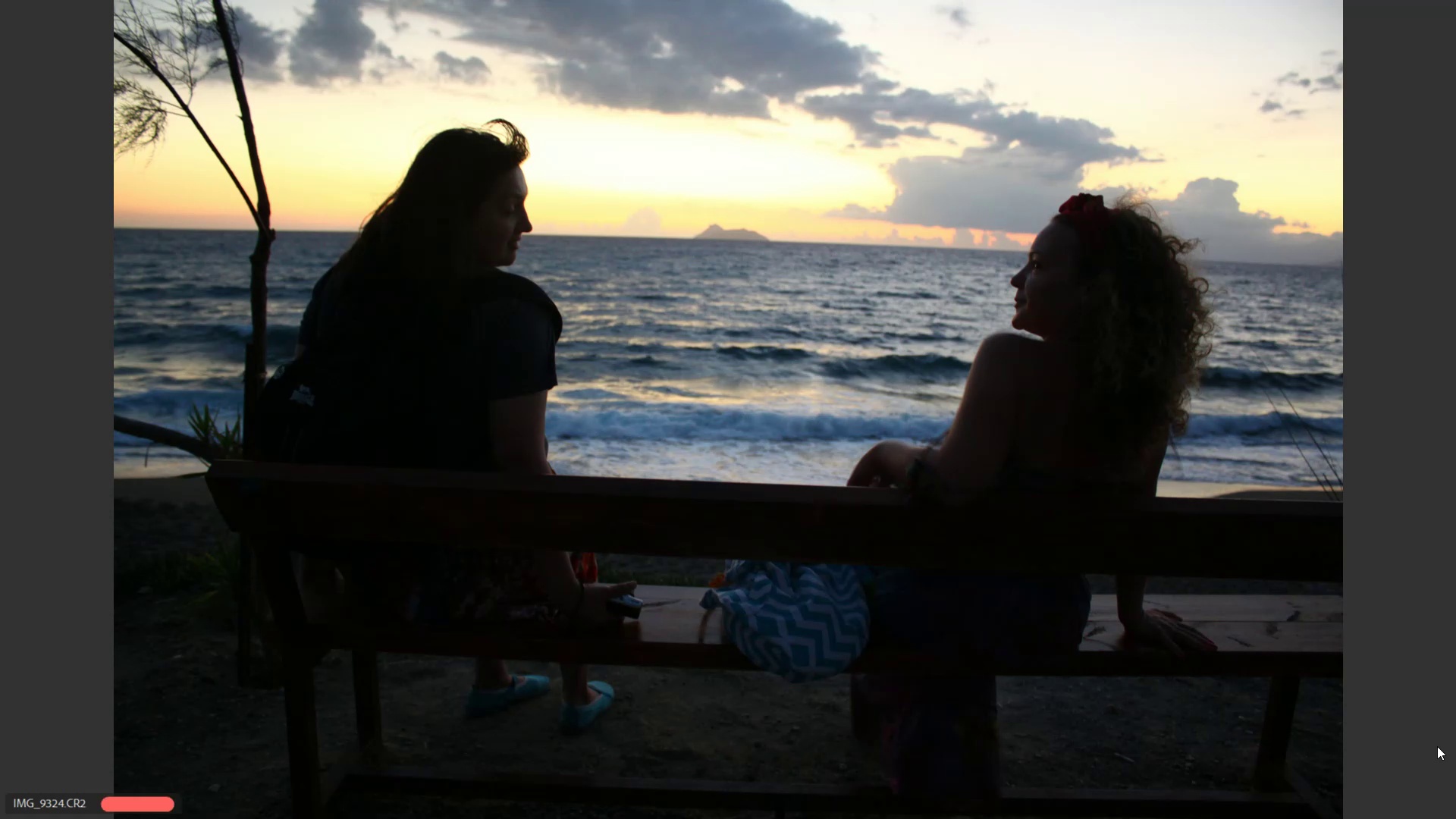 
key(ArrowRight)
 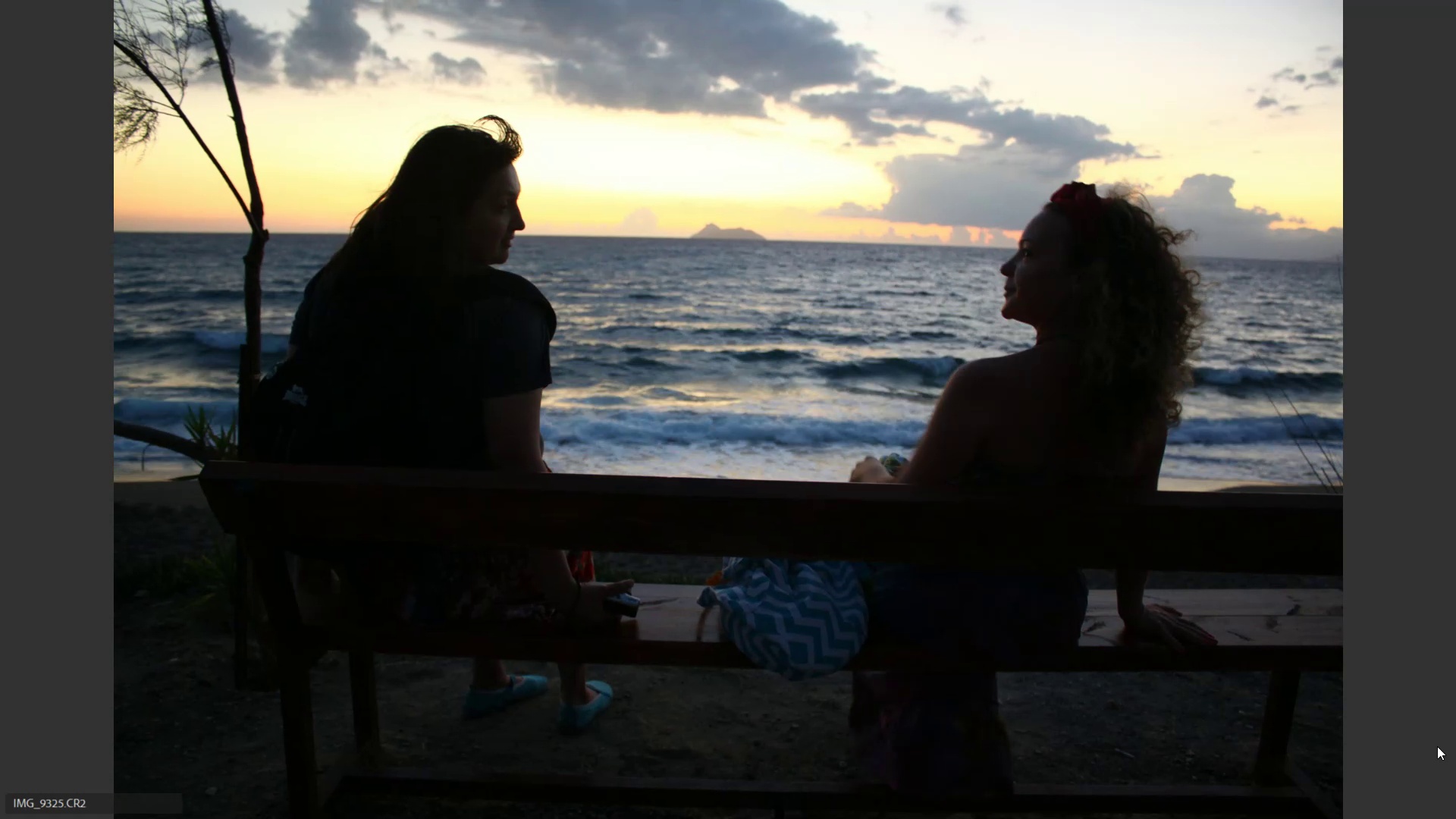 
key(ArrowLeft)
 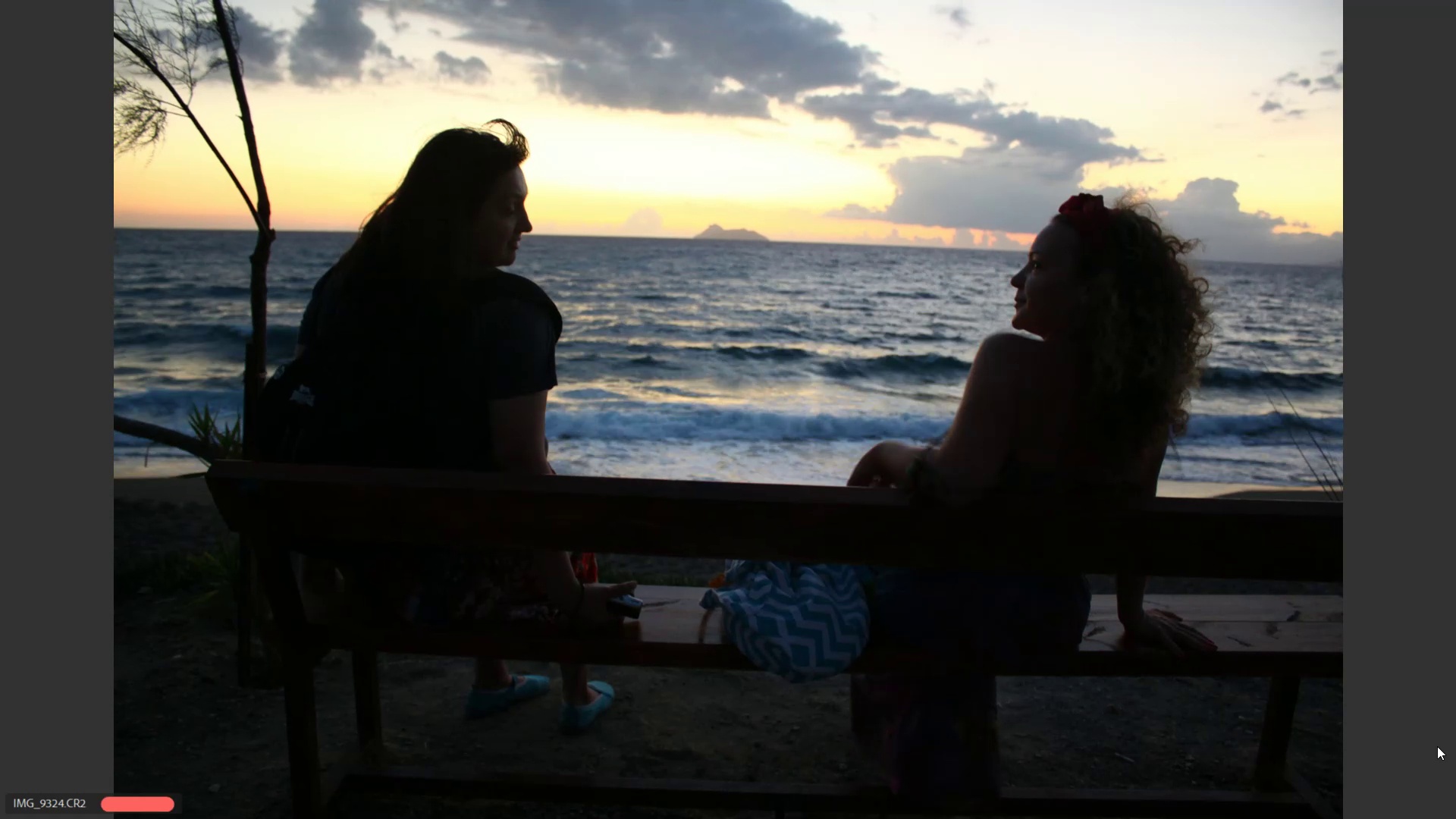 
key(ArrowRight)
 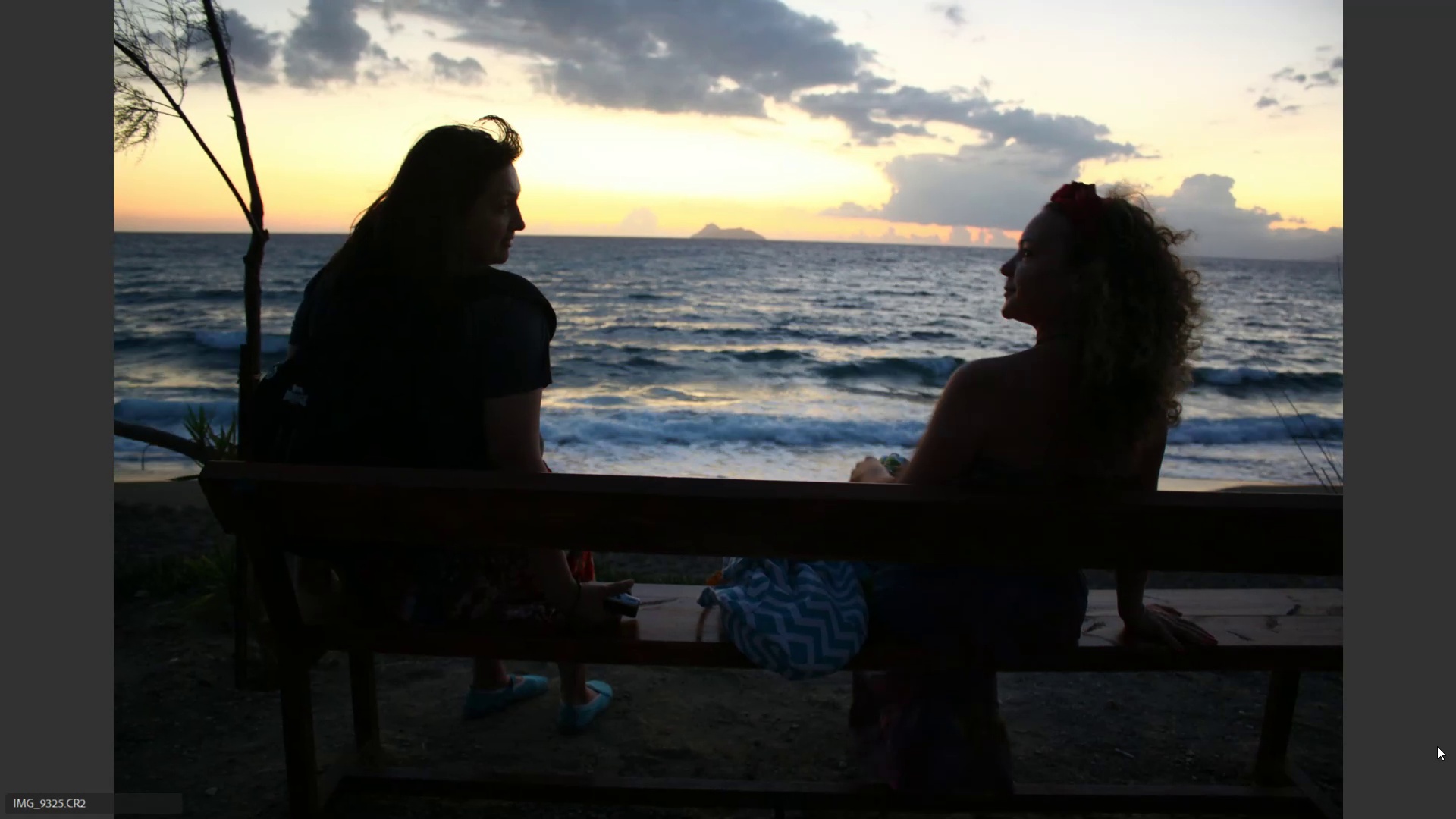 
key(ArrowRight)
 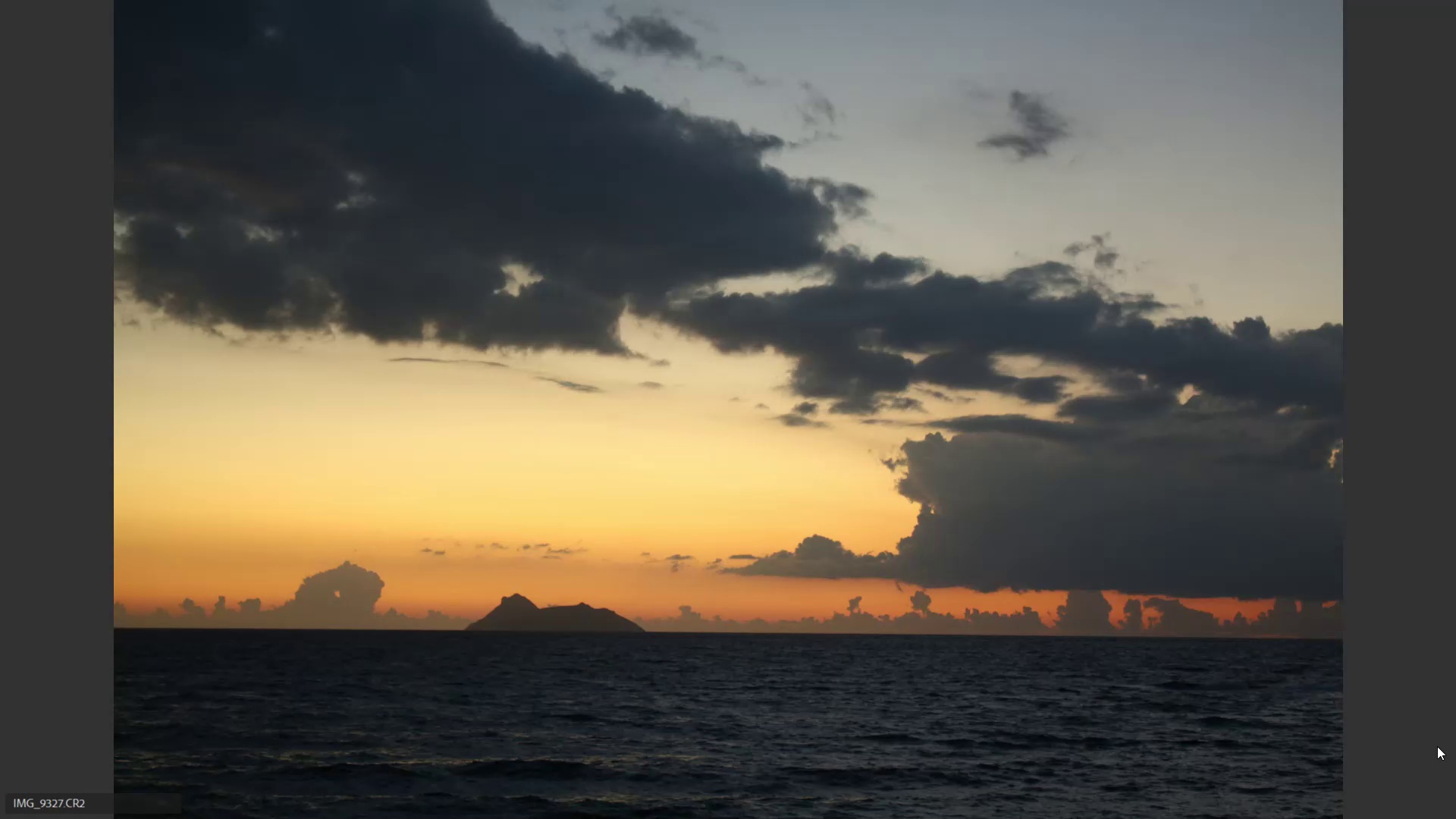 
key(ArrowRight)
 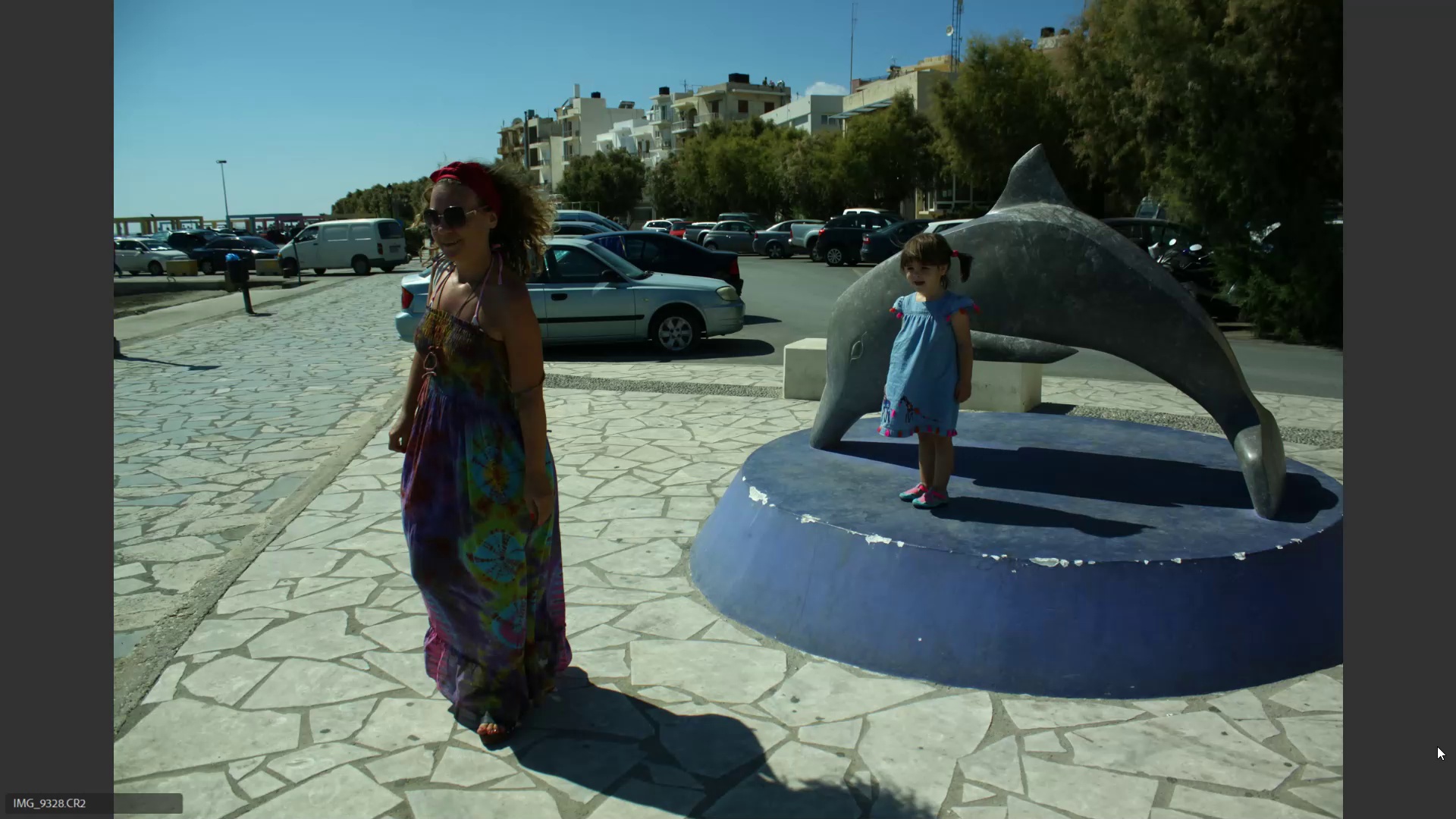 
key(ArrowLeft)
 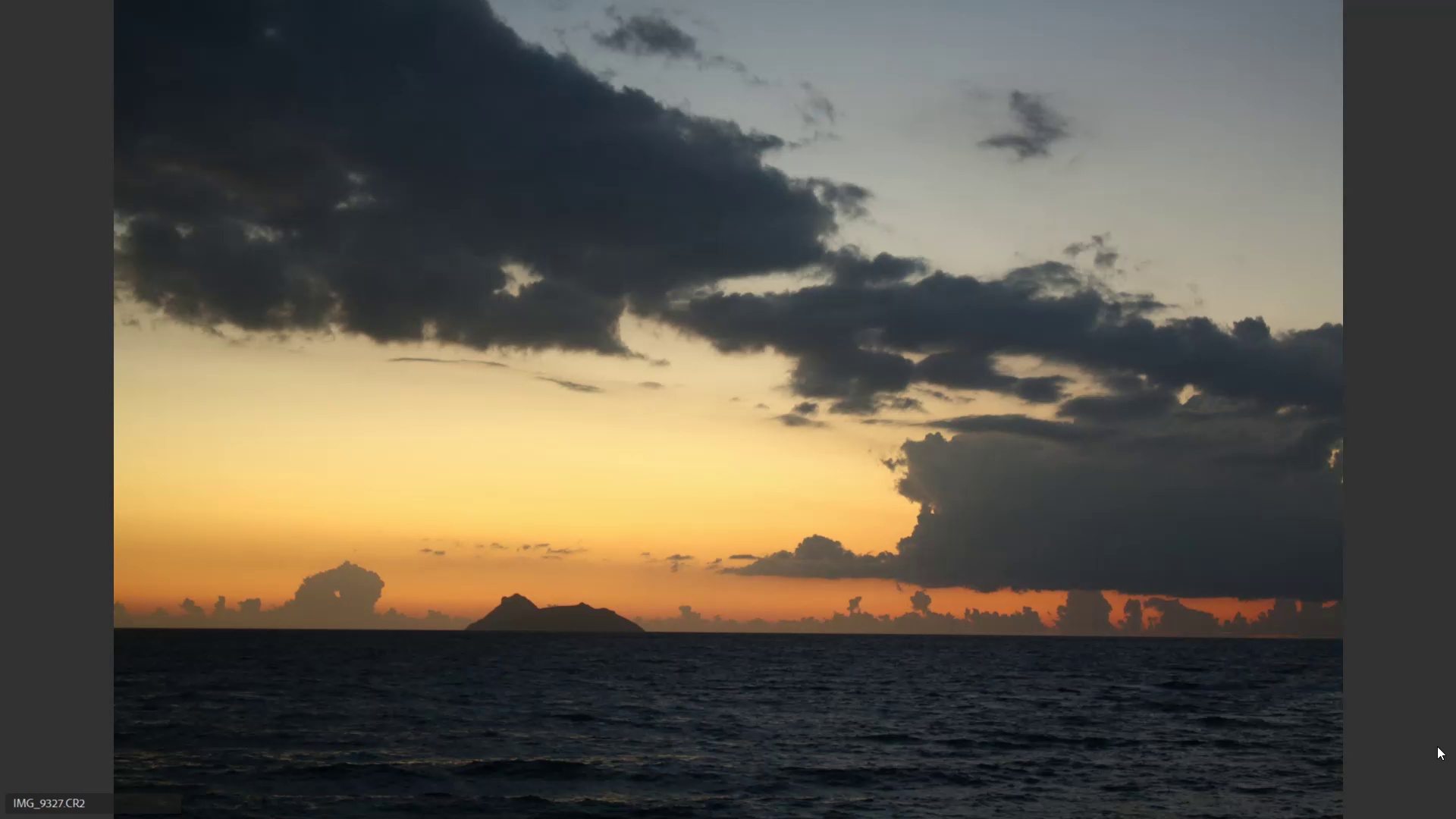 
key(6)
 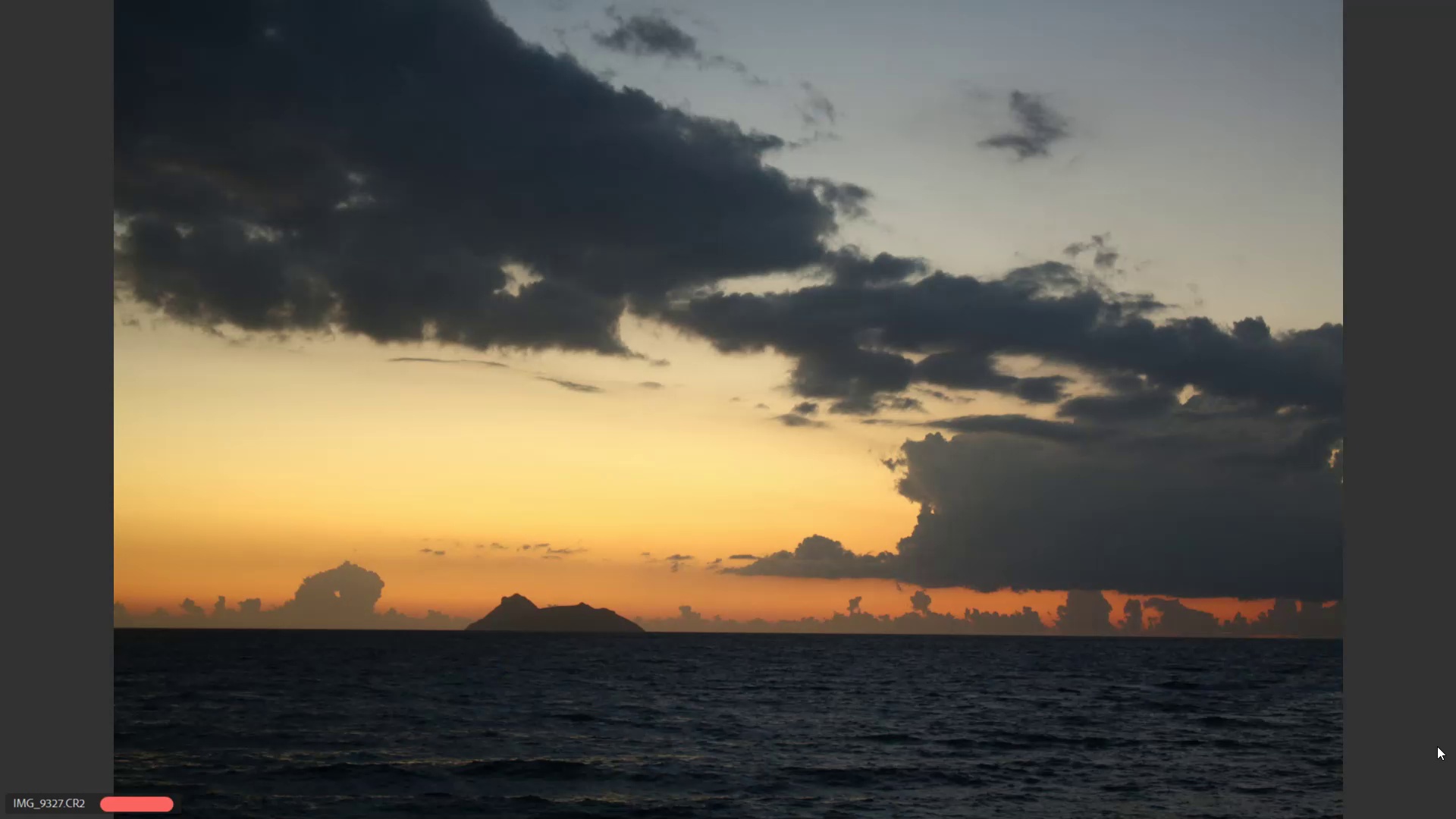 
key(ArrowRight)
 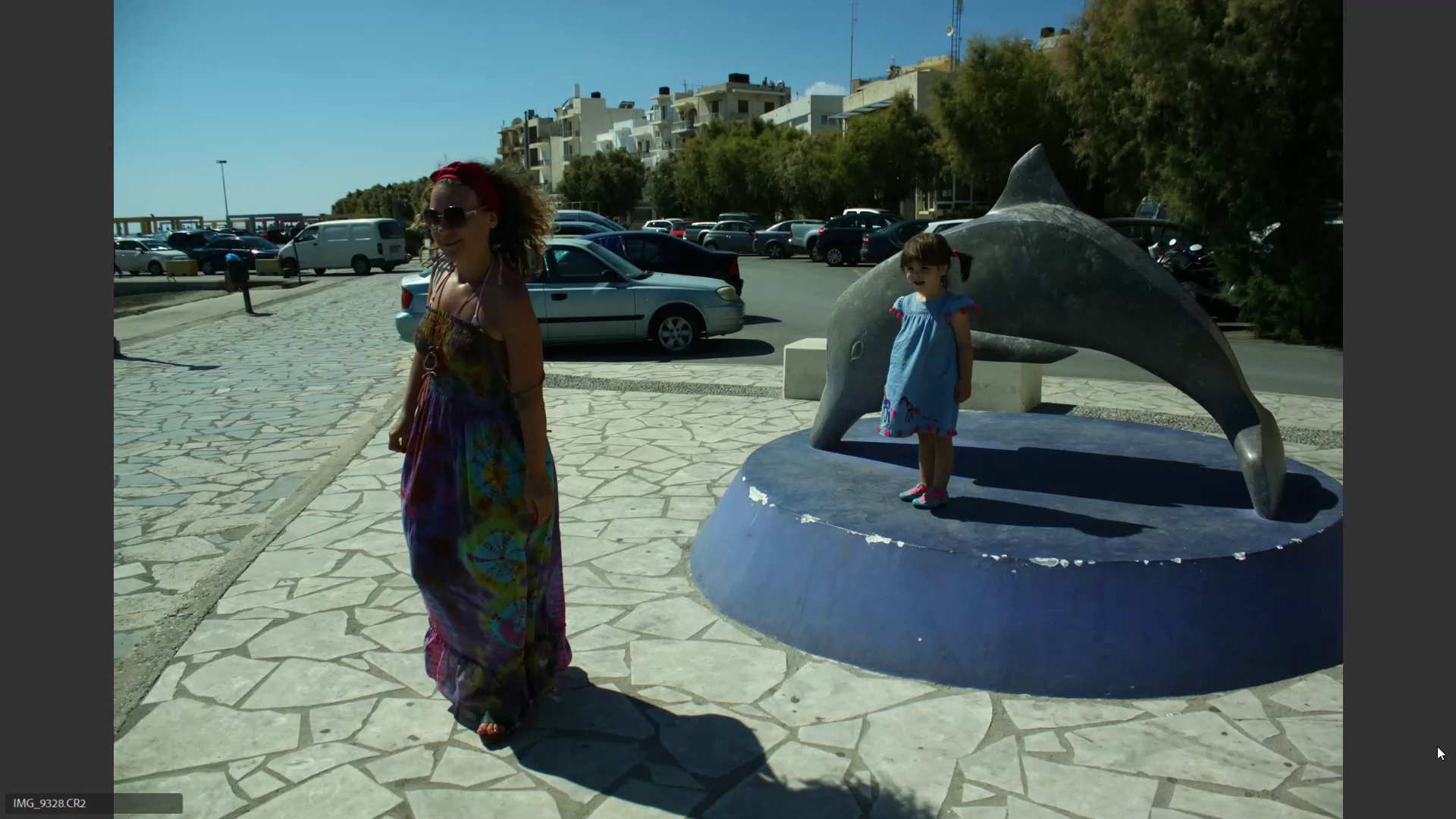 
key(ArrowRight)
 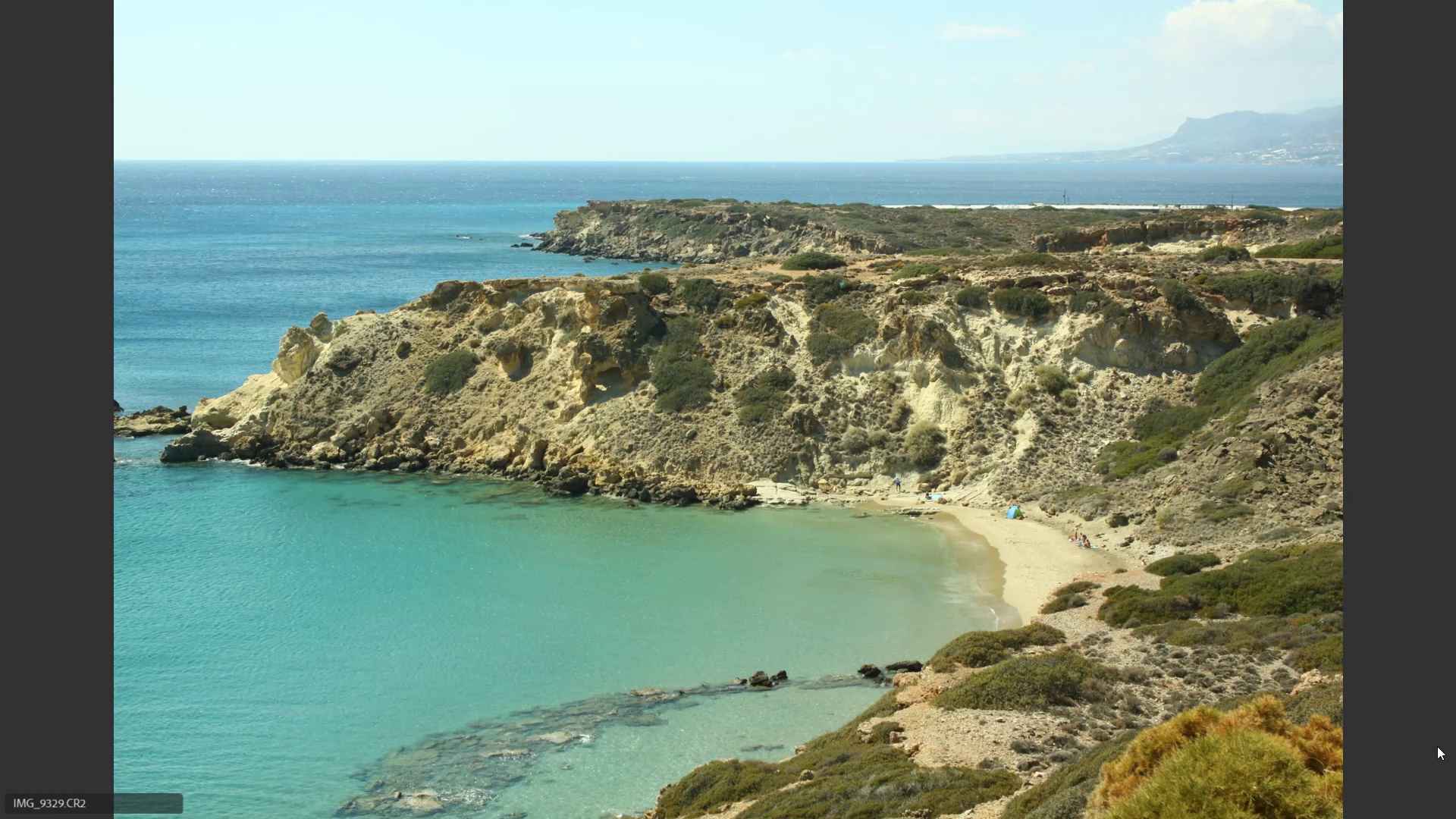 
key(ArrowLeft)
 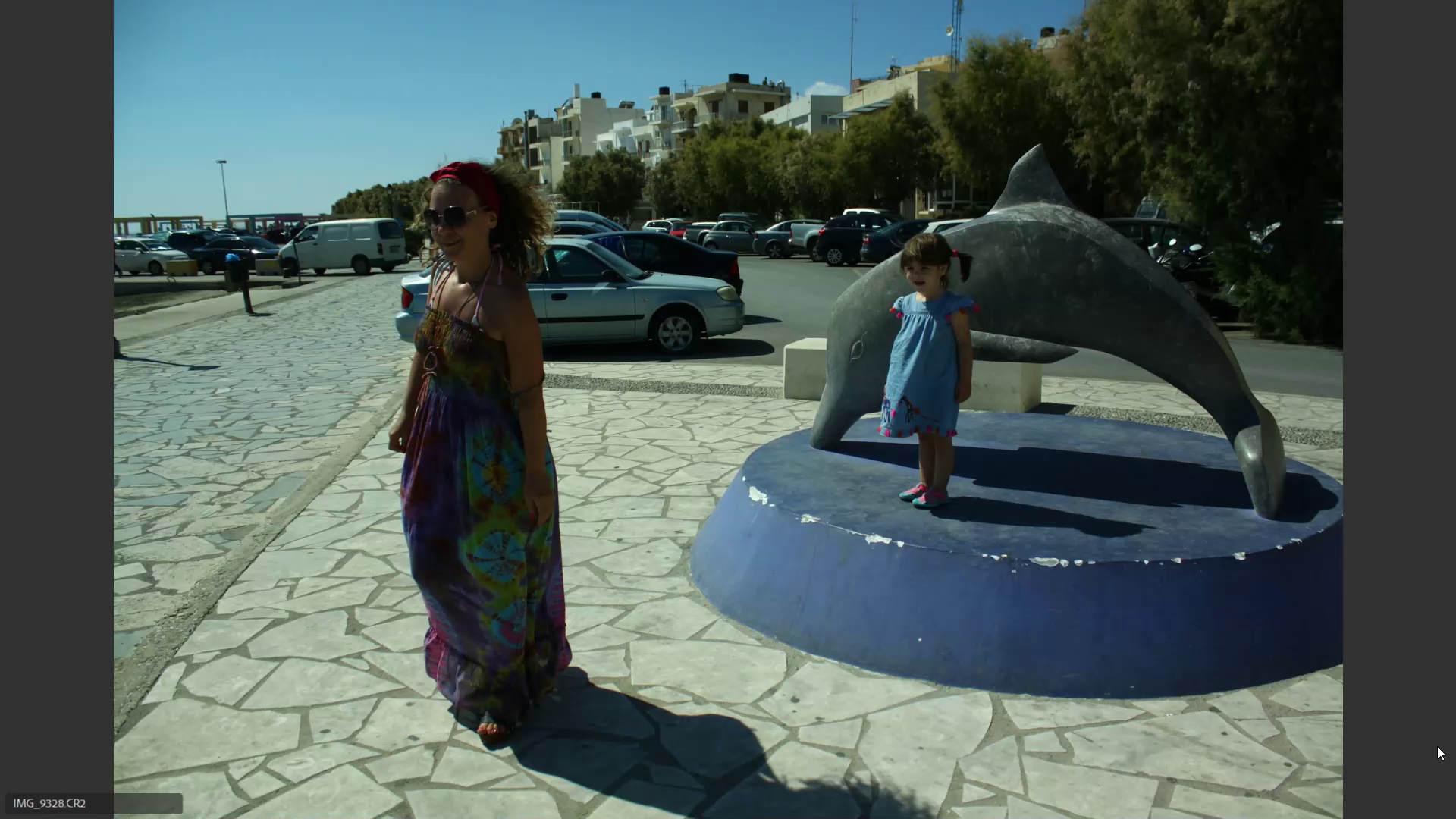 
type(66)
 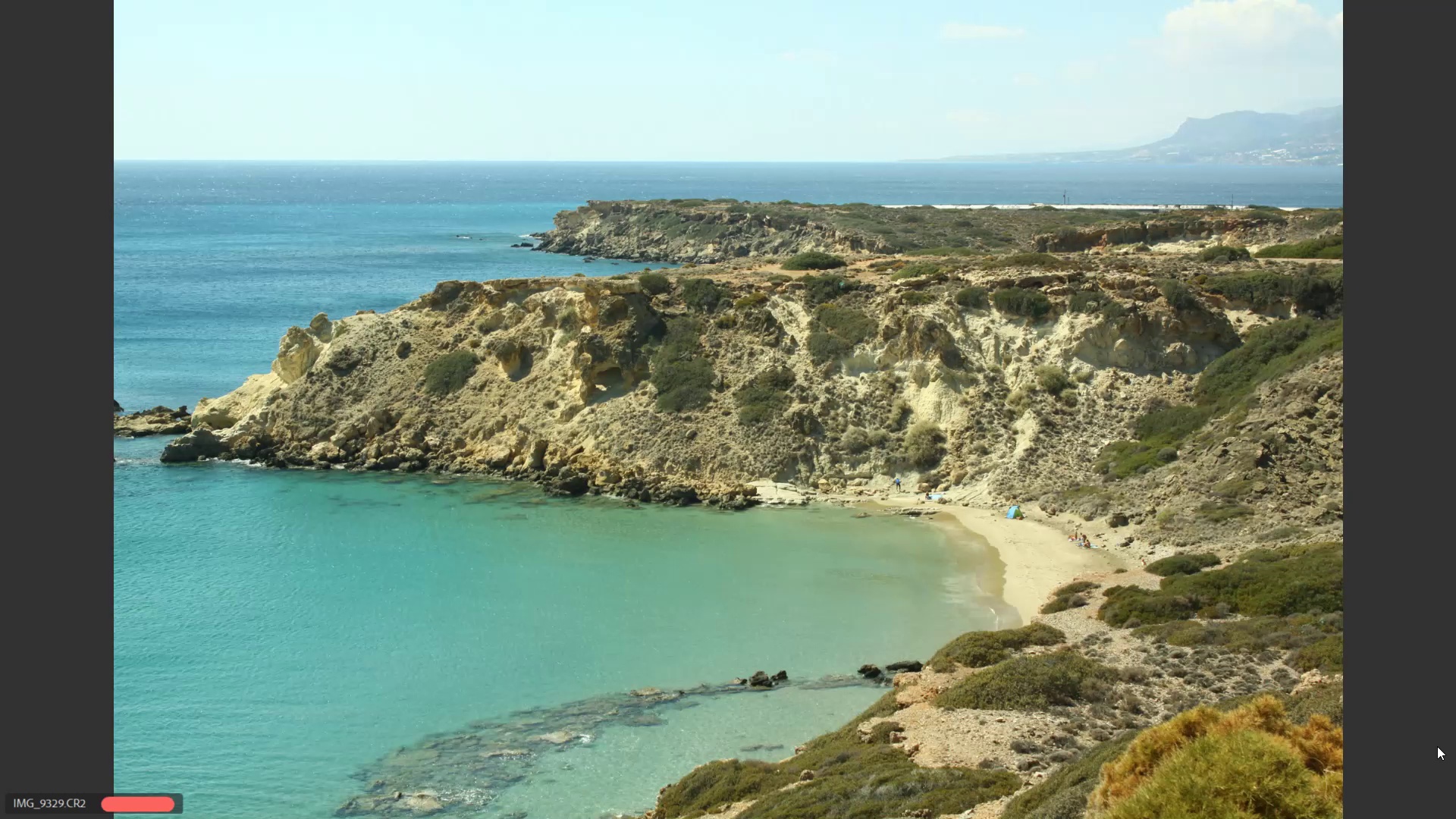 
key(ArrowRight)
 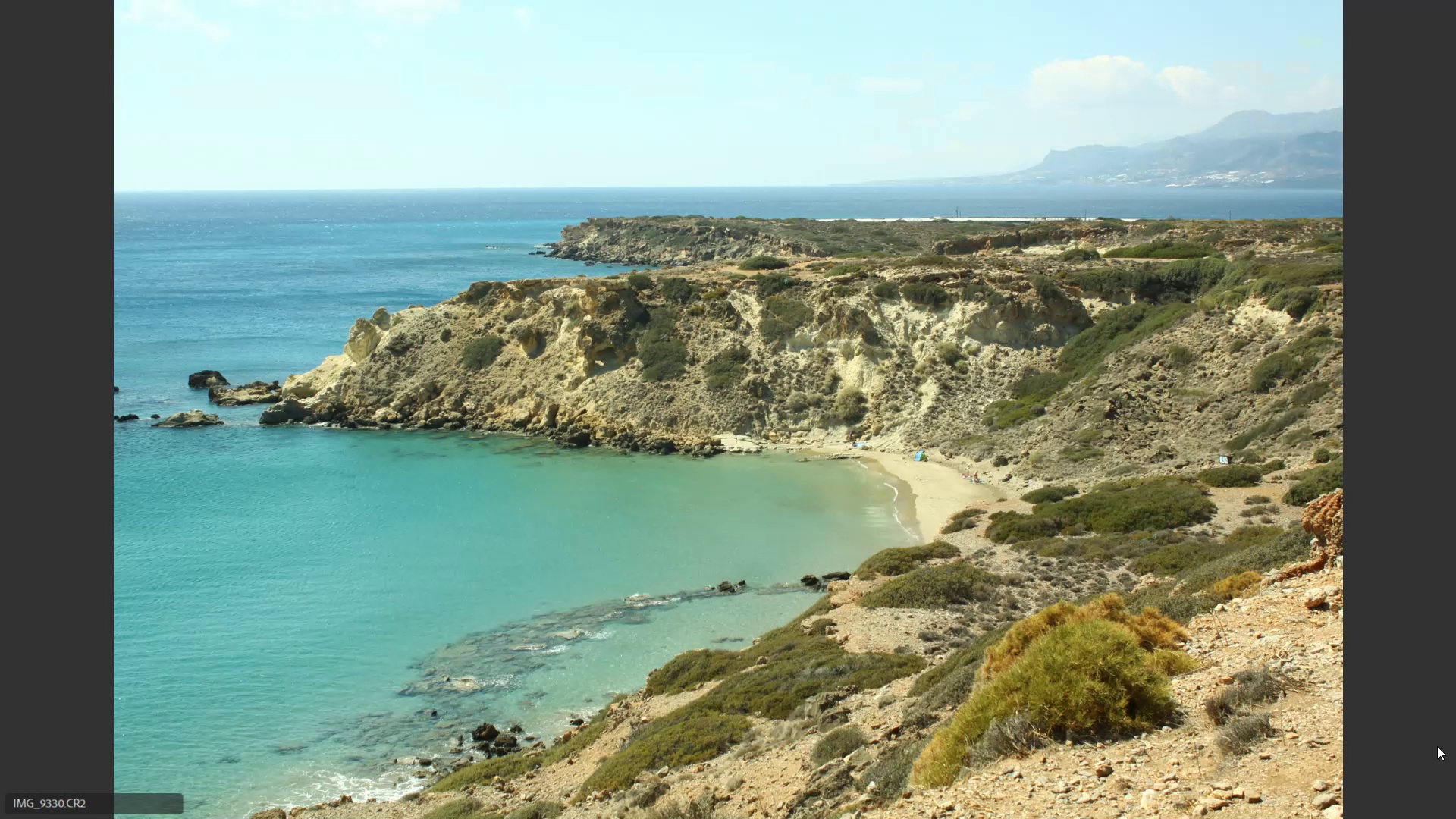 
key(ArrowLeft)
 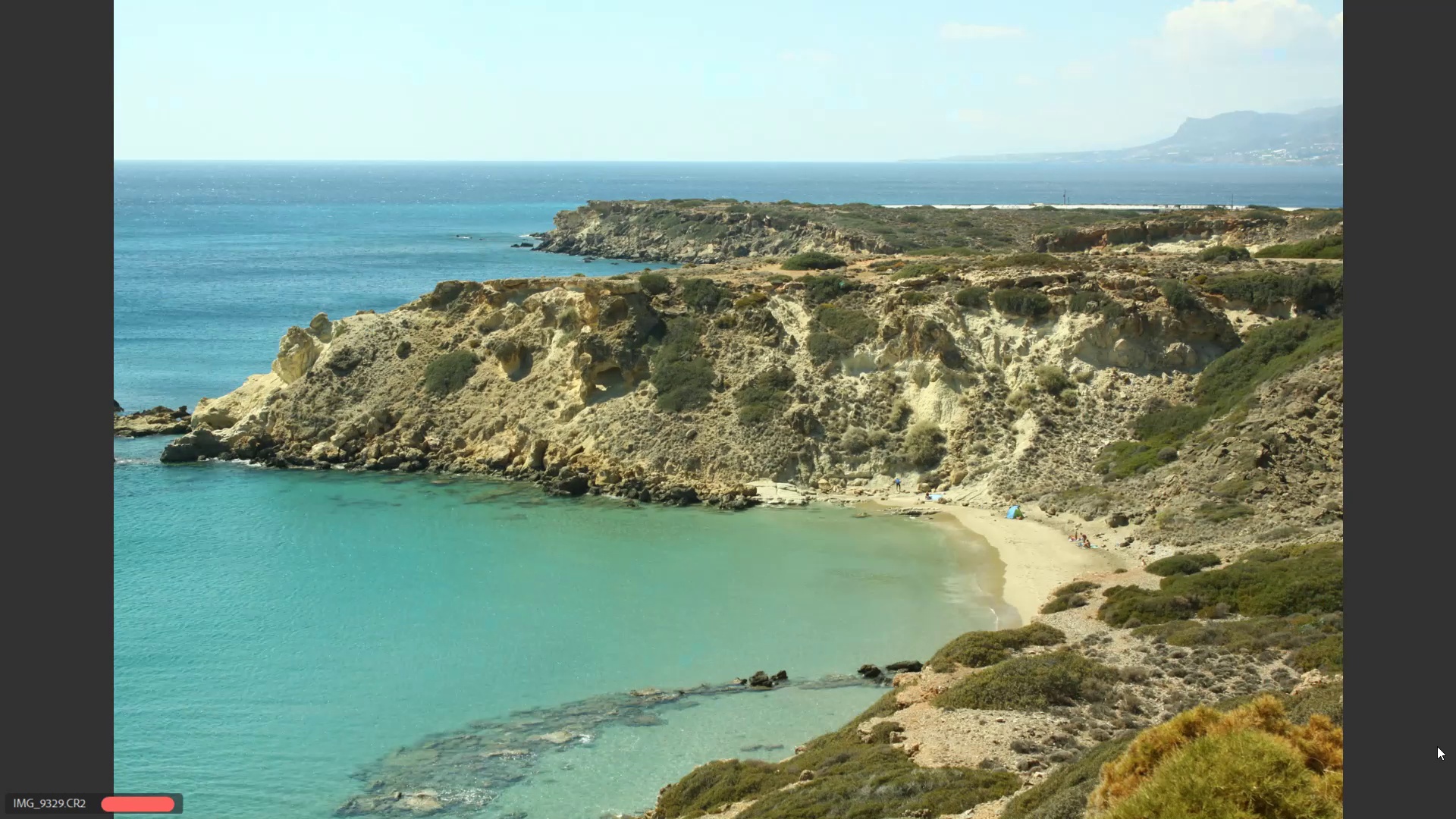 
hold_key(key=ArrowRight, duration=1.57)
 